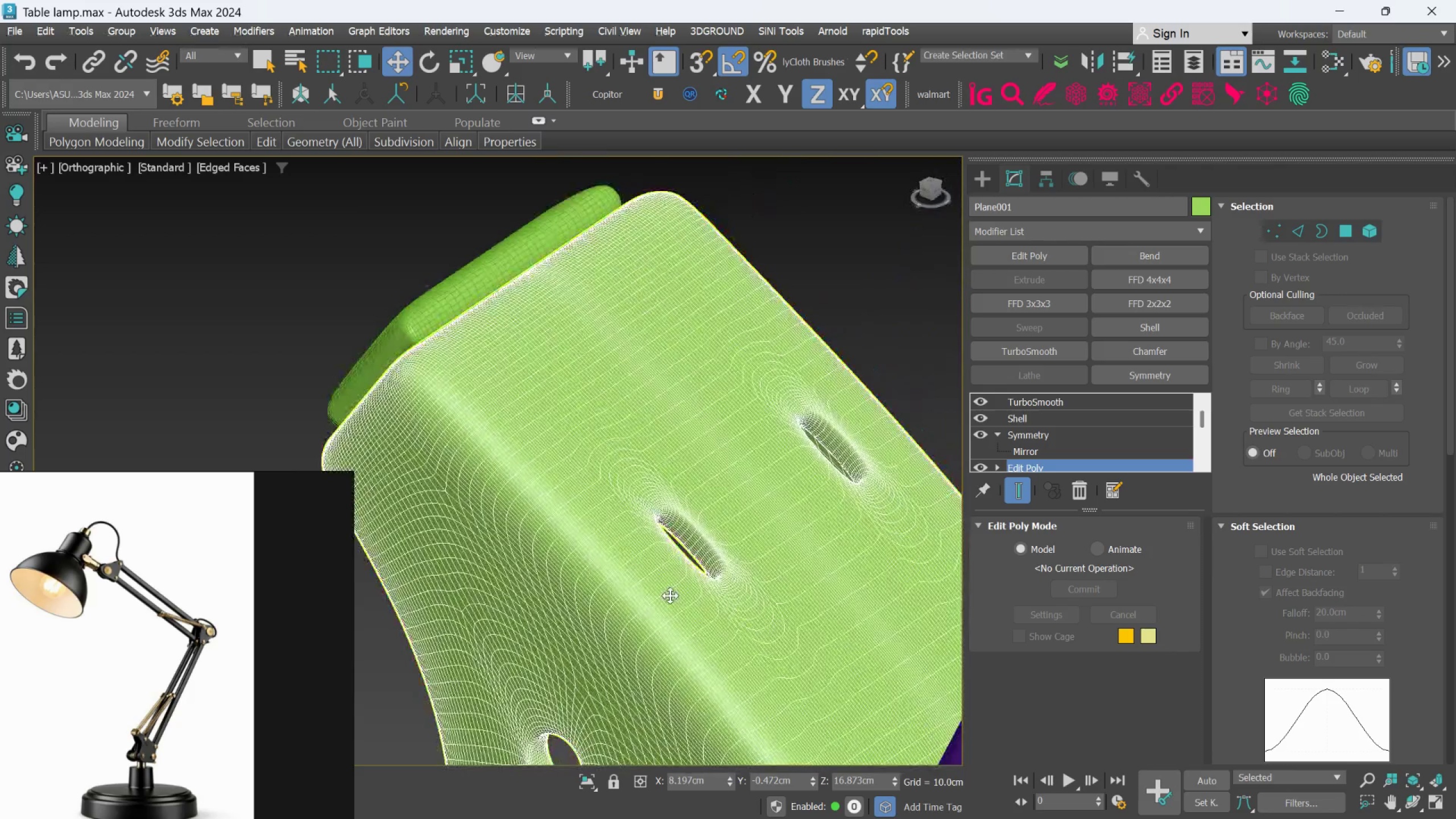 
scroll: coordinate [618, 607], scroll_direction: none, amount: 0.0
 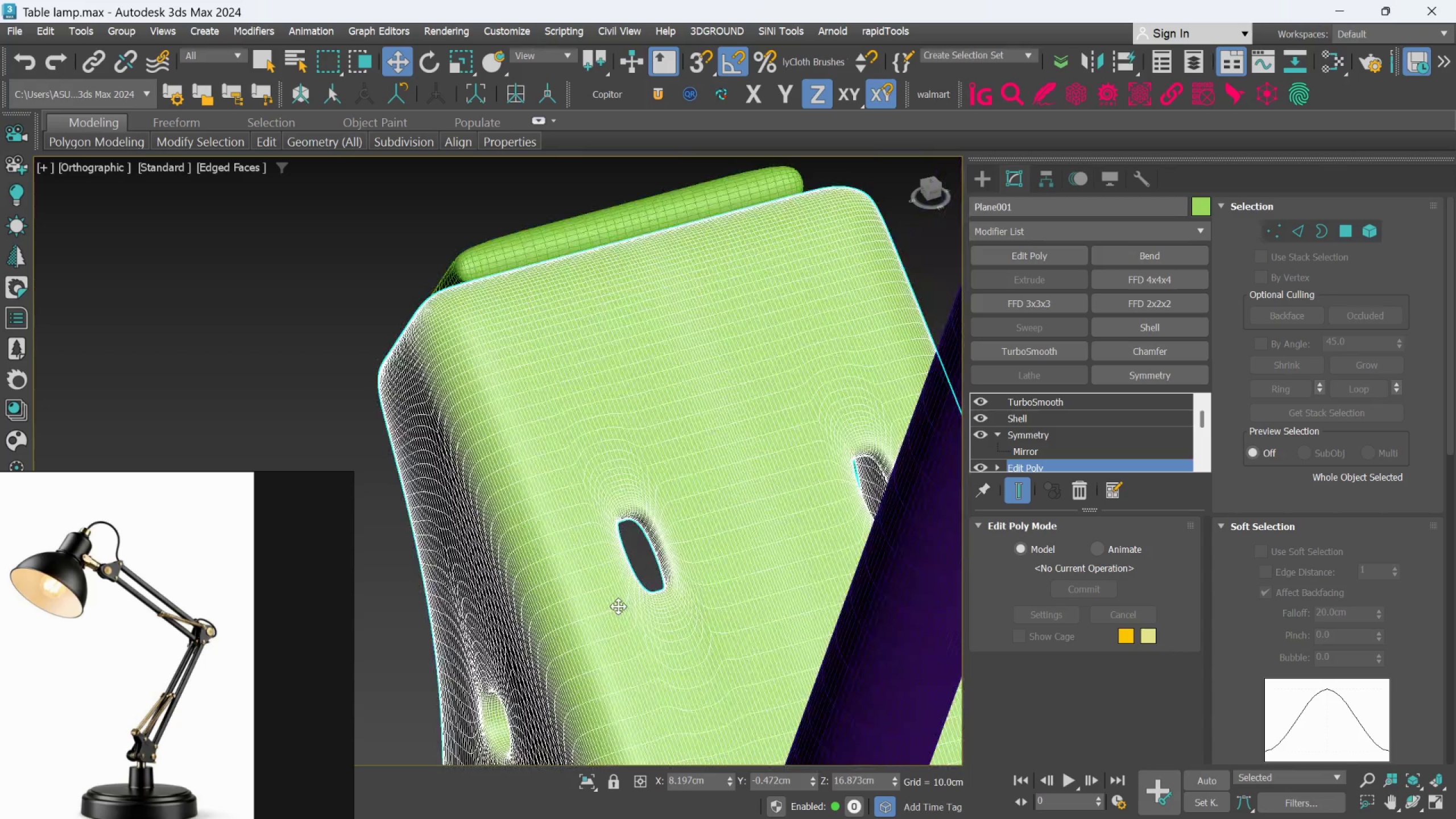 
hold_key(key=AltLeft, duration=0.45)
 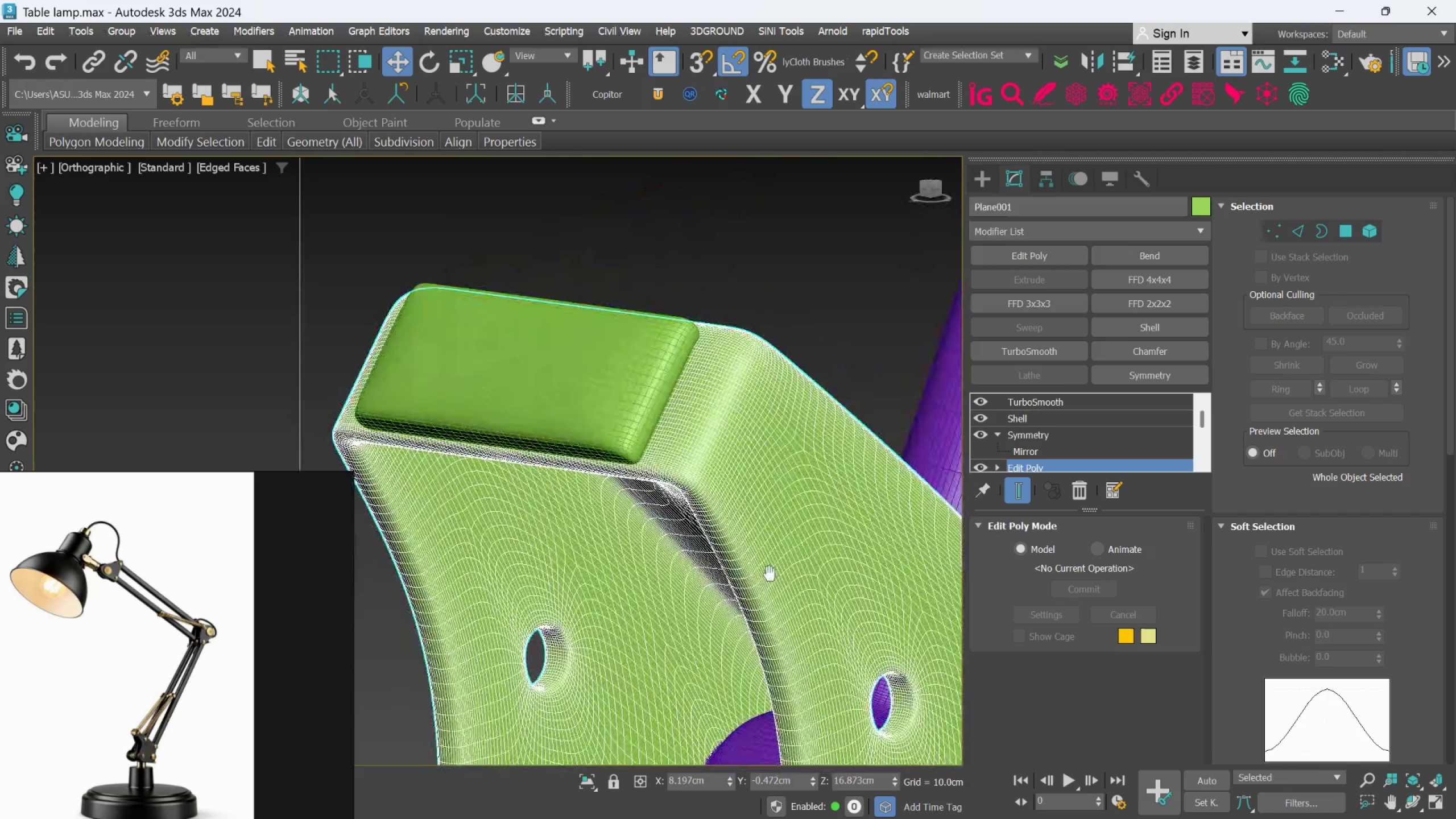 
hold_key(key=AltLeft, duration=0.38)
 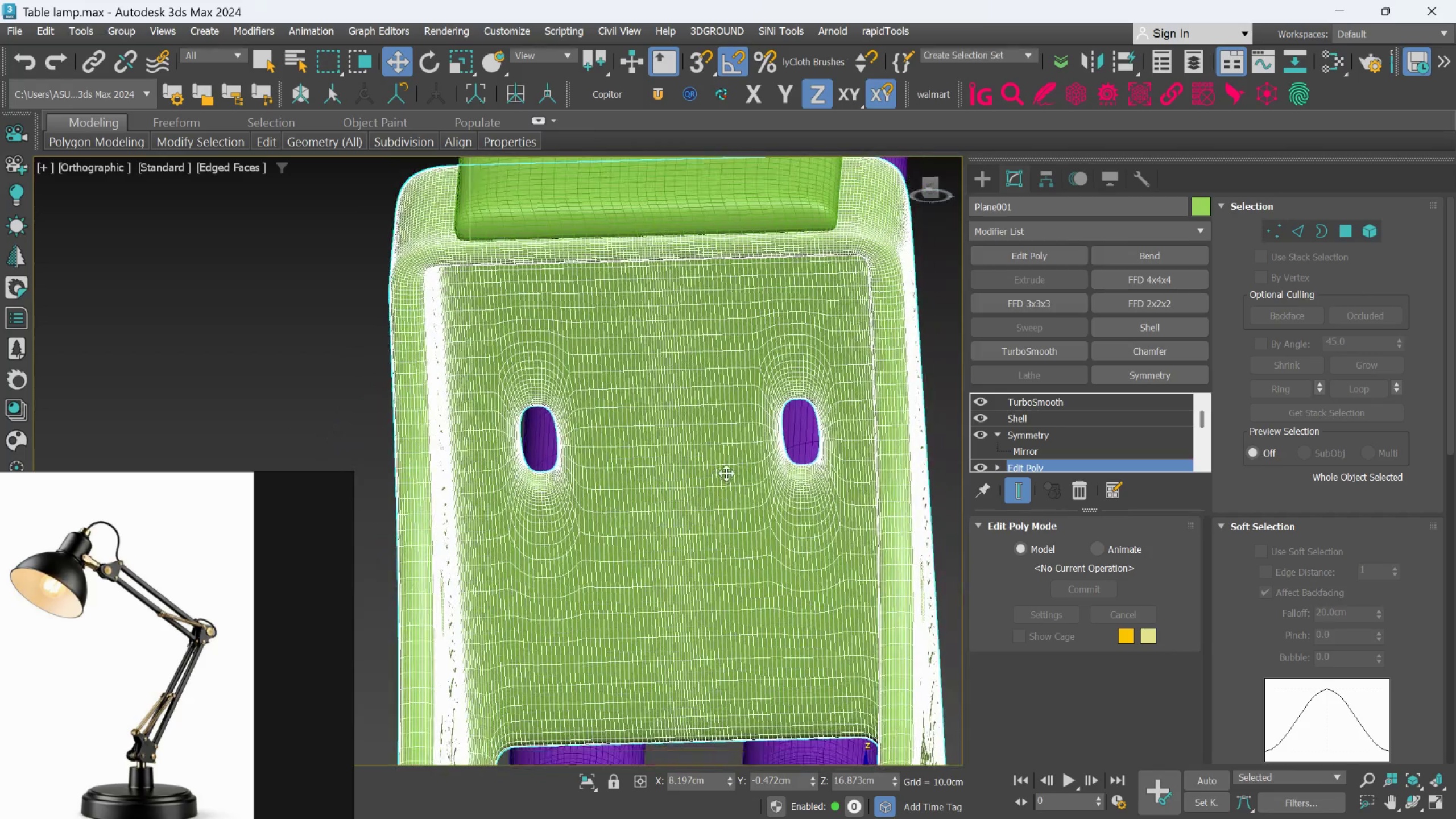 
hold_key(key=AltLeft, duration=0.84)
scroll: coordinate [725, 479], scroll_direction: down, amount: 1.0
 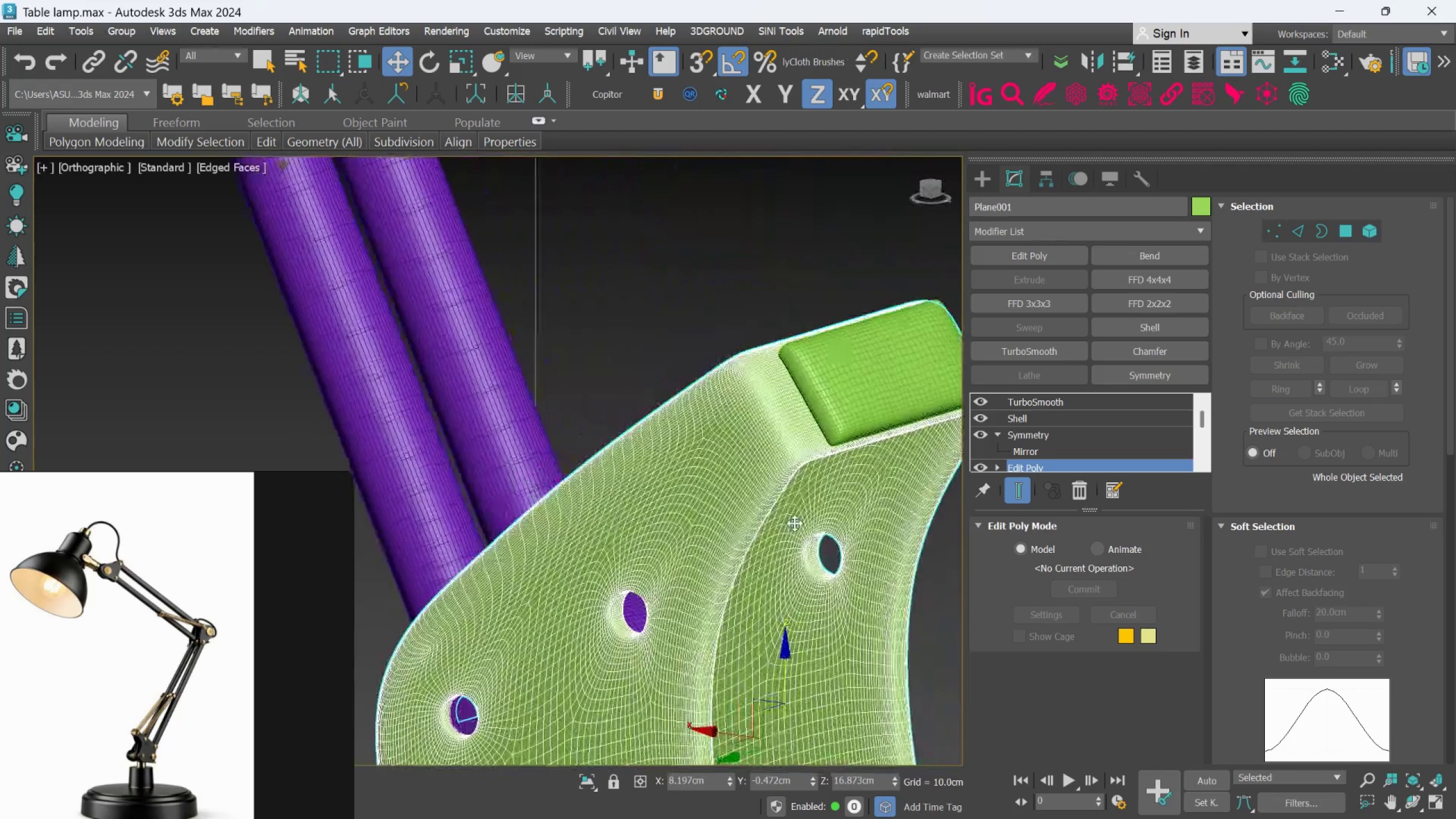 
key(Alt+AltLeft)
 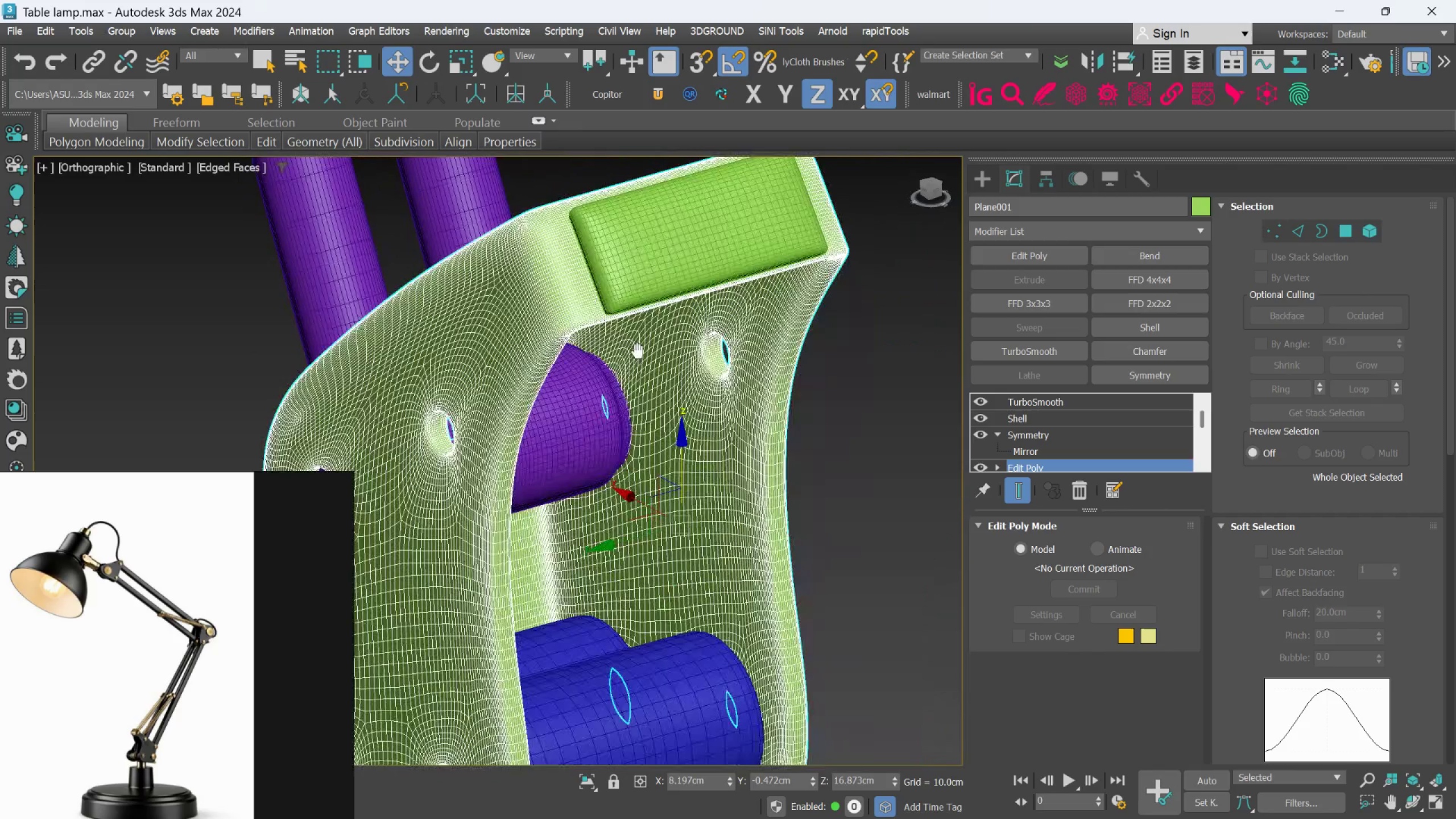 
key(Alt+AltLeft)
 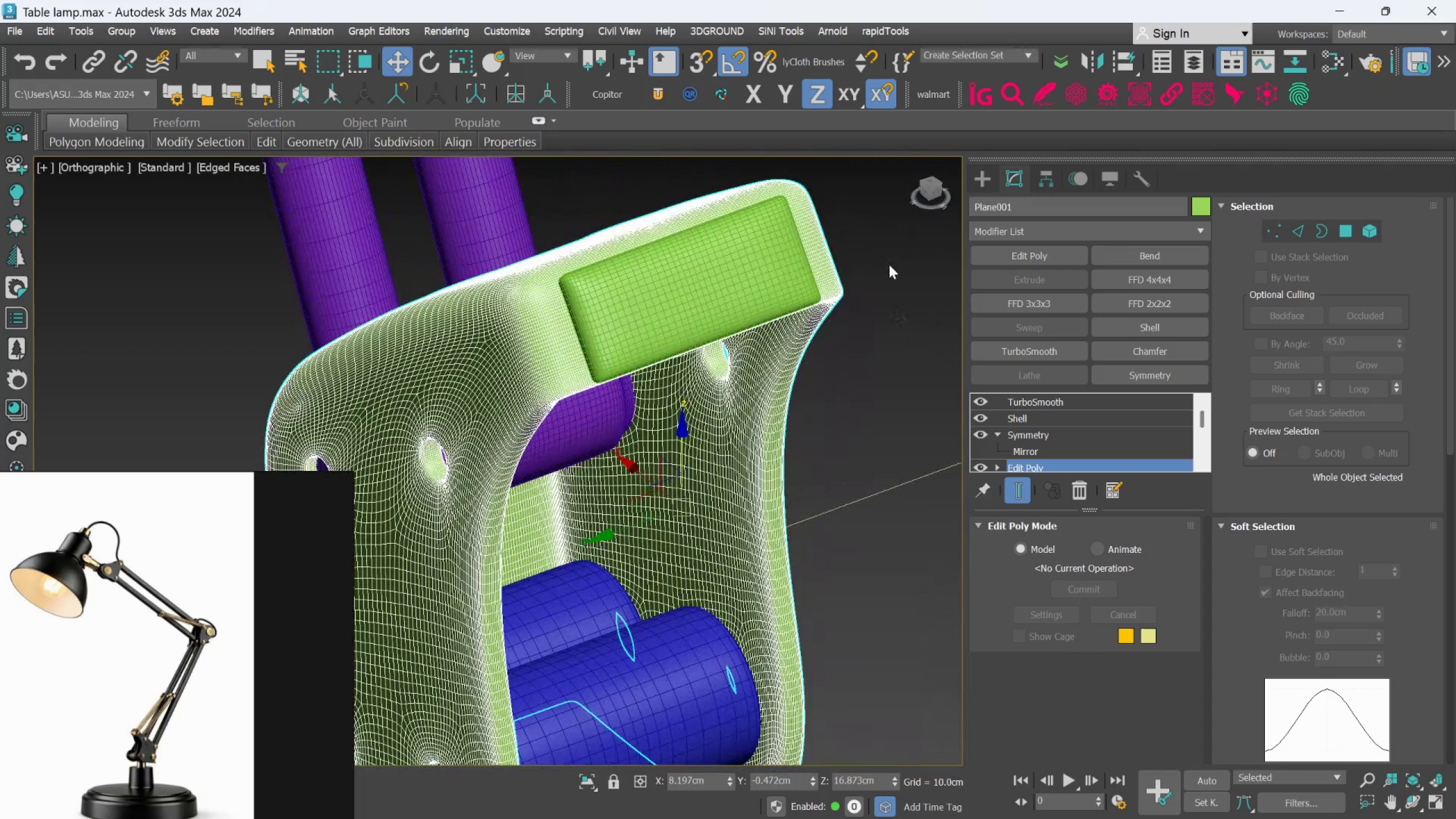 
left_click([871, 285])
 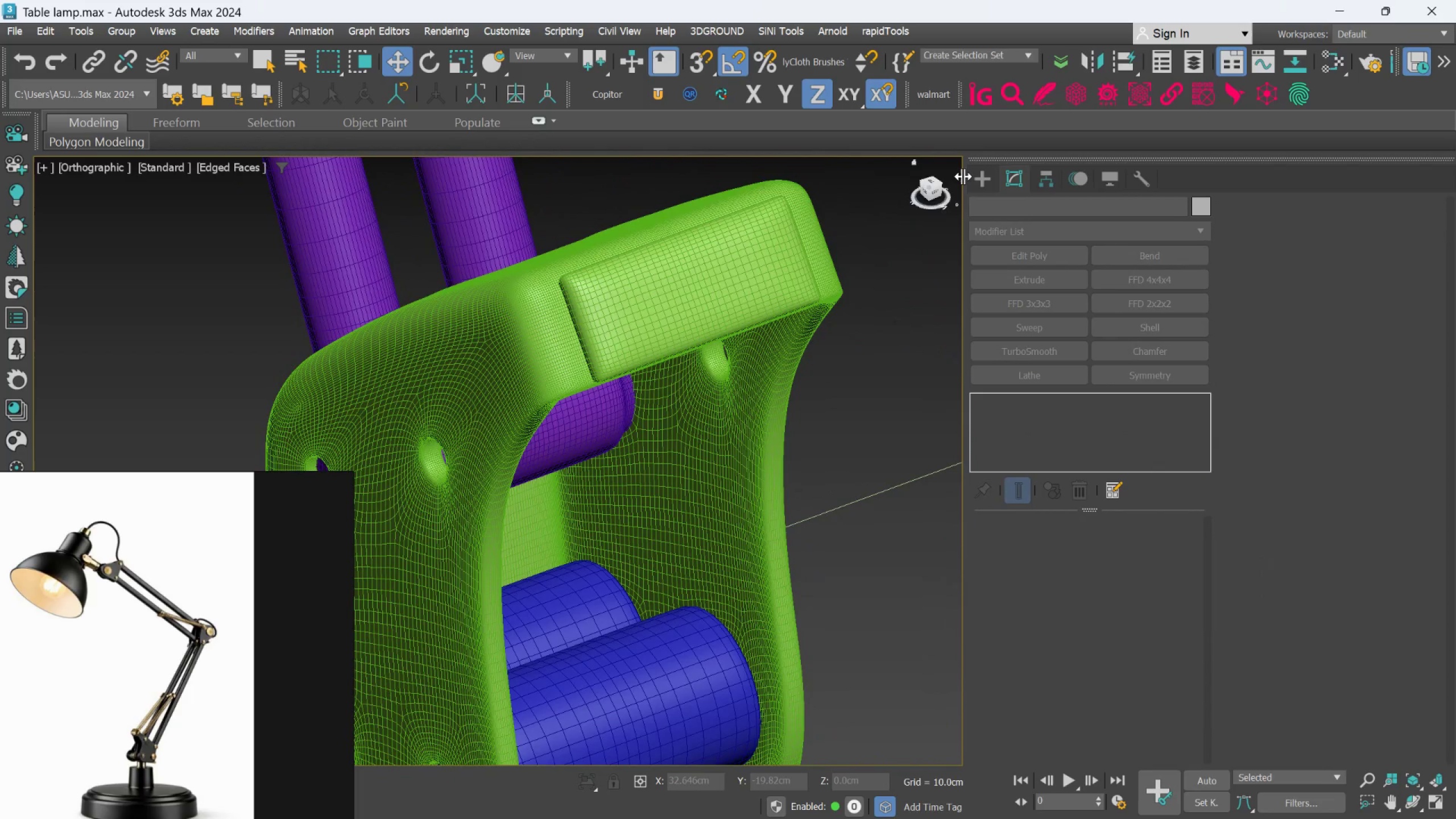 
key(F4)
 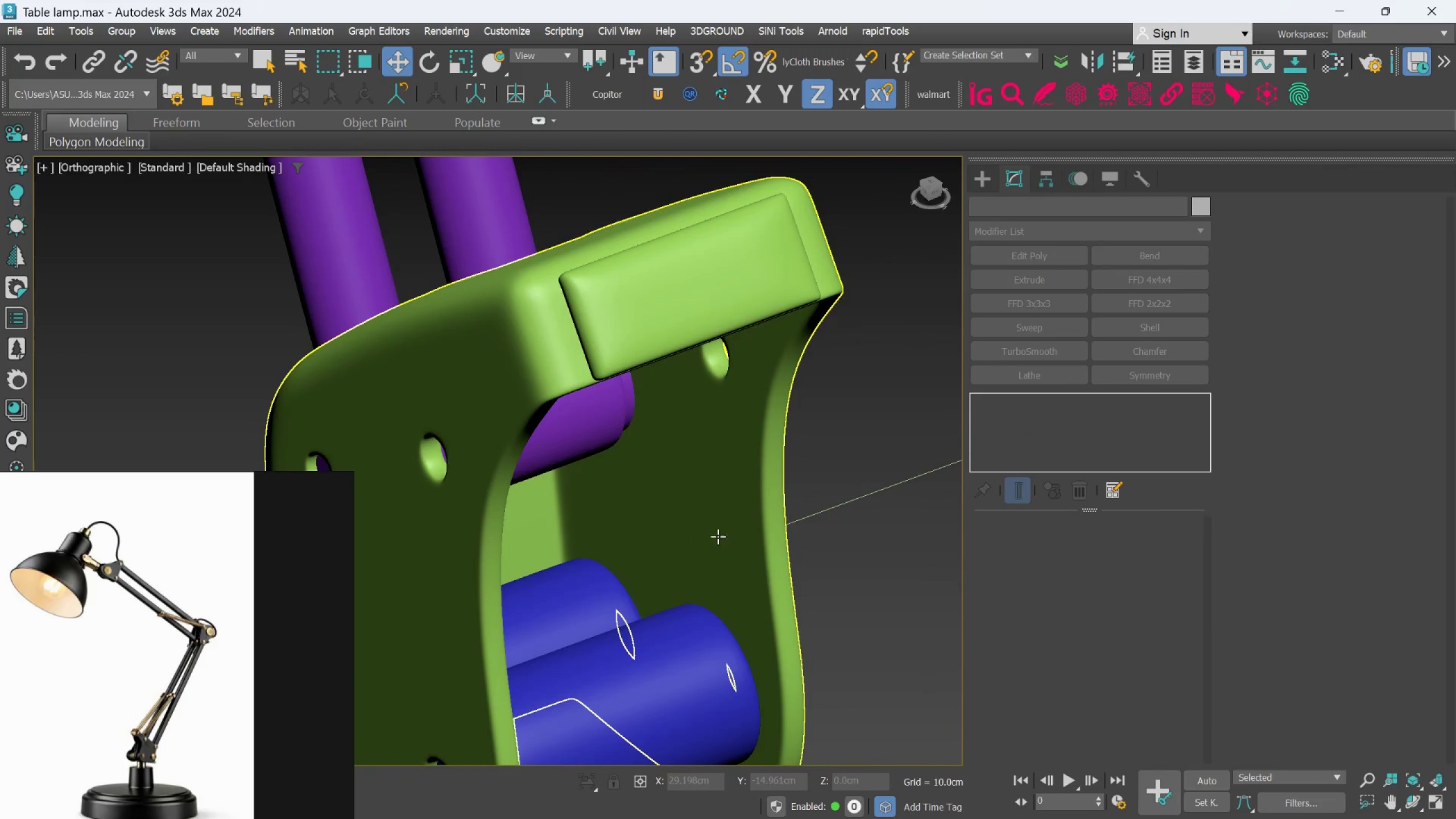 
hold_key(key=AltLeft, duration=0.59)
 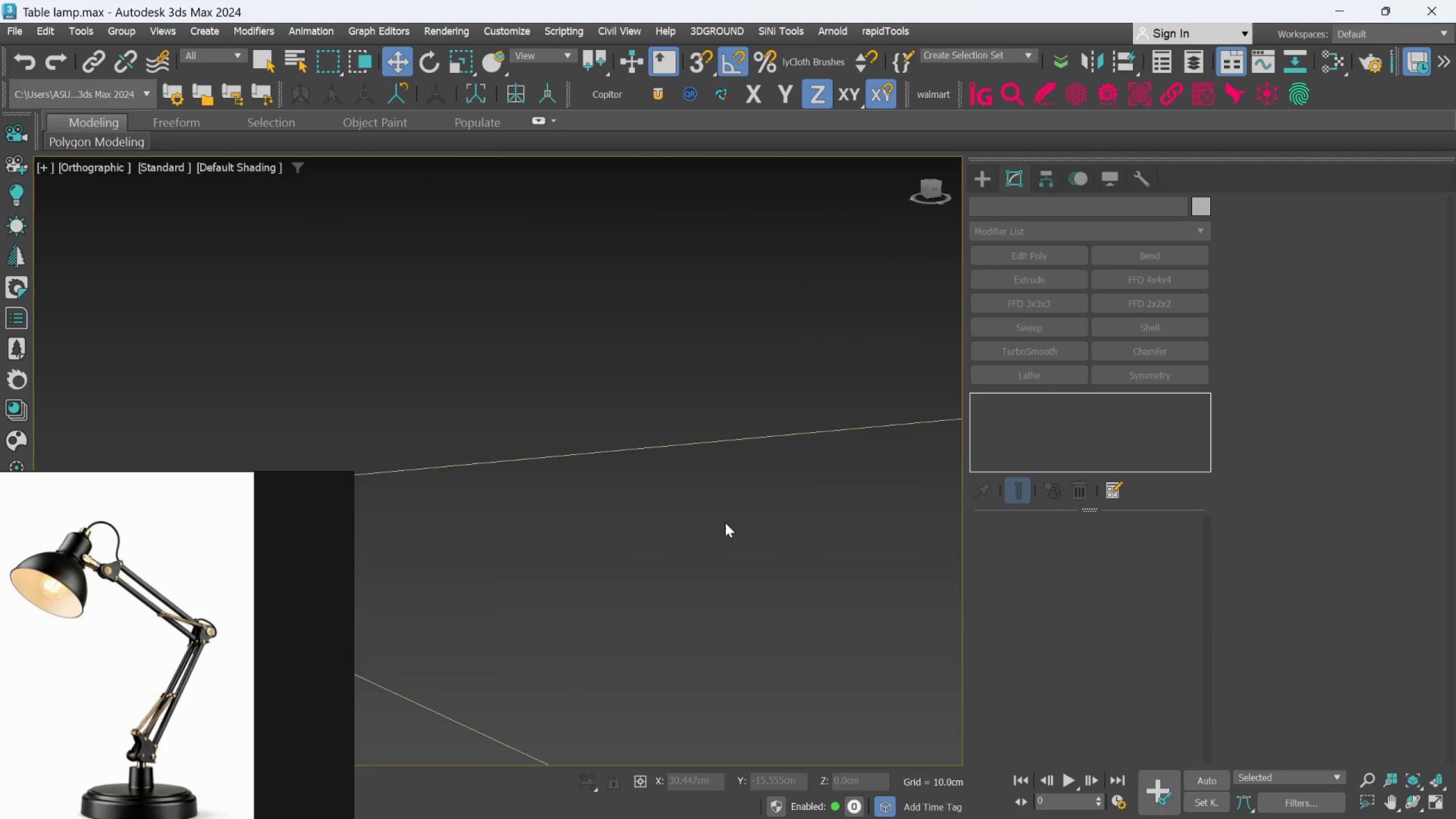 
scroll: coordinate [738, 543], scroll_direction: down, amount: 4.0
 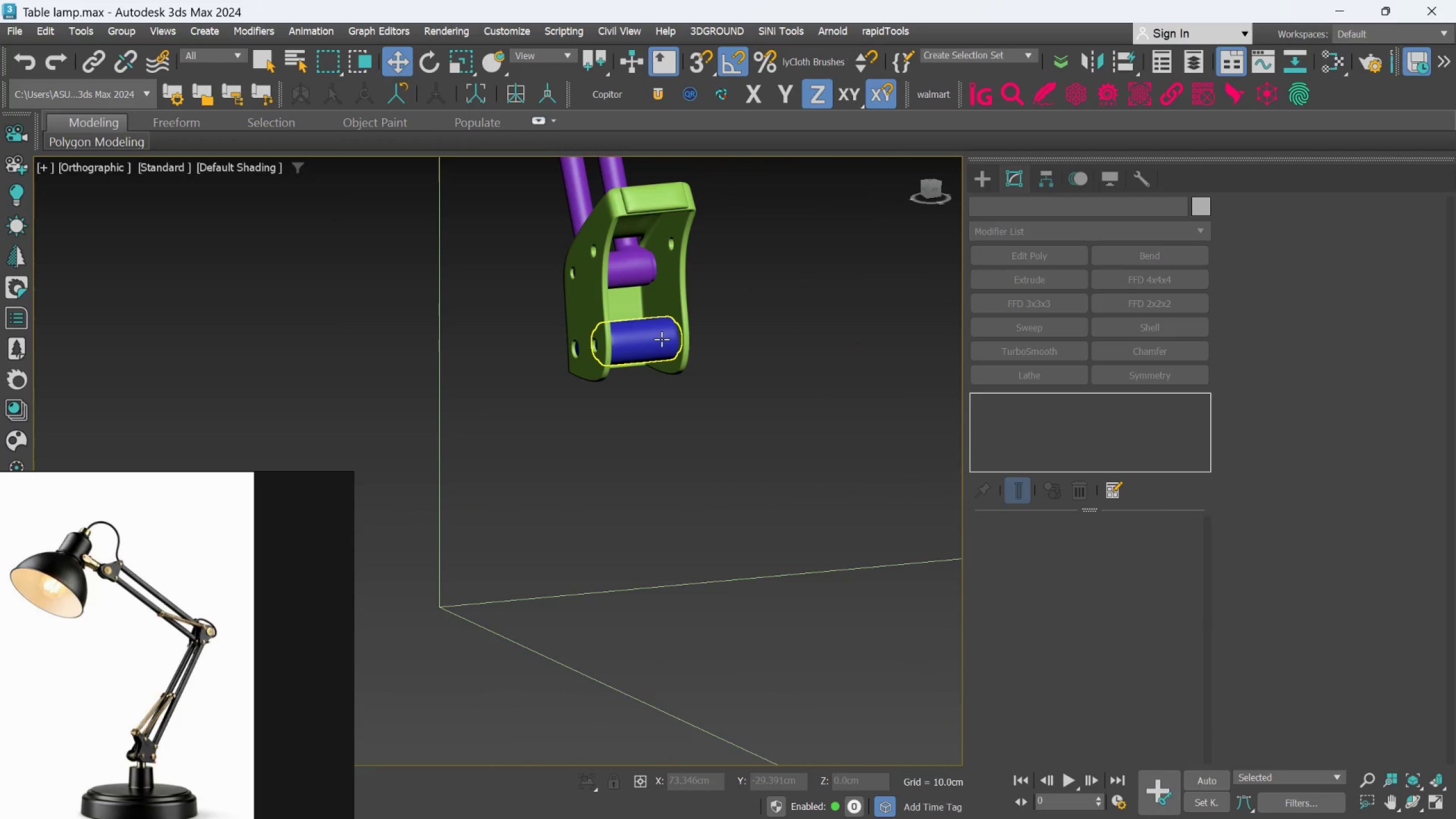 
key(Alt+AltLeft)
 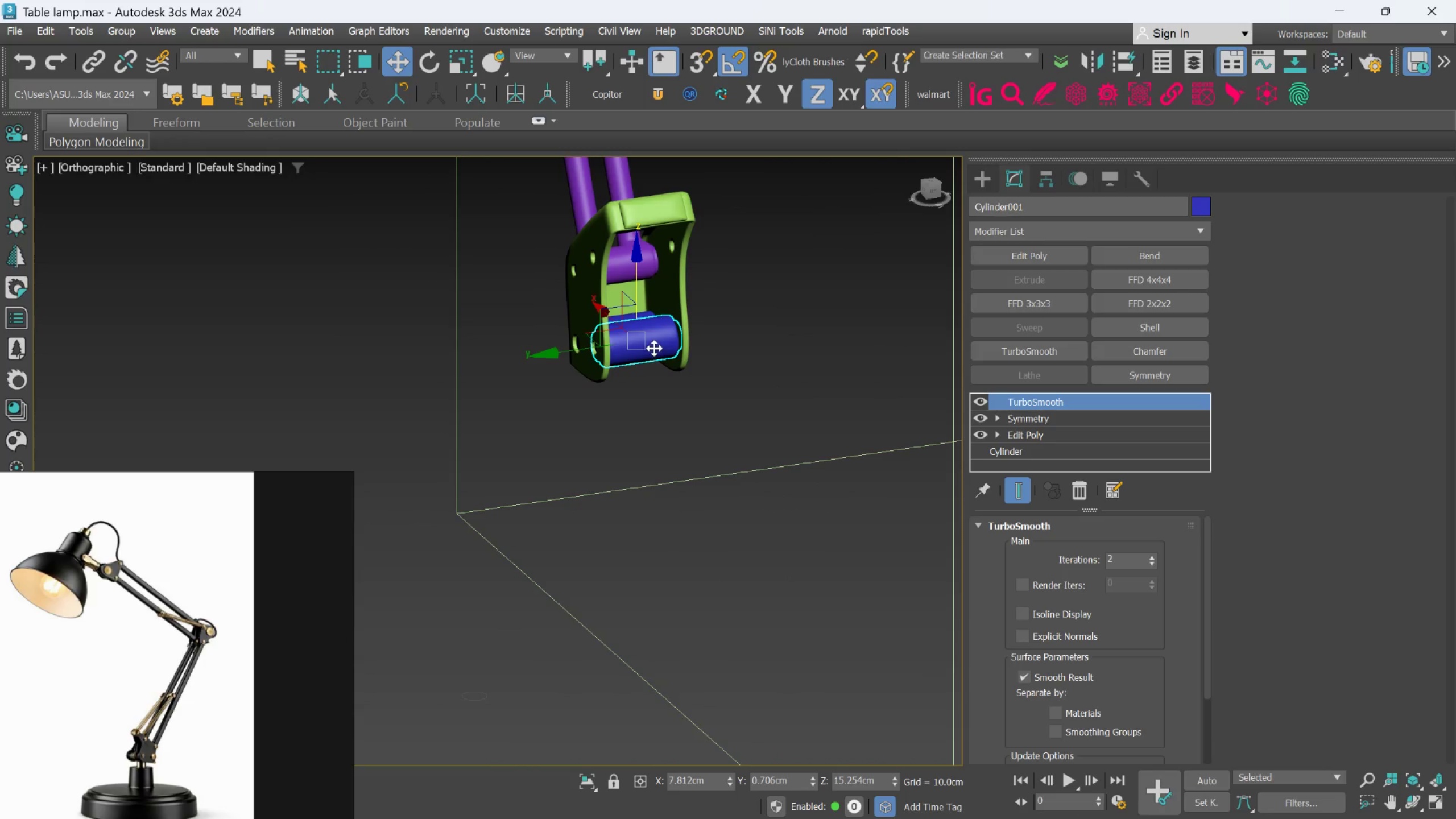 
key(L)
 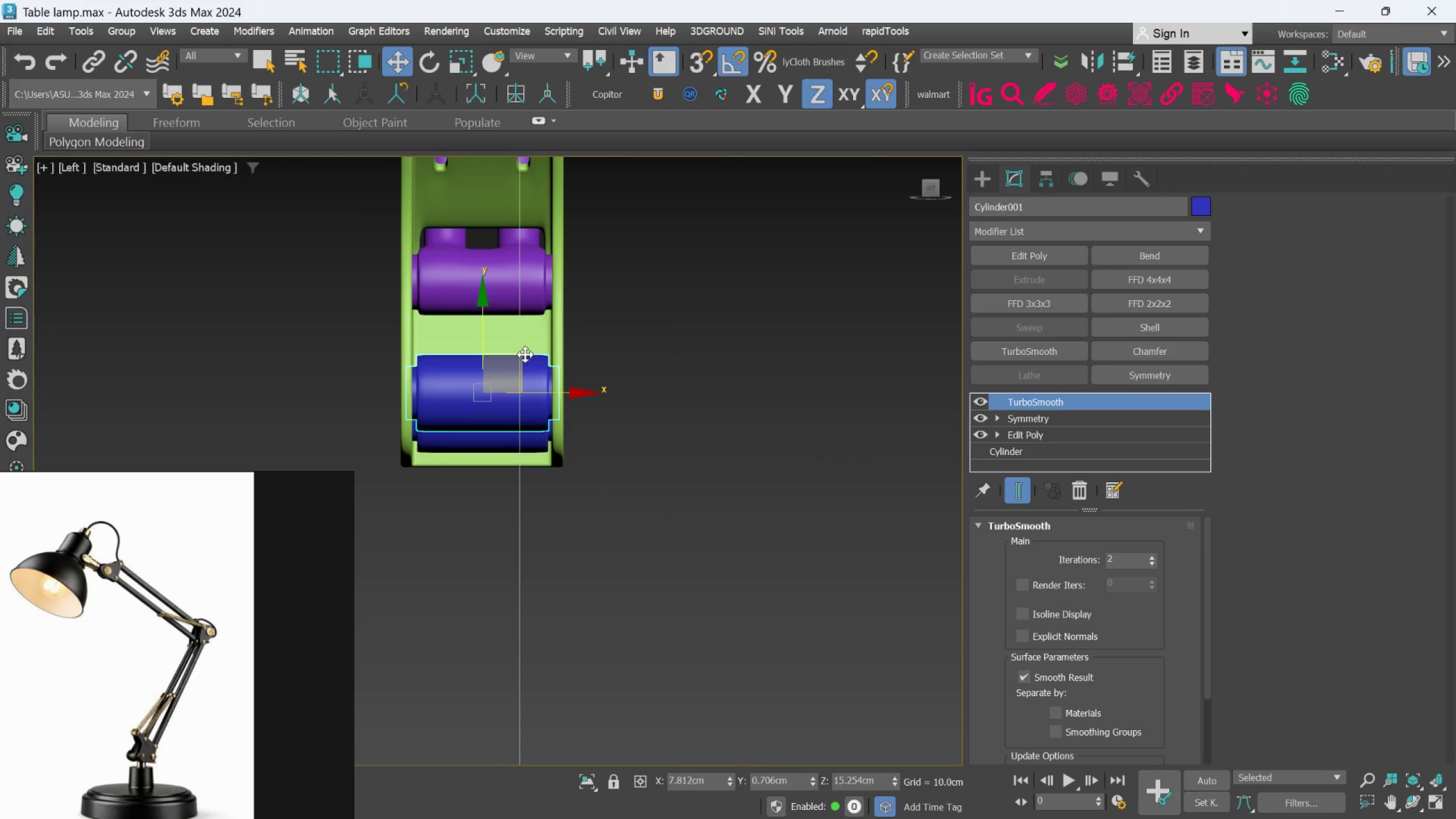 
scroll: coordinate [524, 355], scroll_direction: up, amount: 1.0
 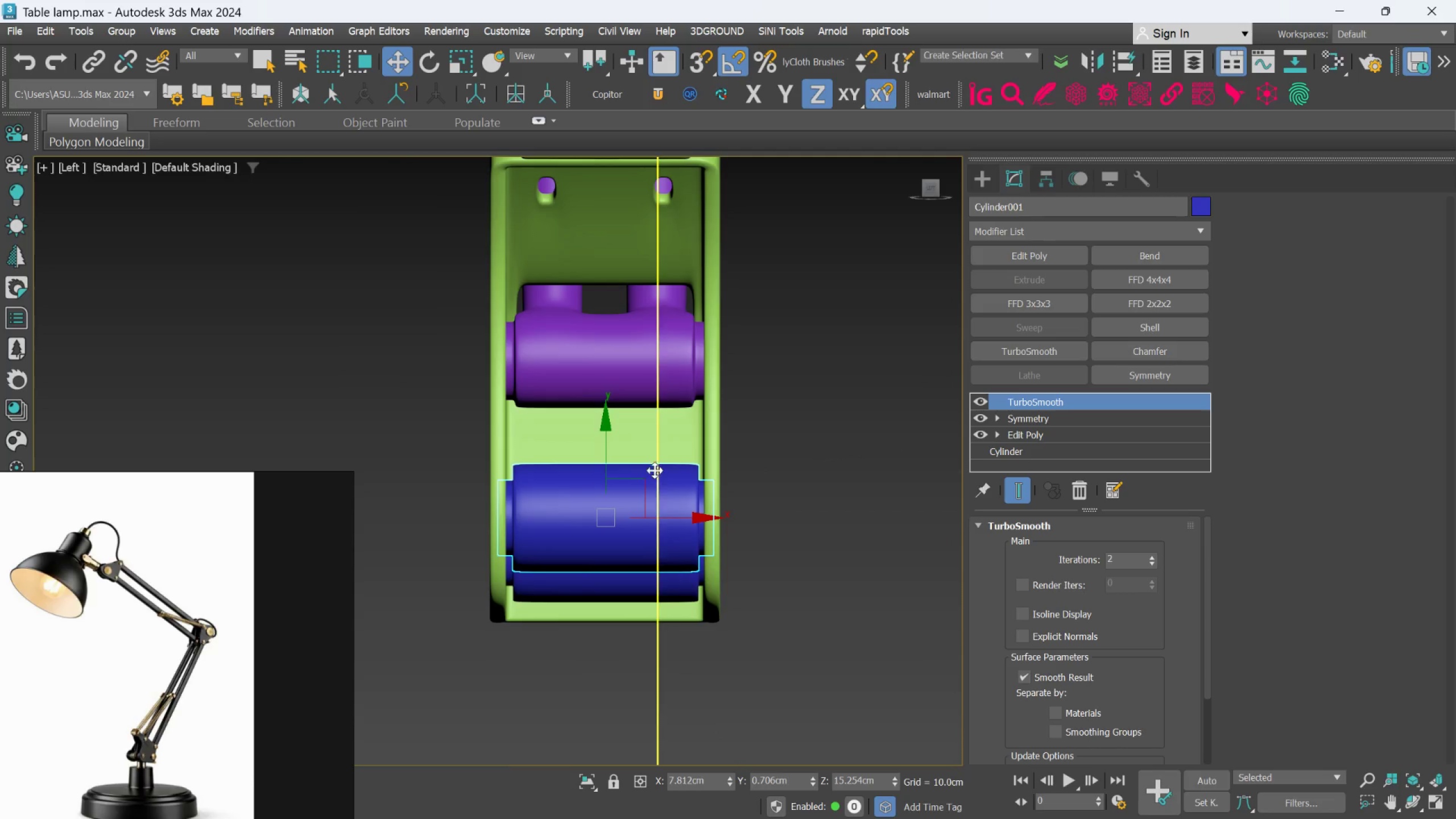 
hold_key(key=ShiftLeft, duration=1.53)
left_click_drag(start_coordinate=[602, 459], to_coordinate=[635, 170])
 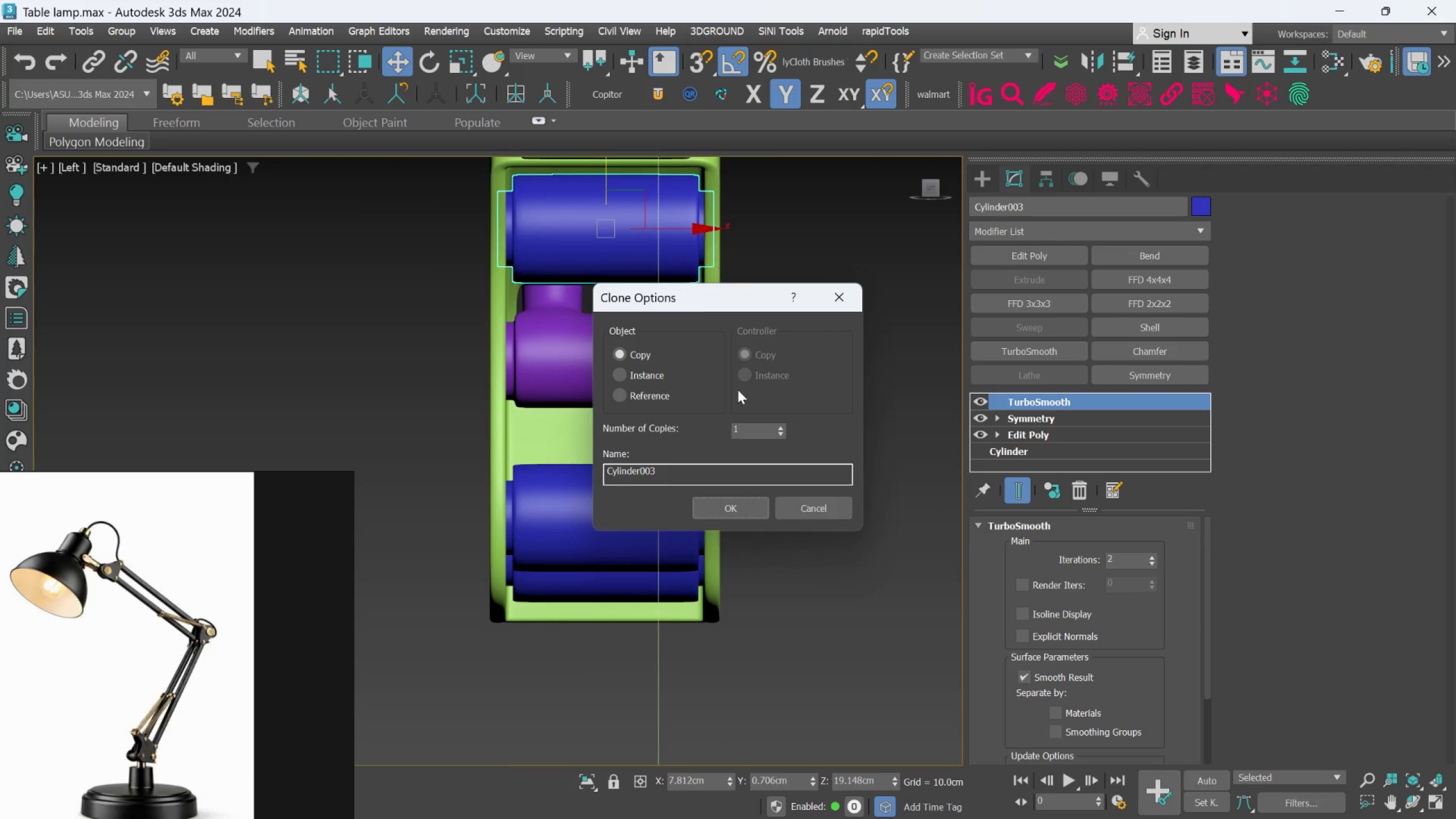 
hold_key(key=ShiftLeft, duration=1.48)
 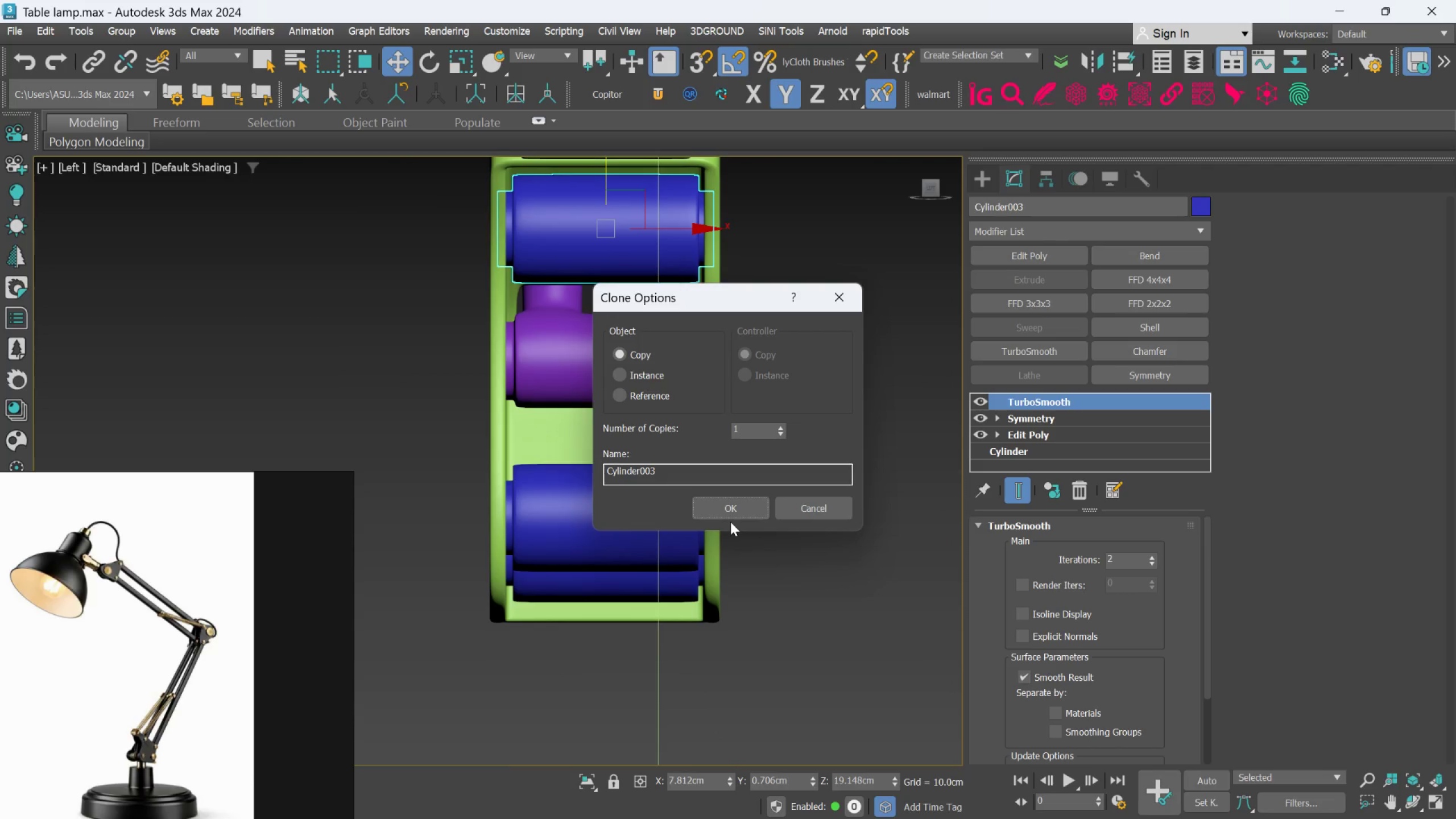 
left_click([732, 508])
 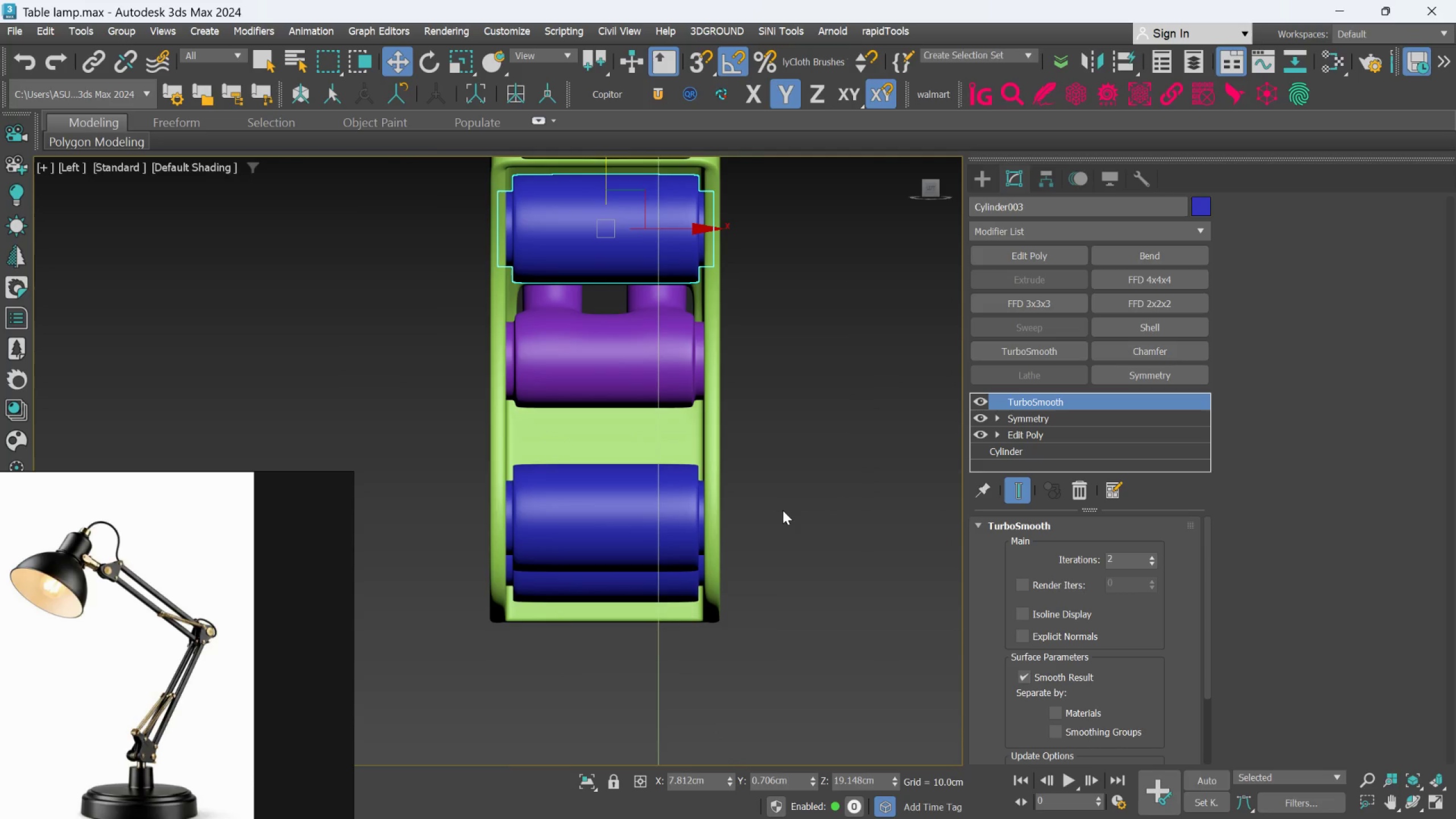 
hold_key(key=AltLeft, duration=1.14)
 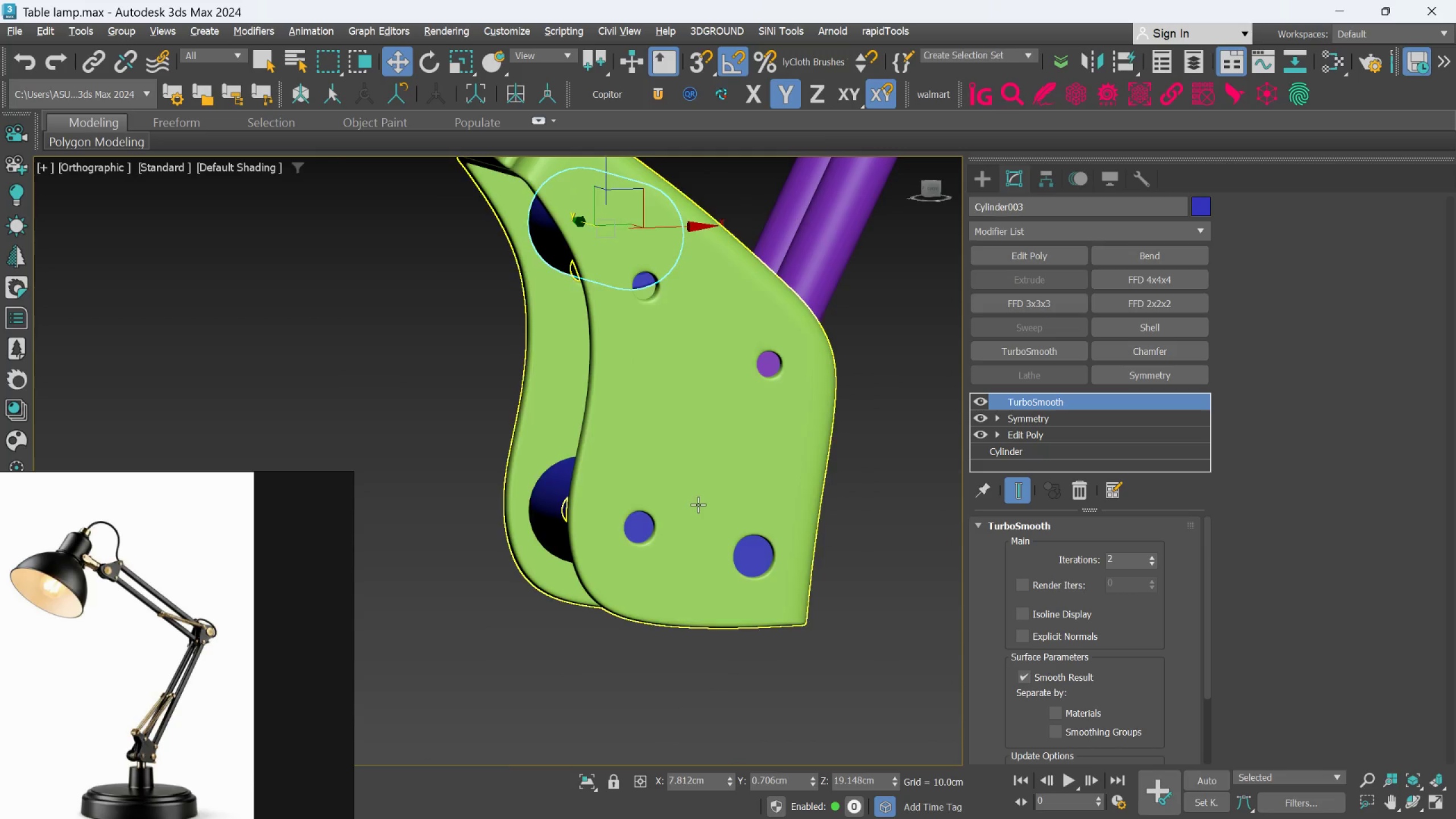 
hold_key(key=AltLeft, duration=1.48)
 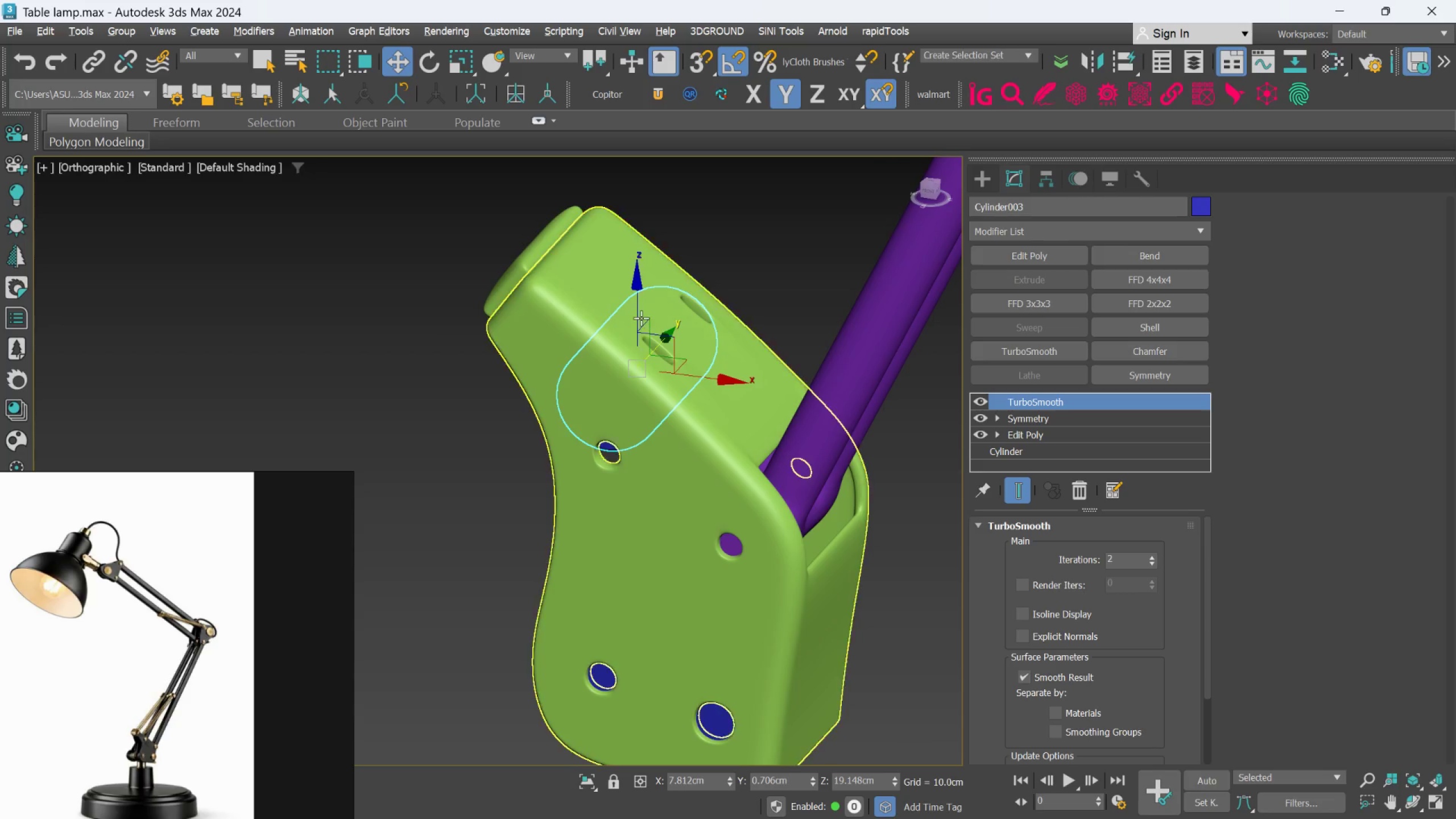 
left_click_drag(start_coordinate=[638, 312], to_coordinate=[640, 342])
 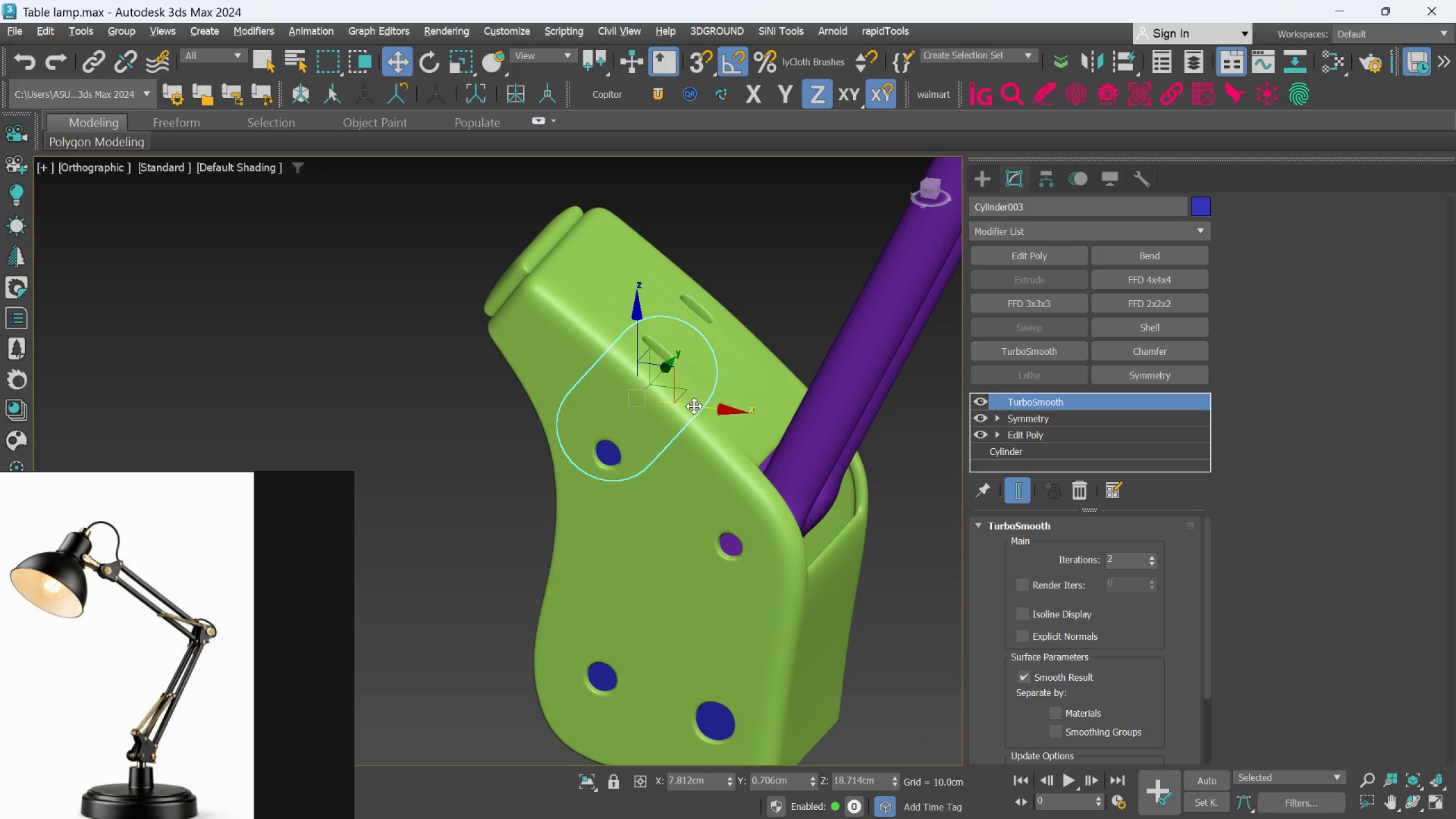 
left_click_drag(start_coordinate=[694, 406], to_coordinate=[707, 417])
 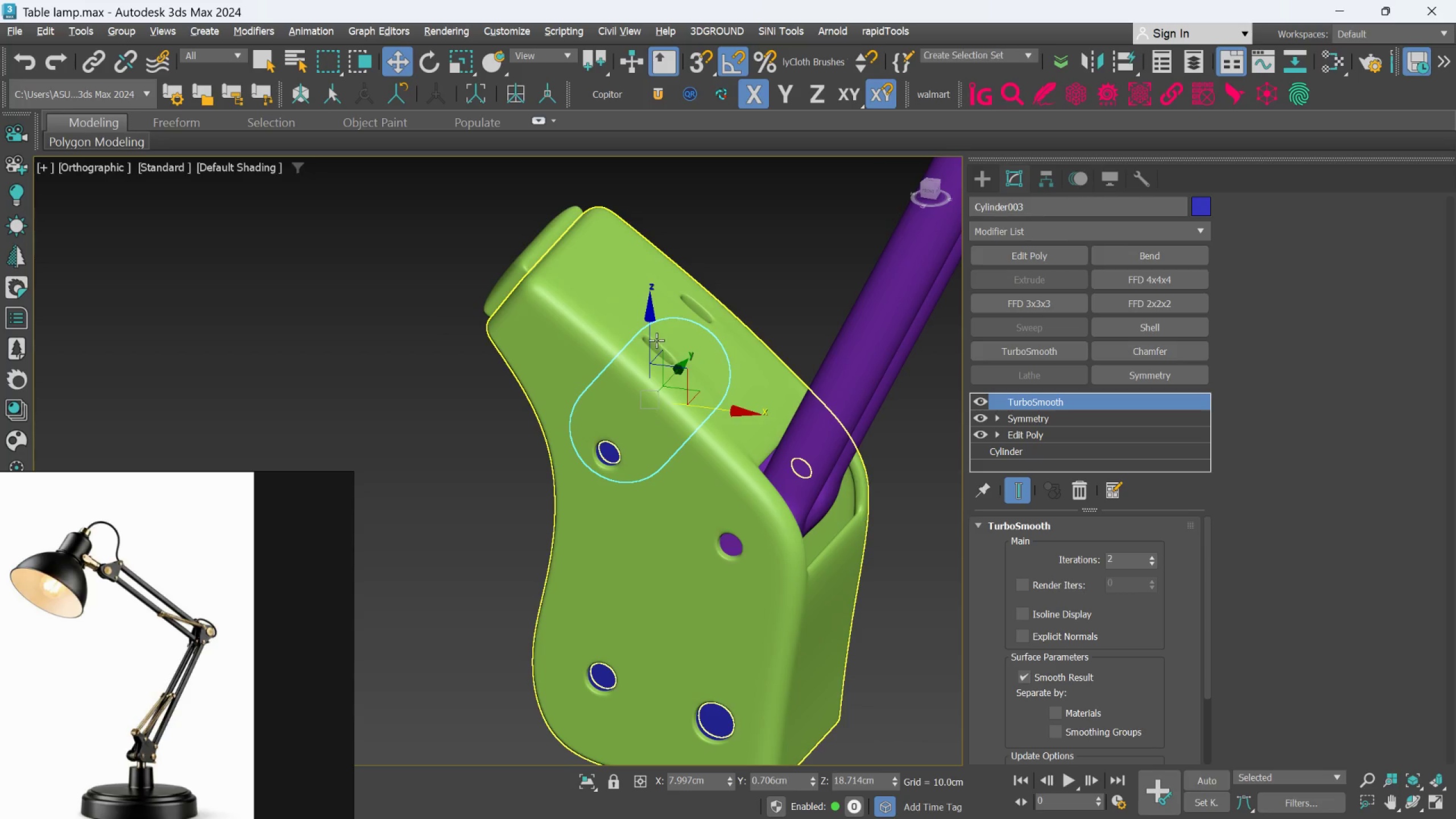 
hold_key(key=AltLeft, duration=1.5)
 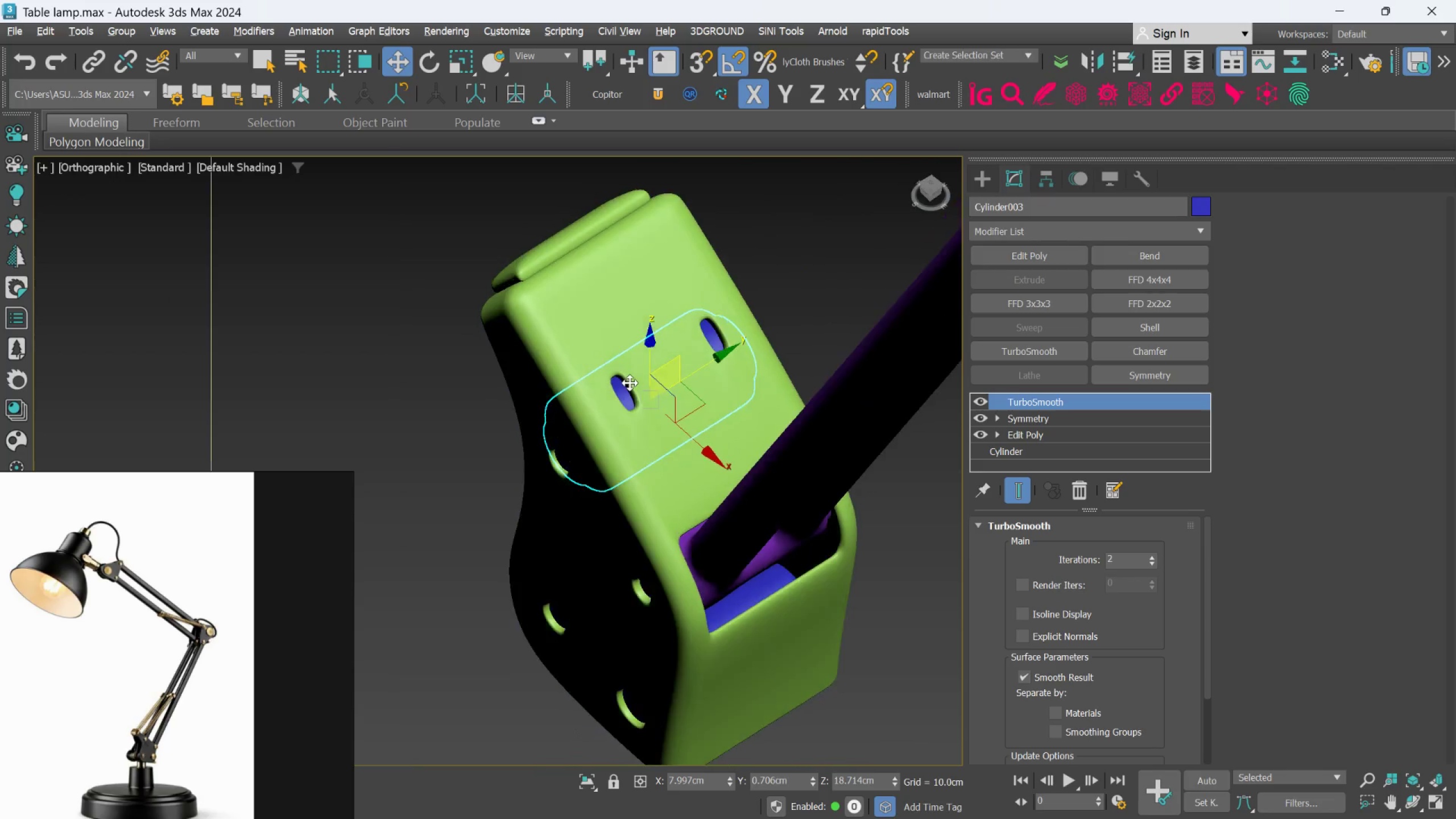 
key(Alt+AltLeft)
 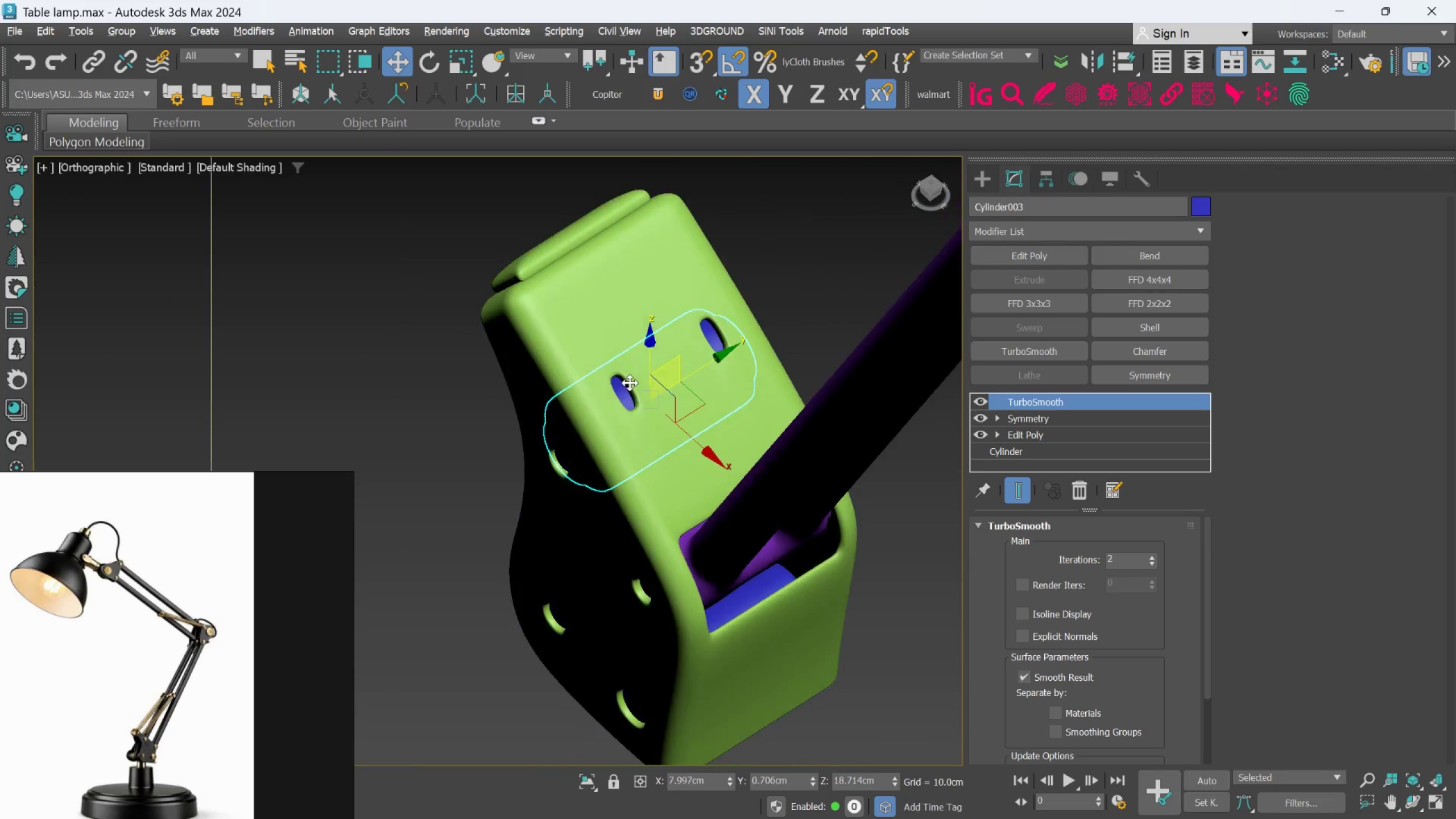 
key(Alt+AltLeft)
 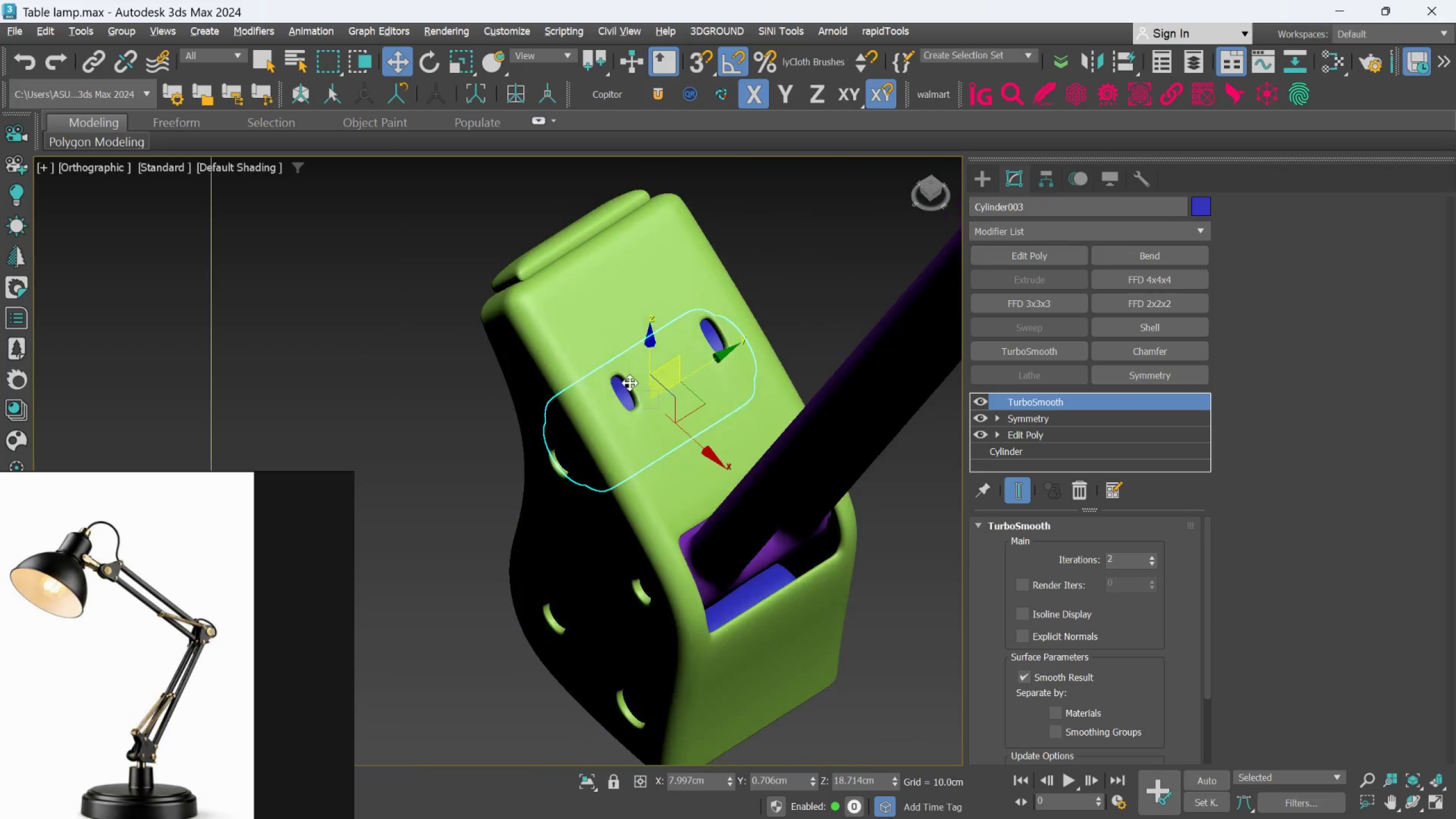 
key(Alt+AltLeft)
 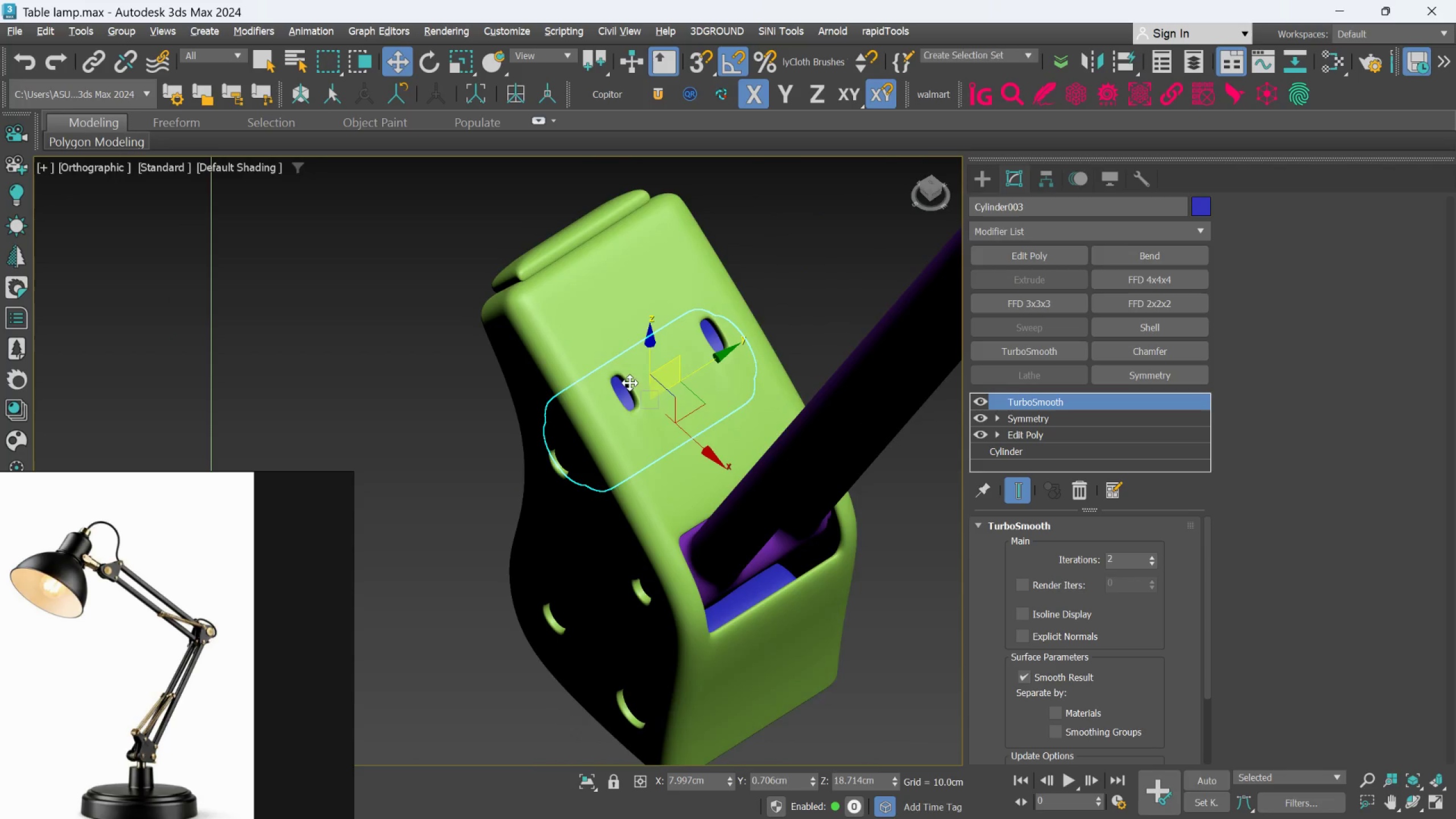 
key(Alt+AltLeft)
 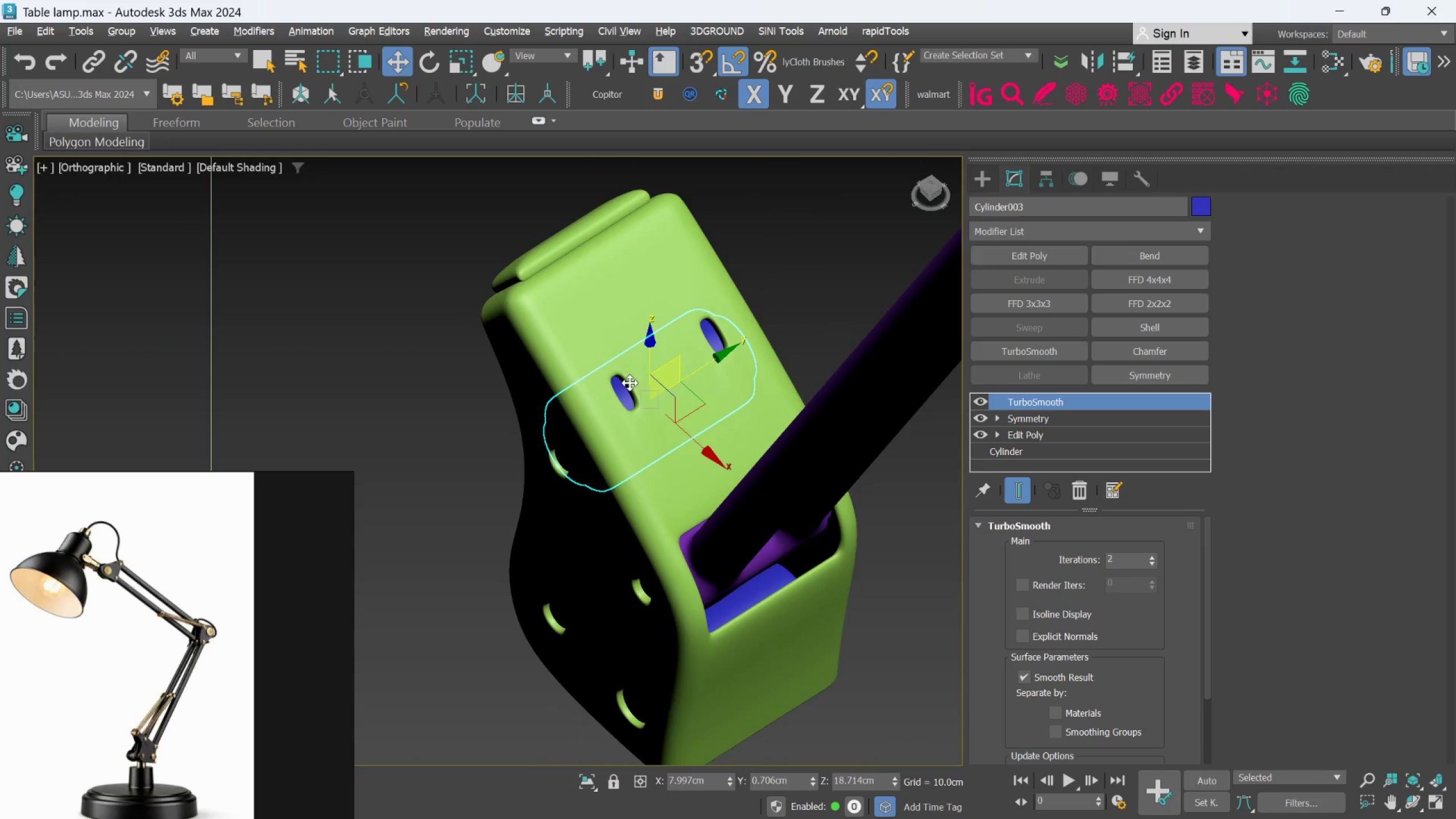 
key(Alt+AltLeft)
 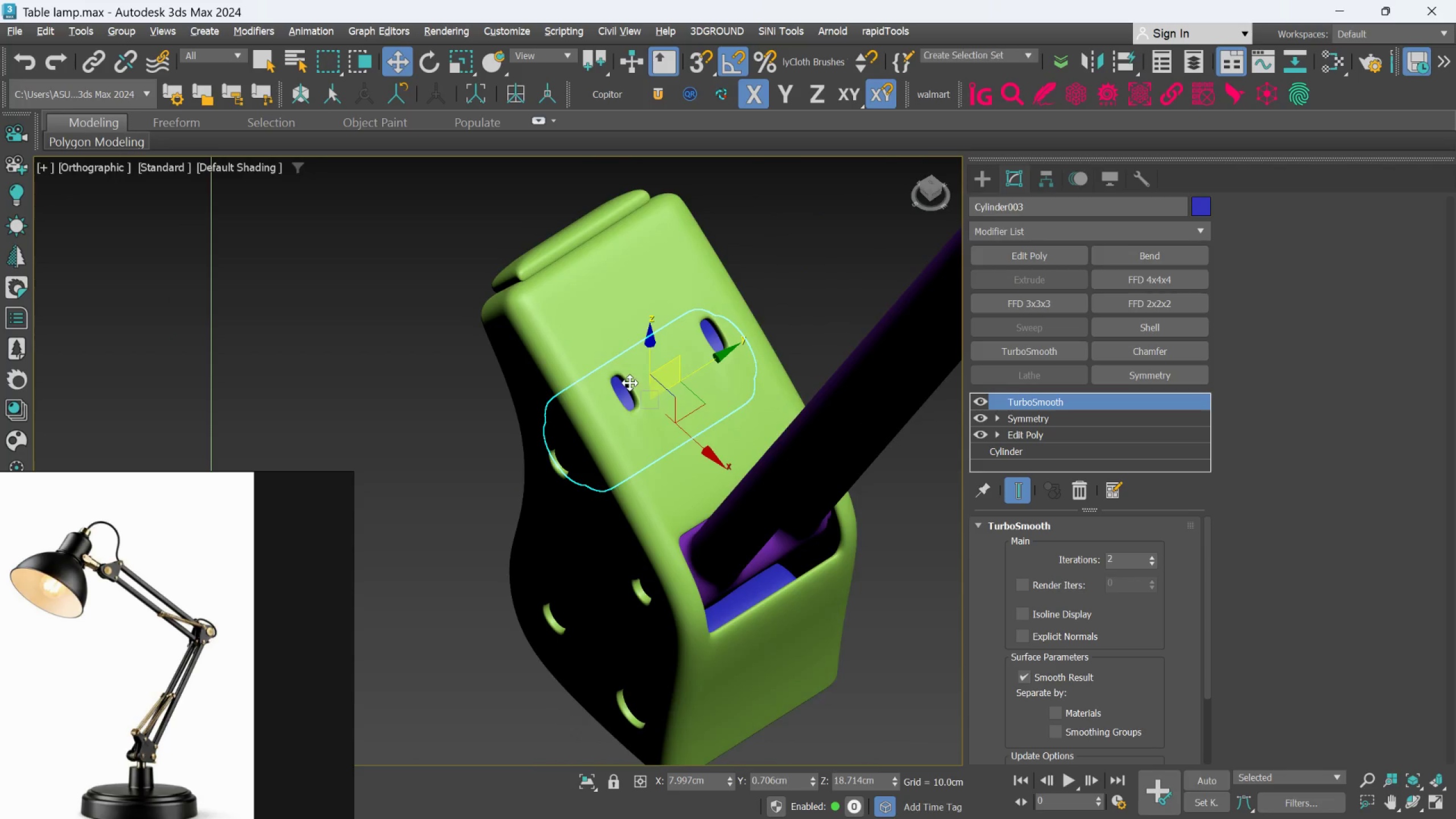 
key(Alt+AltLeft)
 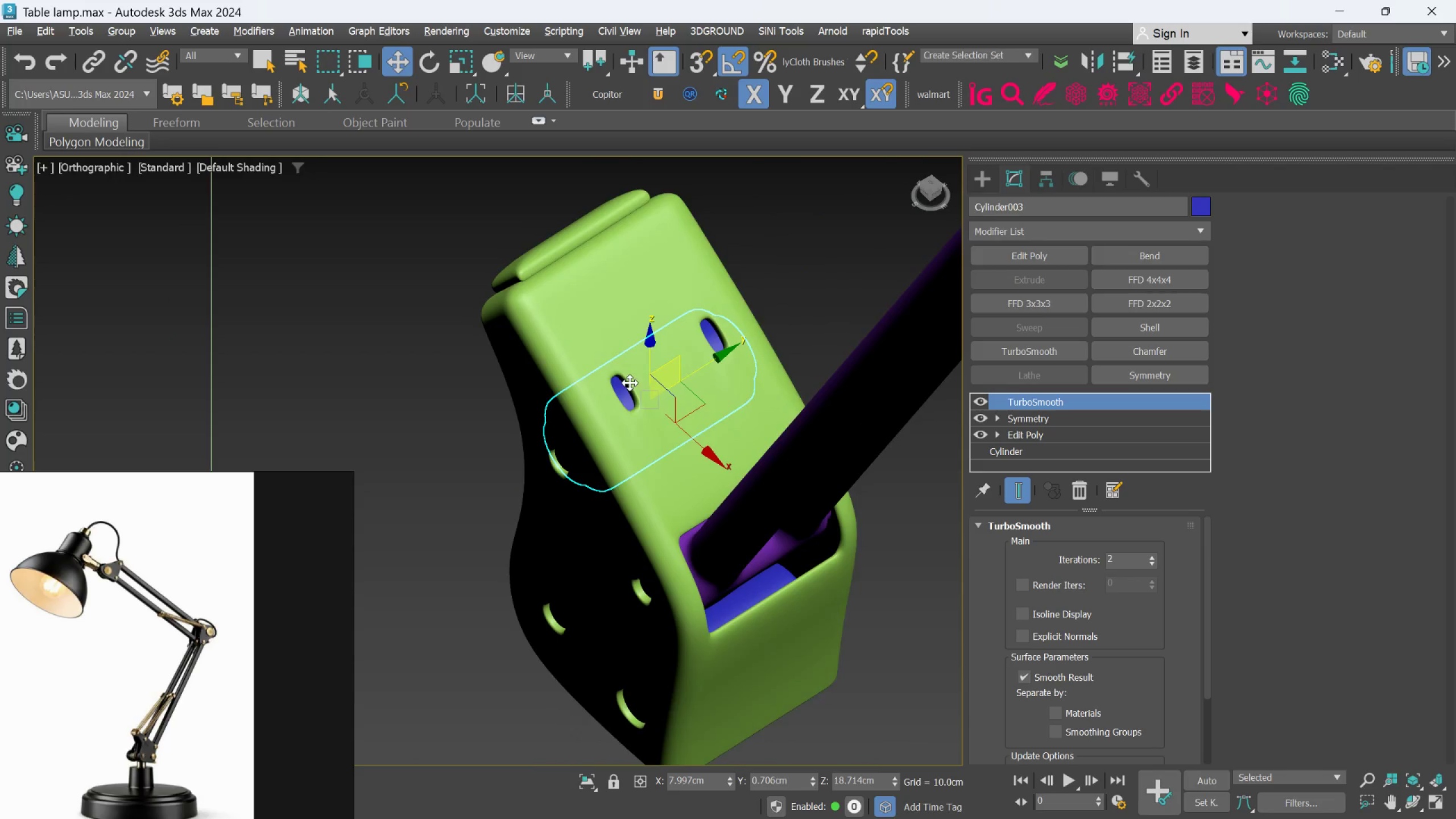 
key(Alt+AltLeft)
 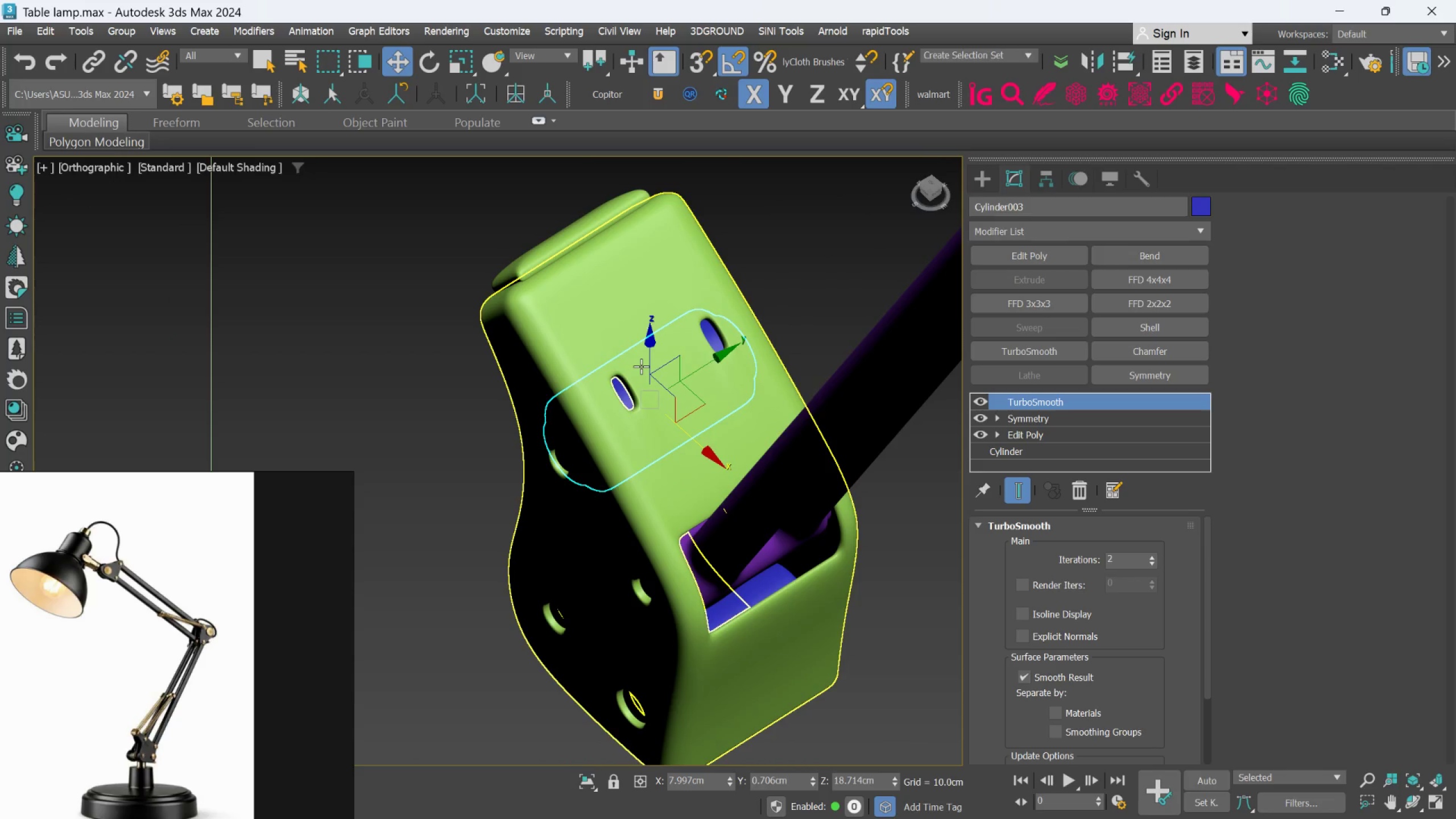 
hold_key(key=AltLeft, duration=1.5)
 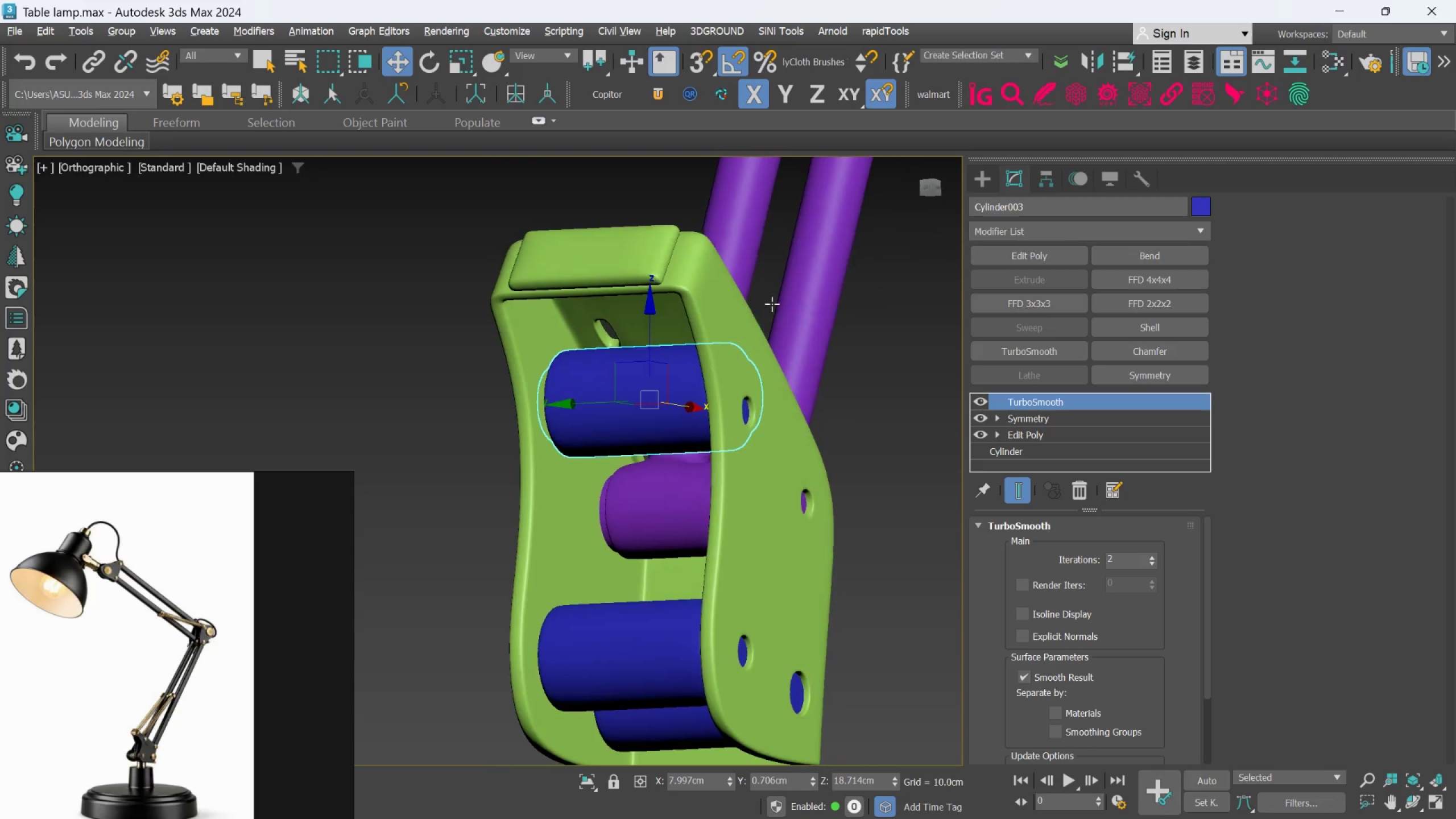 
hold_key(key=AltLeft, duration=1.0)
 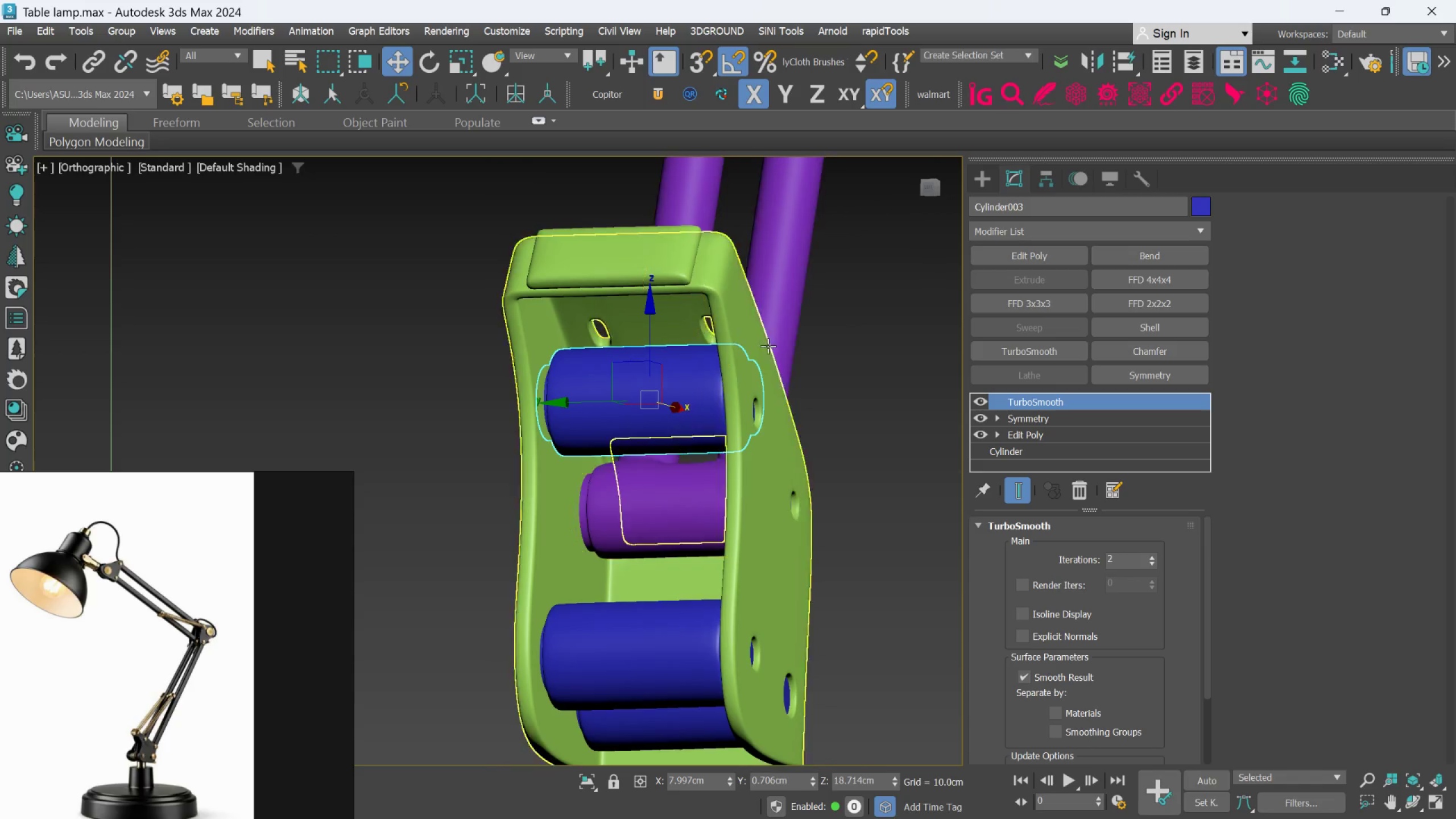 
hold_key(key=AltLeft, duration=0.92)
 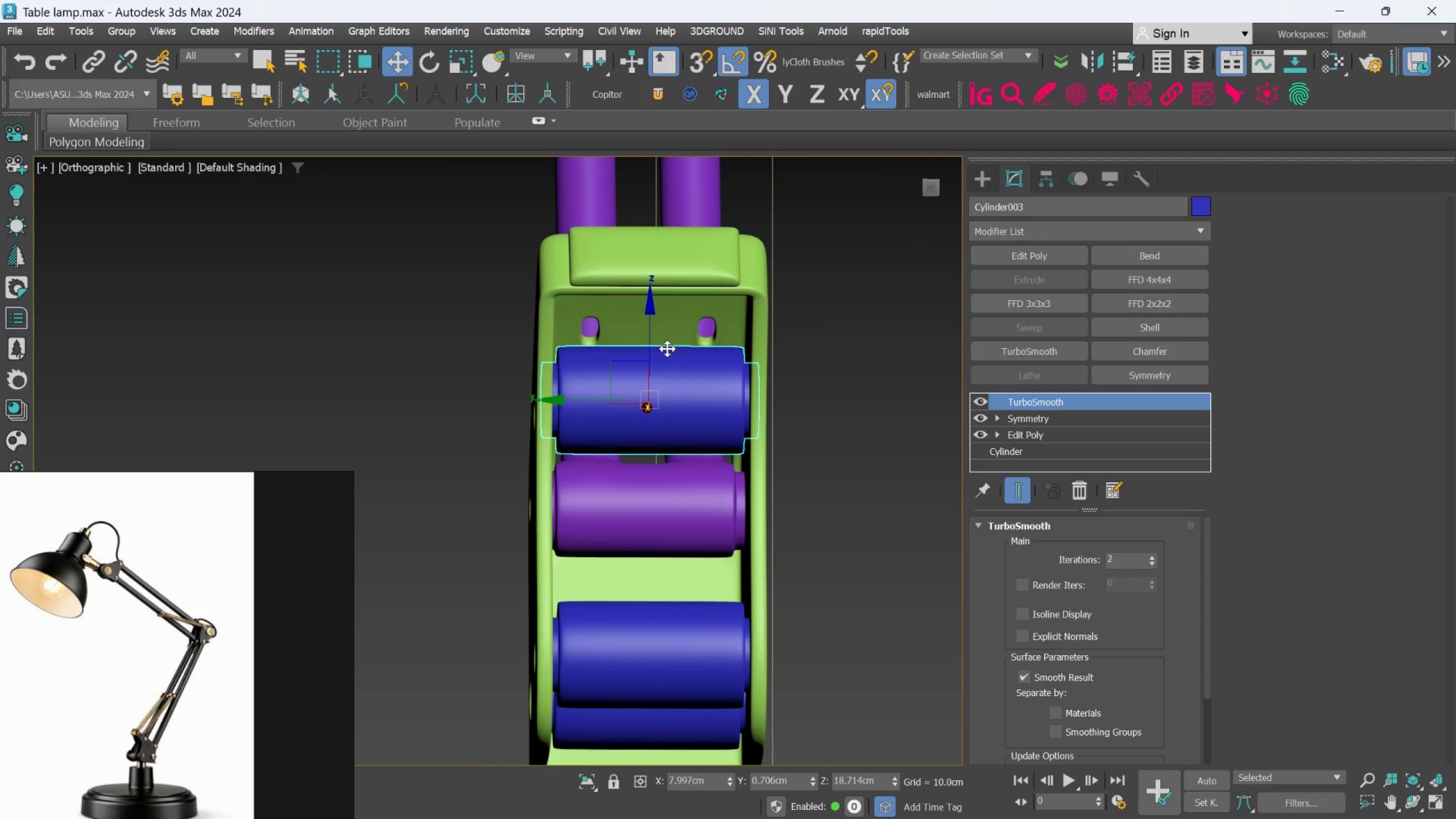 
hold_key(key=AltLeft, duration=0.89)
 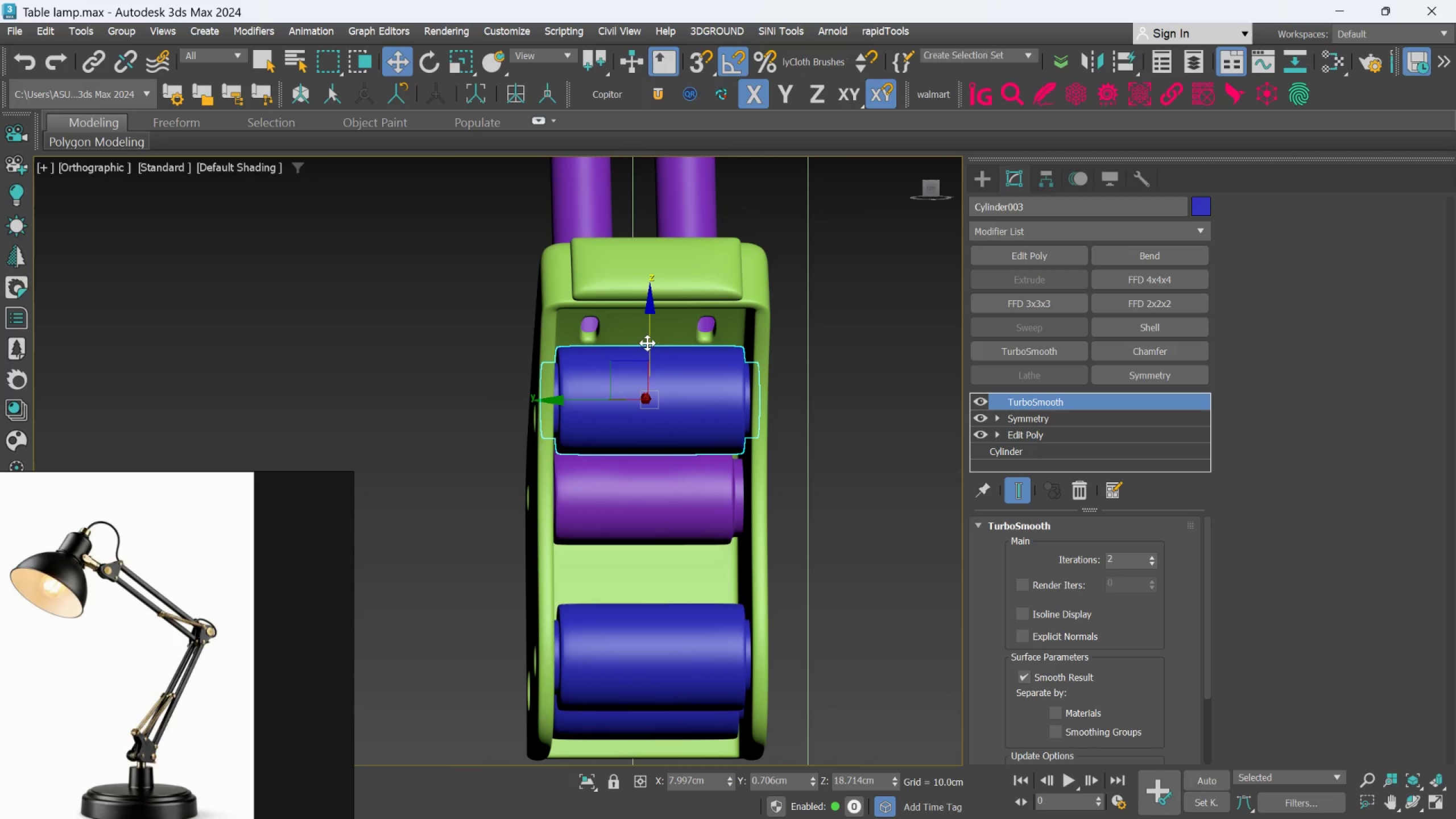 
left_click_drag(start_coordinate=[647, 343], to_coordinate=[650, 352])
 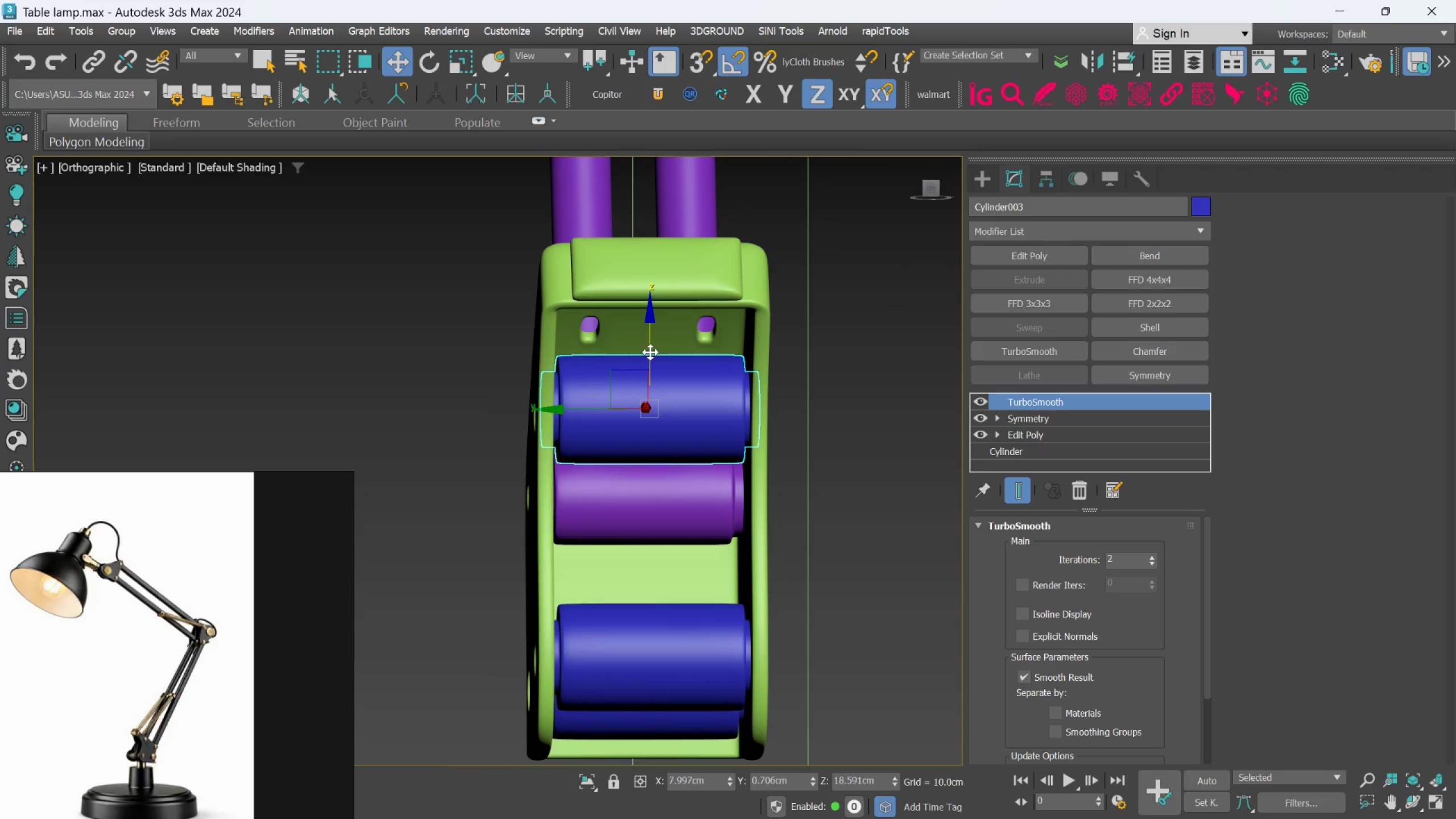 
hold_key(key=AltLeft, duration=1.5)
 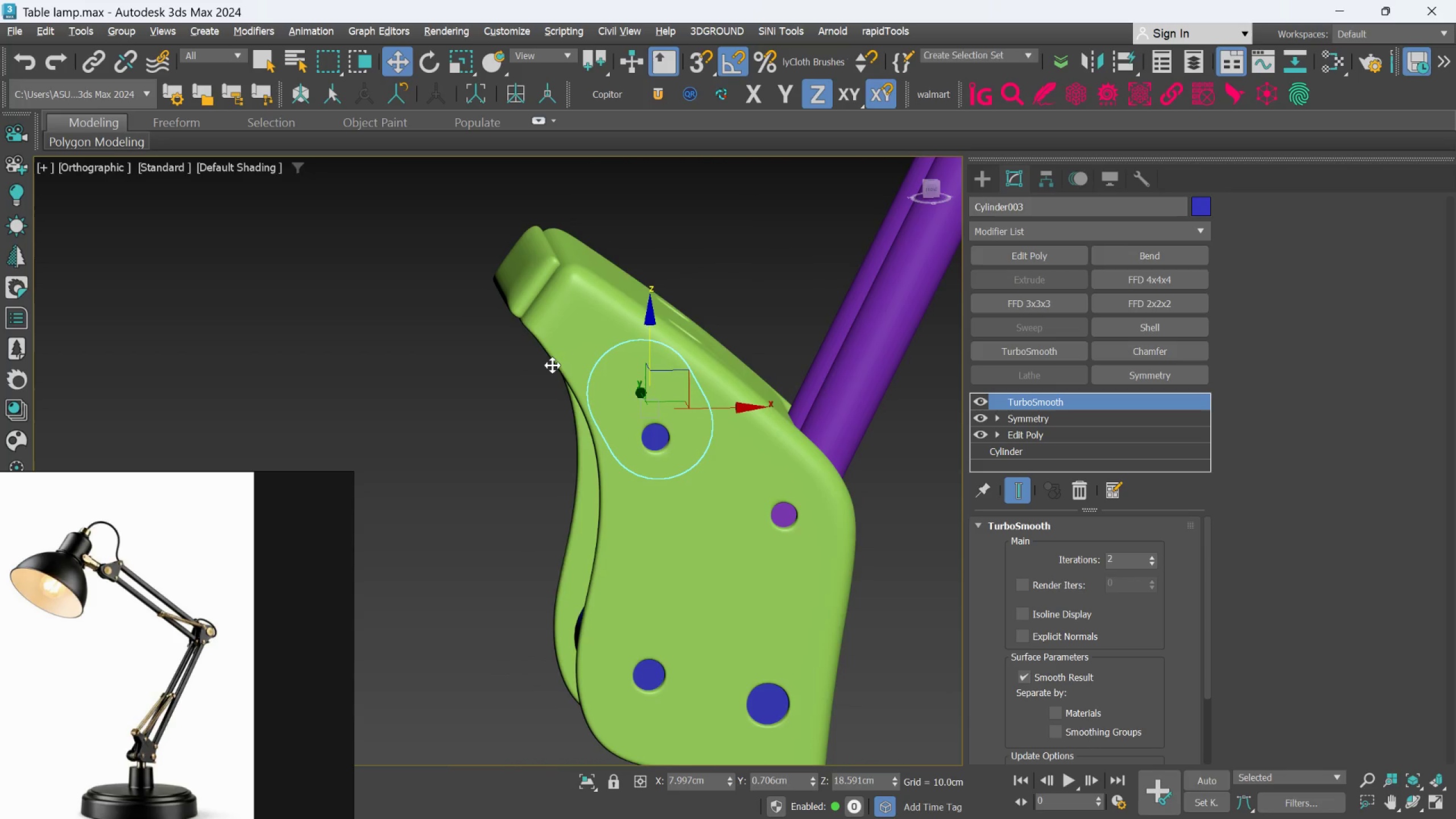 
key(Alt+AltLeft)
 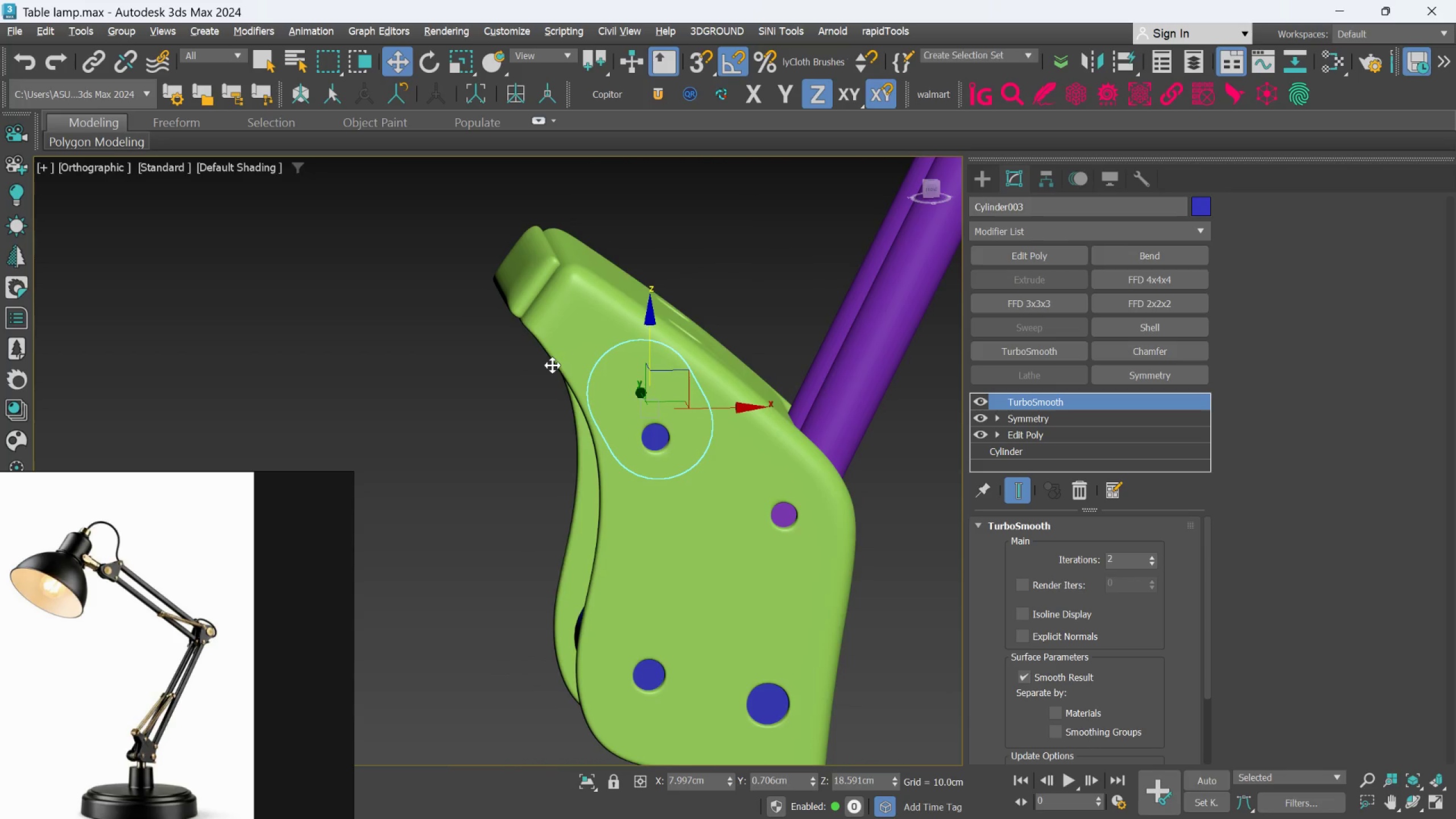 
key(Alt+AltLeft)
 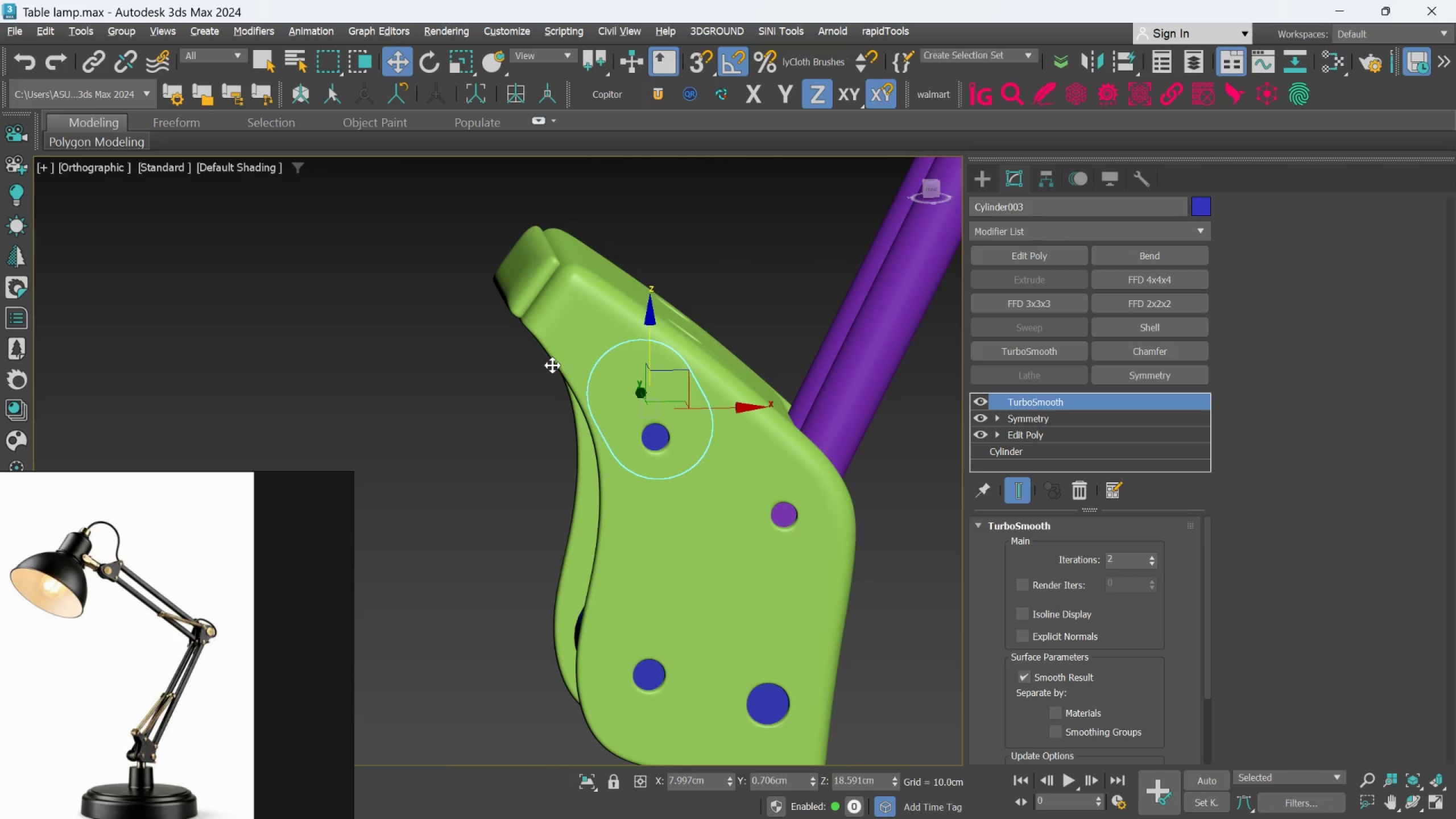 
key(Alt+AltLeft)
 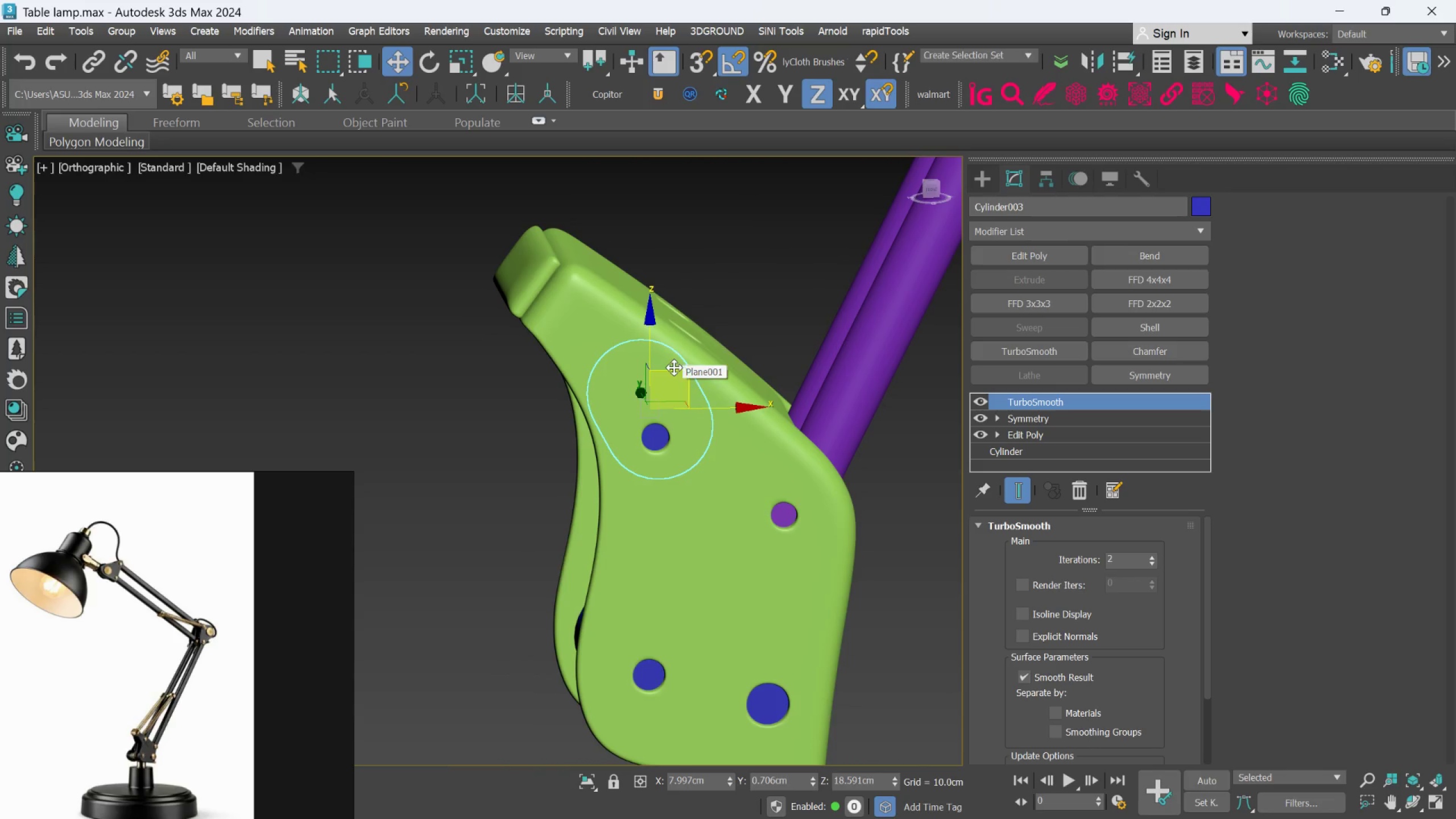 
left_click_drag(start_coordinate=[682, 367], to_coordinate=[677, 376])
 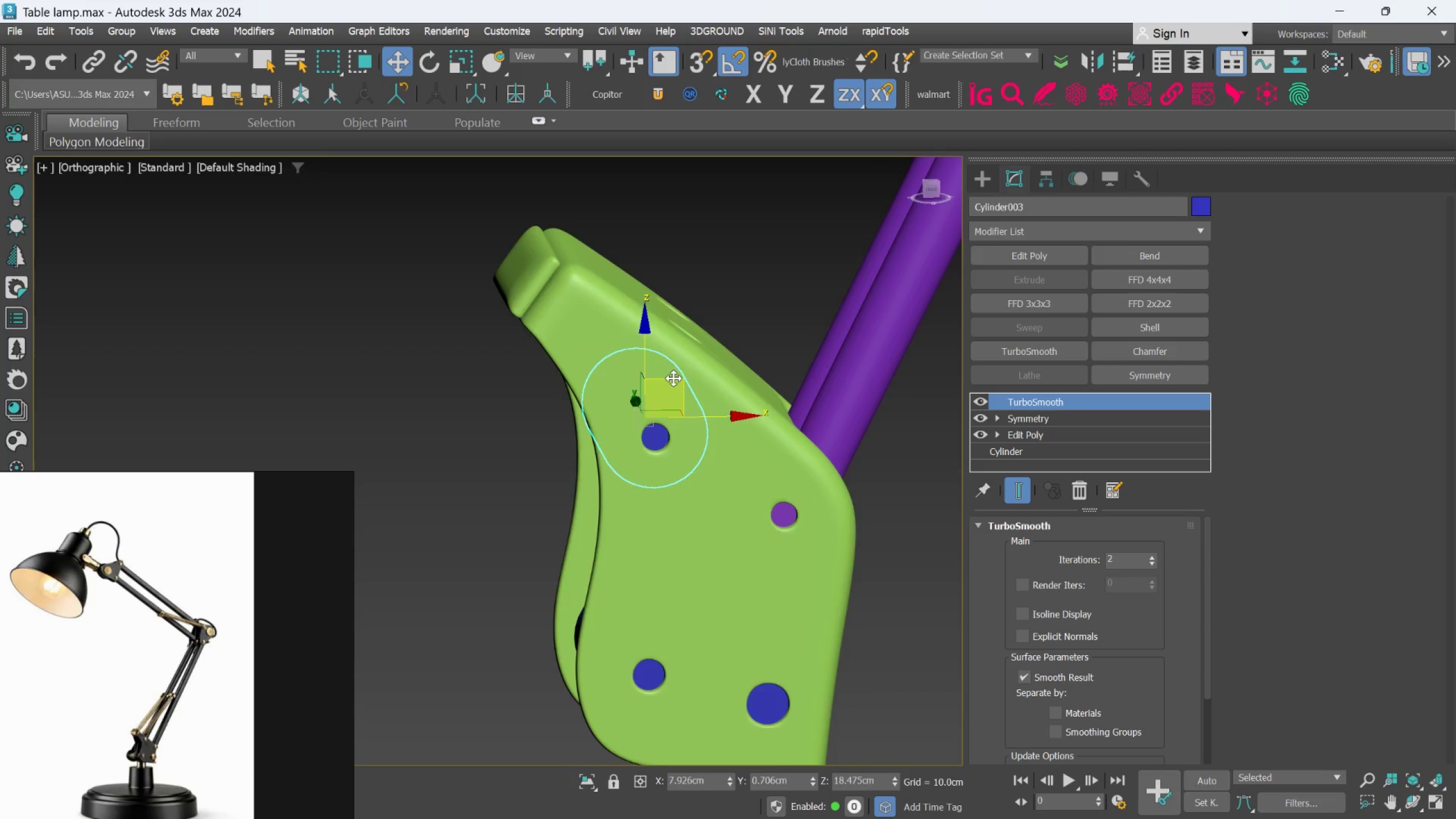 
hold_key(key=AltLeft, duration=1.14)
 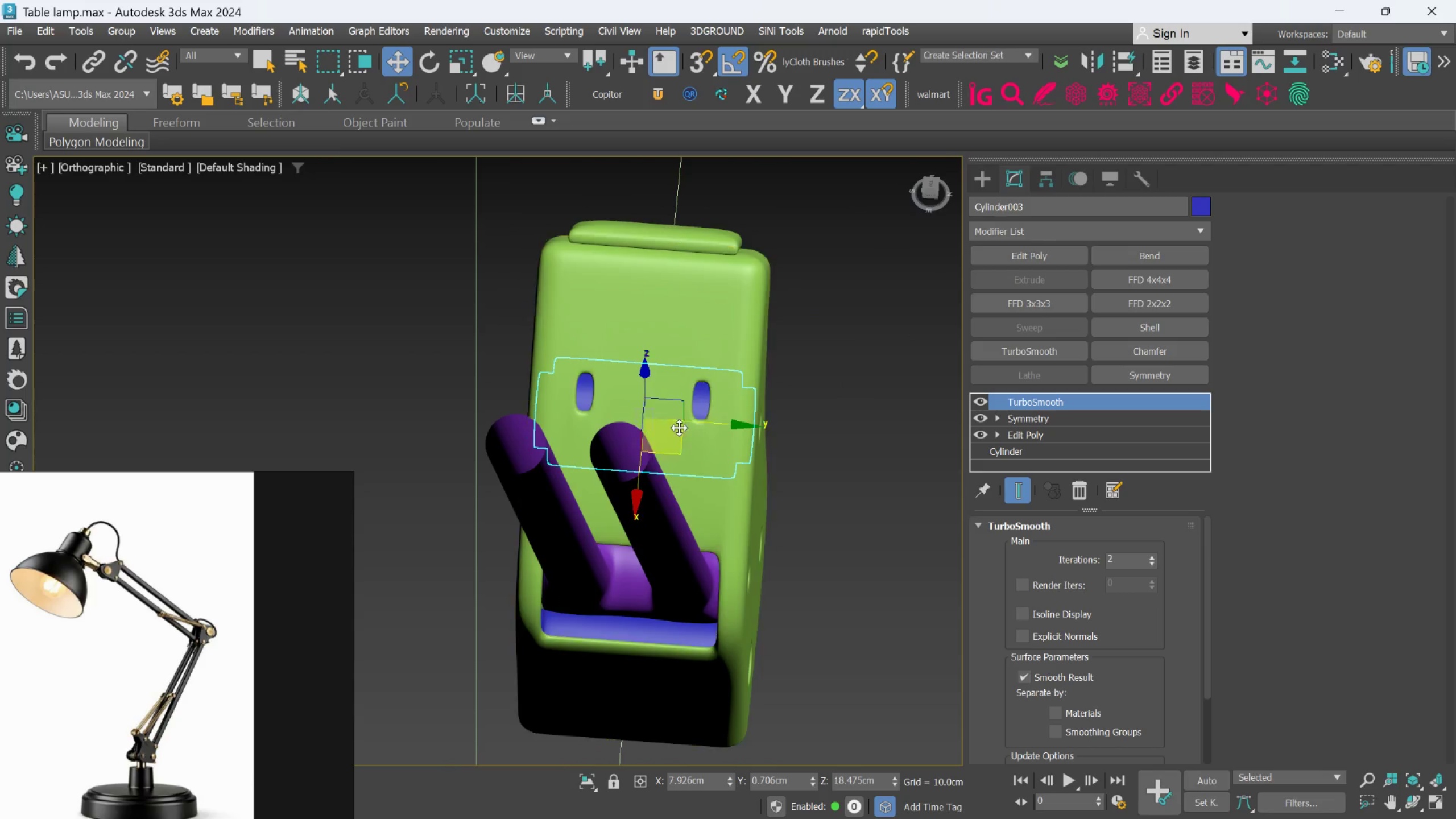 
hold_key(key=AltLeft, duration=1.5)
 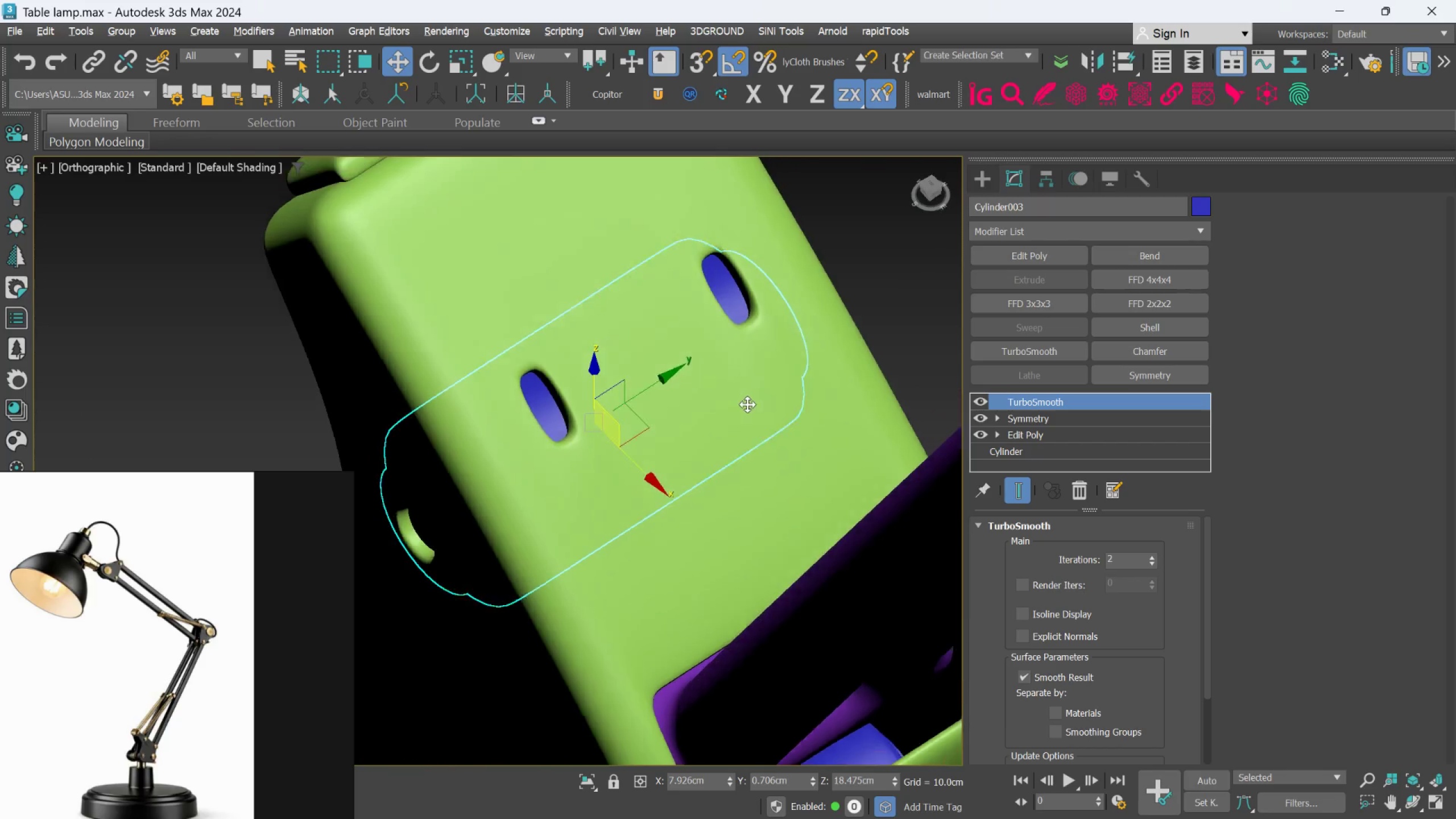 
scroll: coordinate [696, 412], scroll_direction: up, amount: 2.0
 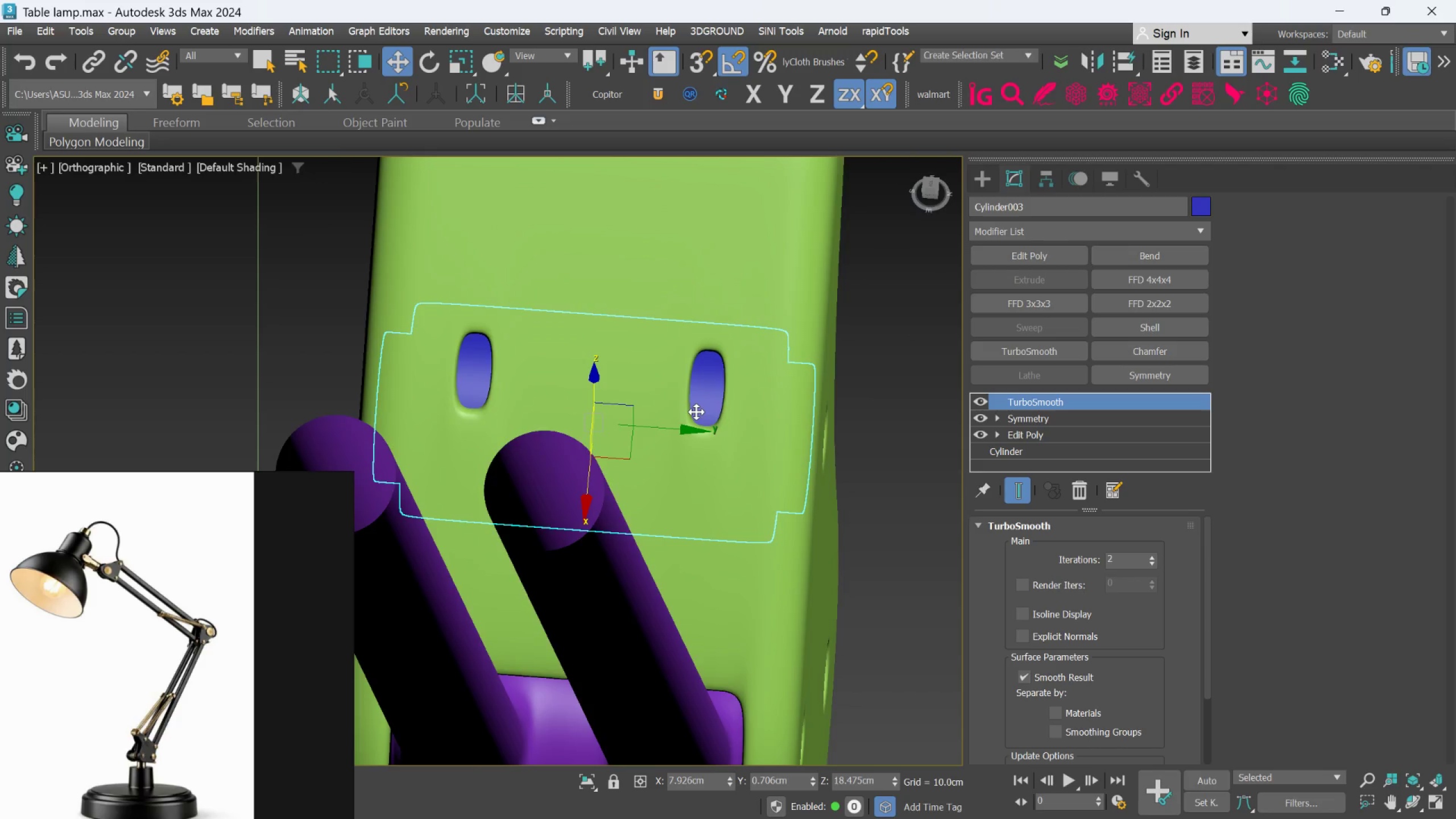 
hold_key(key=AltLeft, duration=1.51)
 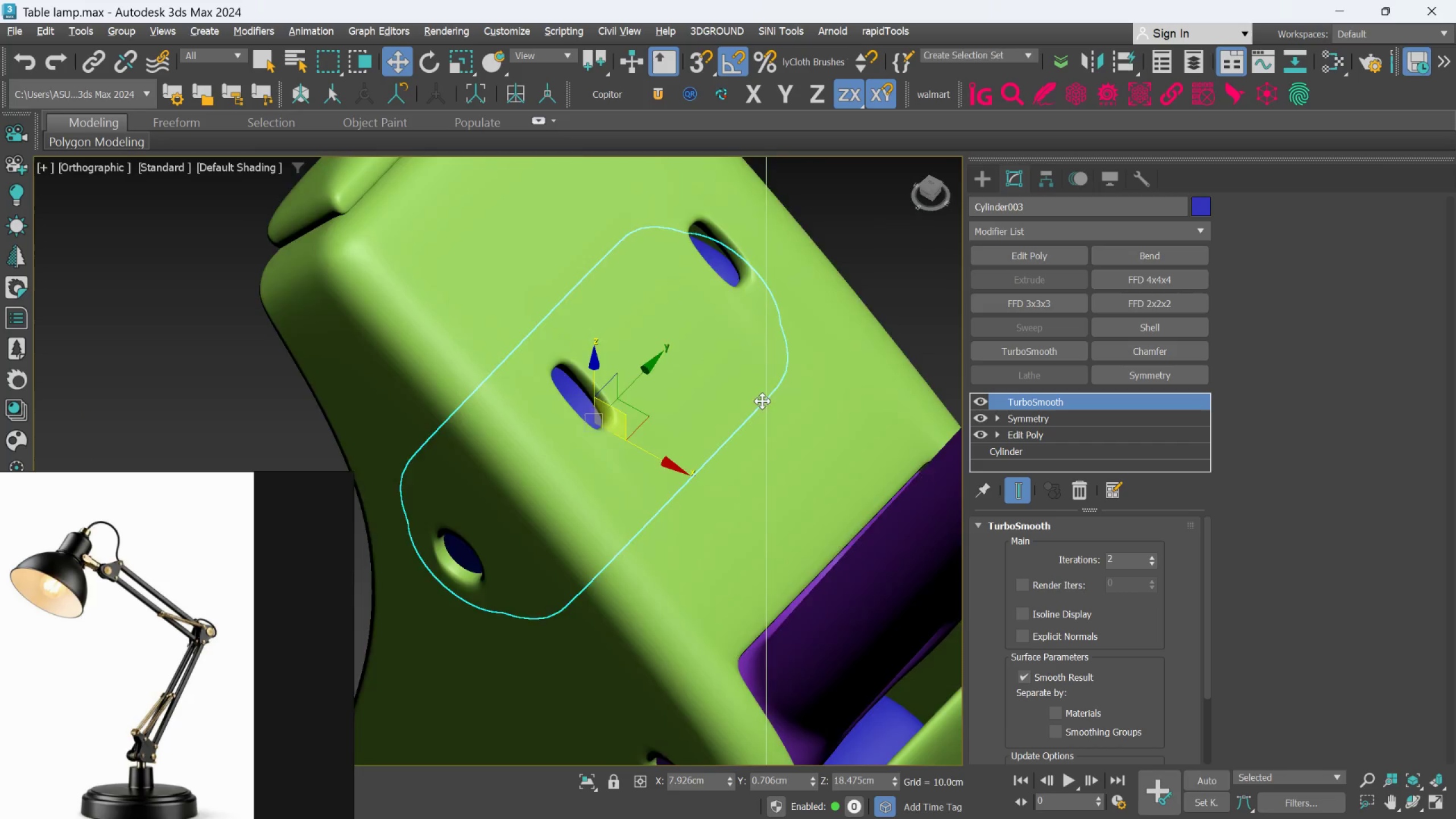 
hold_key(key=AltLeft, duration=1.31)
 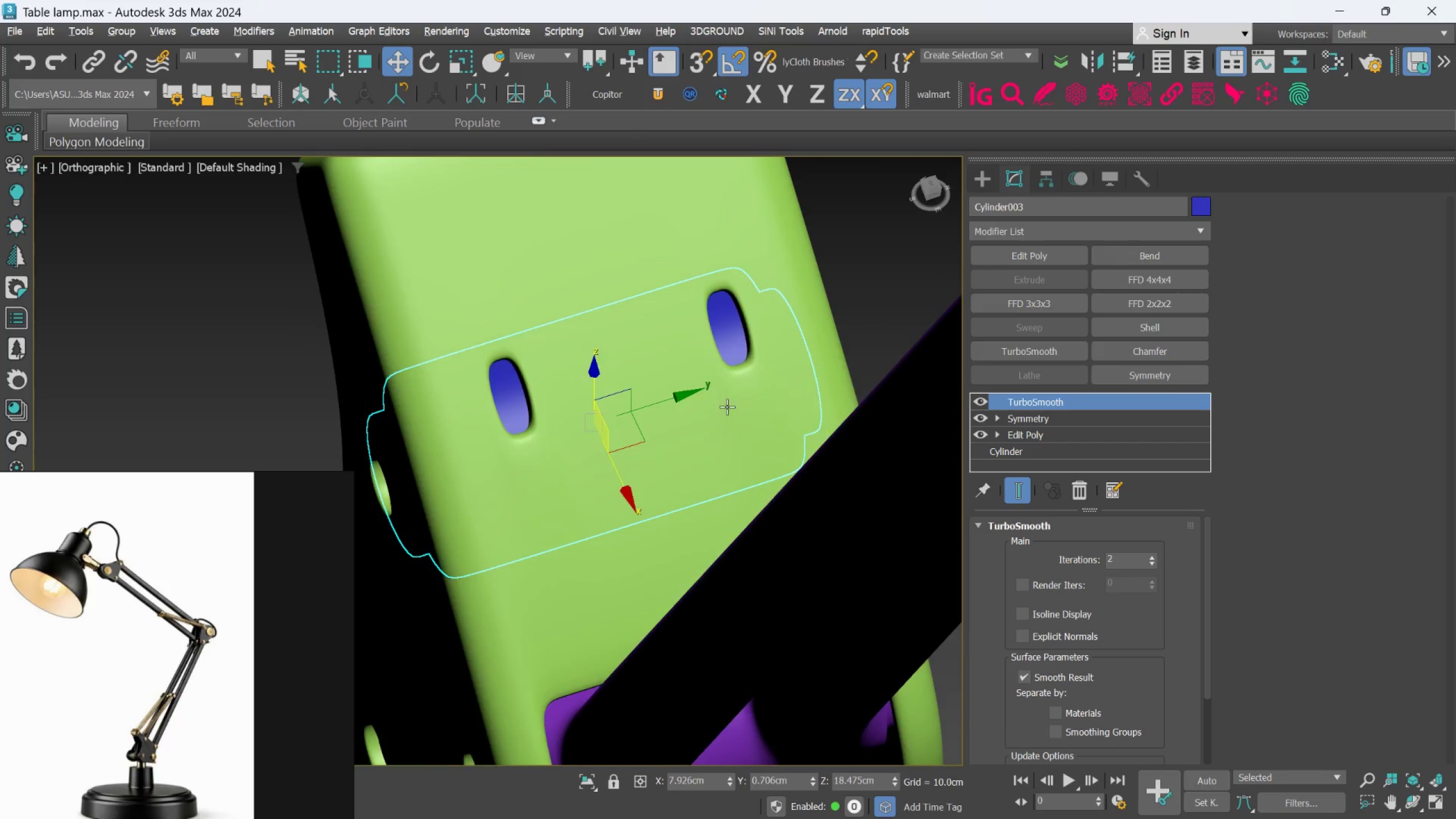 
hold_key(key=AltLeft, duration=1.5)
 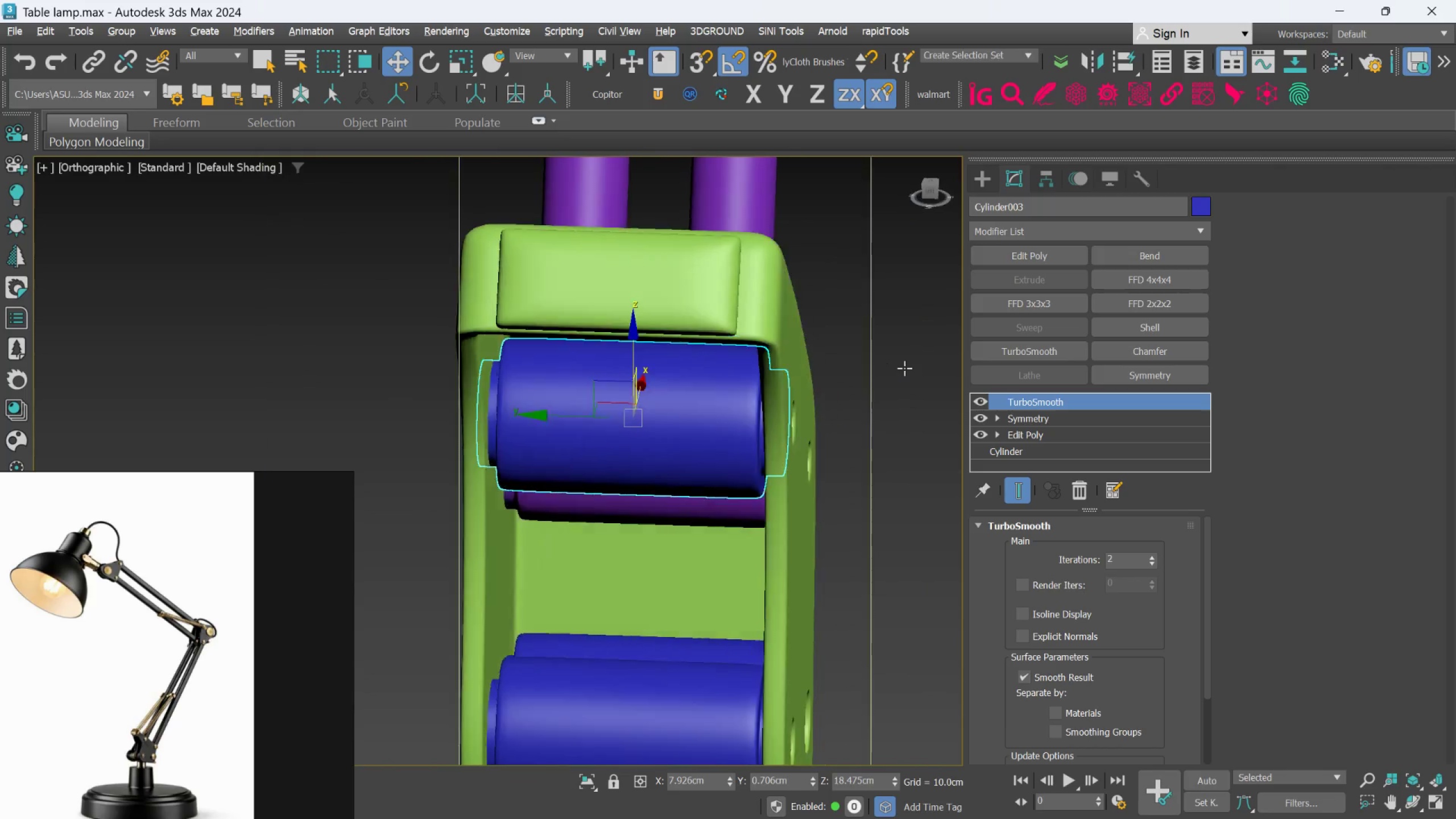 
scroll: coordinate [727, 407], scroll_direction: down, amount: 1.0
 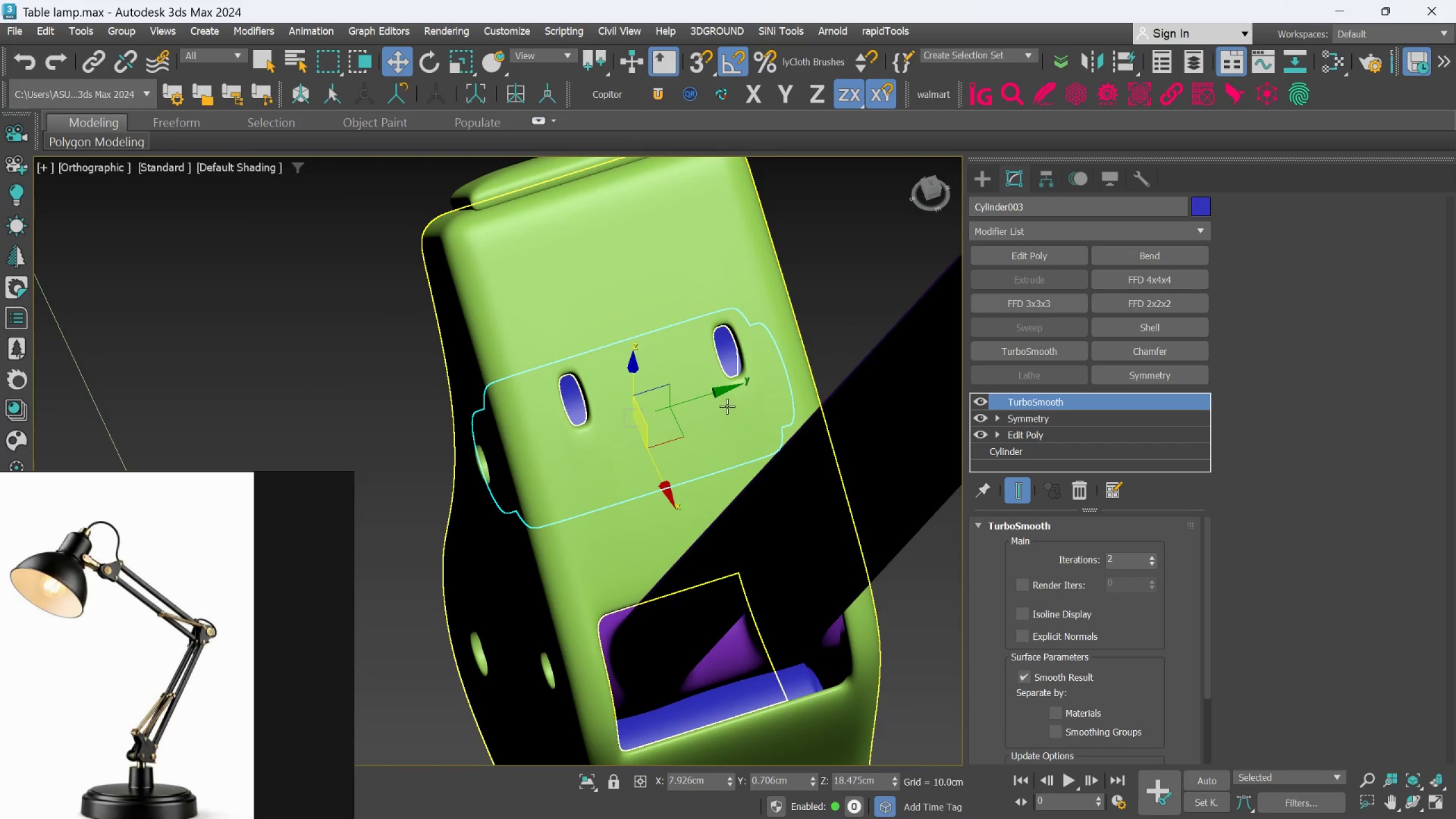 
hold_key(key=AltLeft, duration=0.64)
 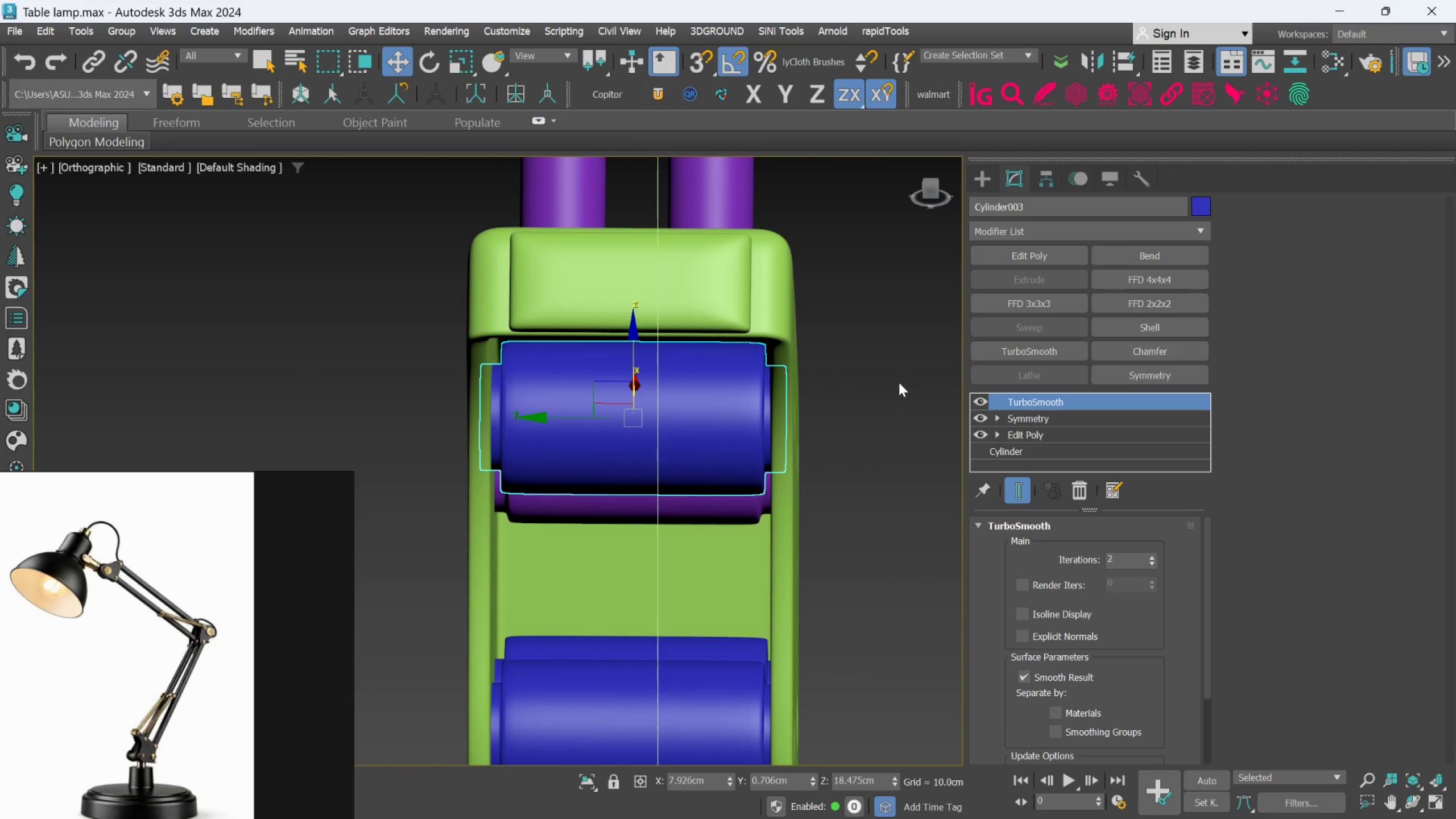 
hold_key(key=AltLeft, duration=1.02)
 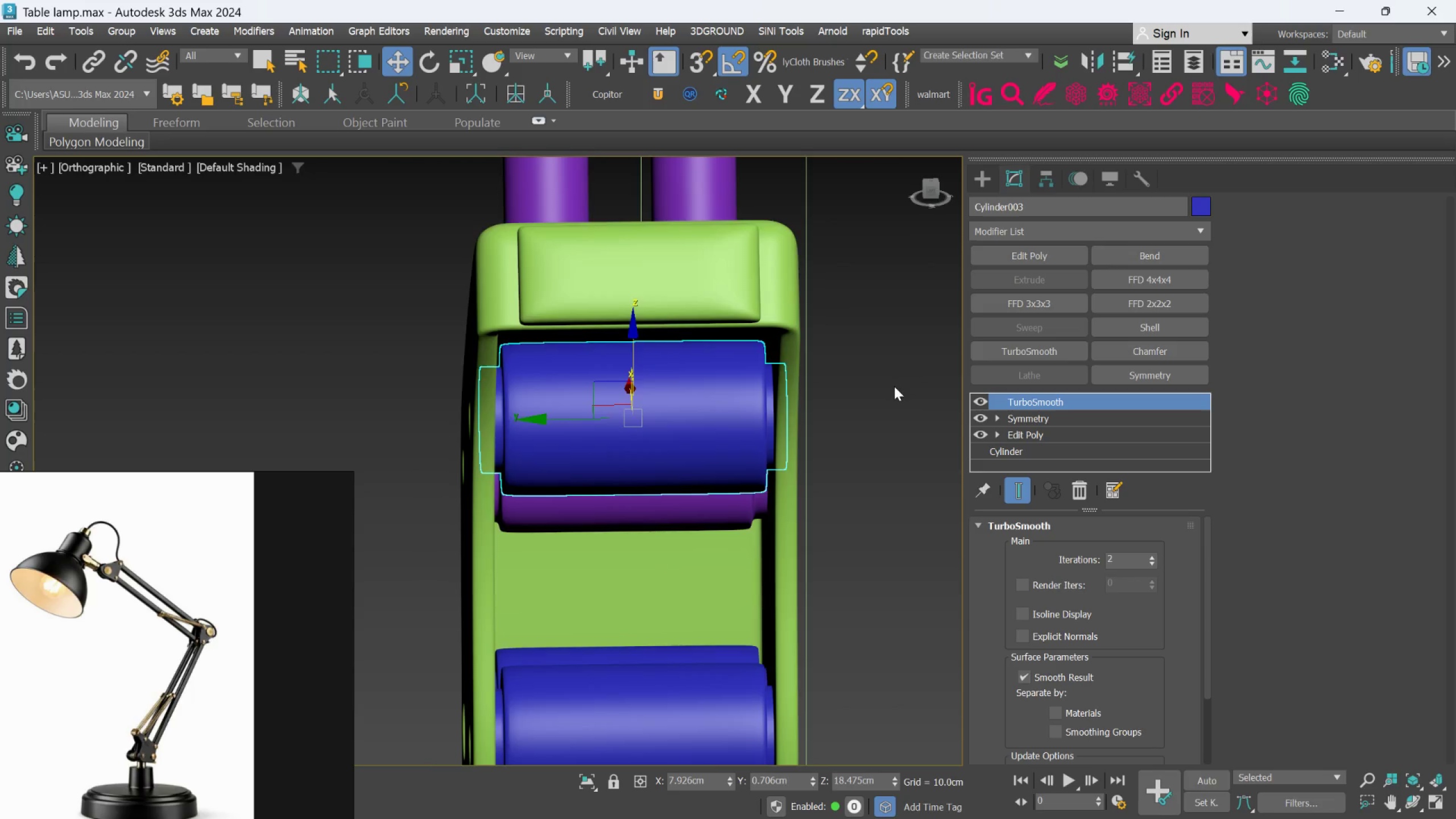 
hold_key(key=AltLeft, duration=1.5)
 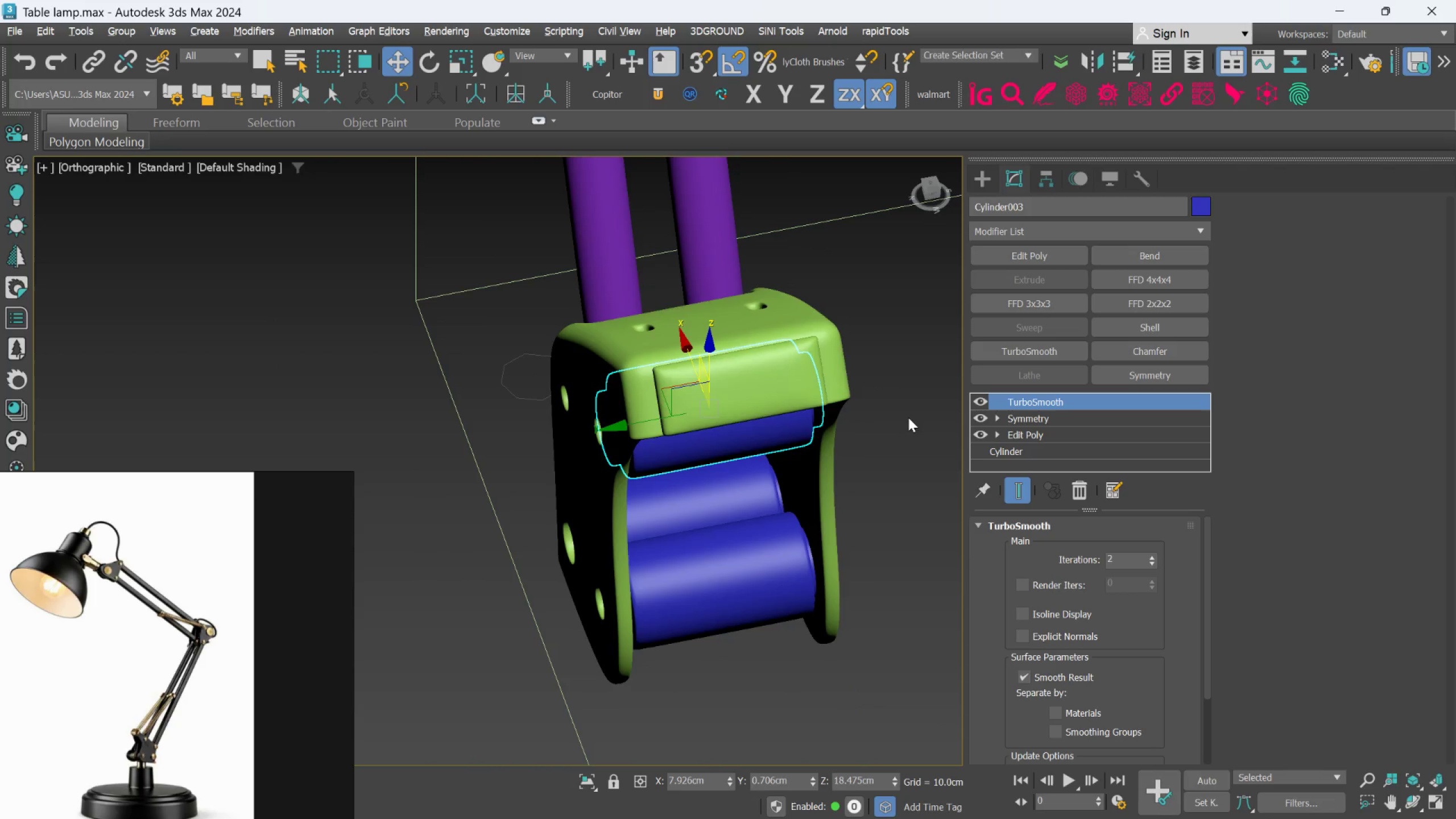 
scroll: coordinate [894, 386], scroll_direction: down, amount: 1.0
 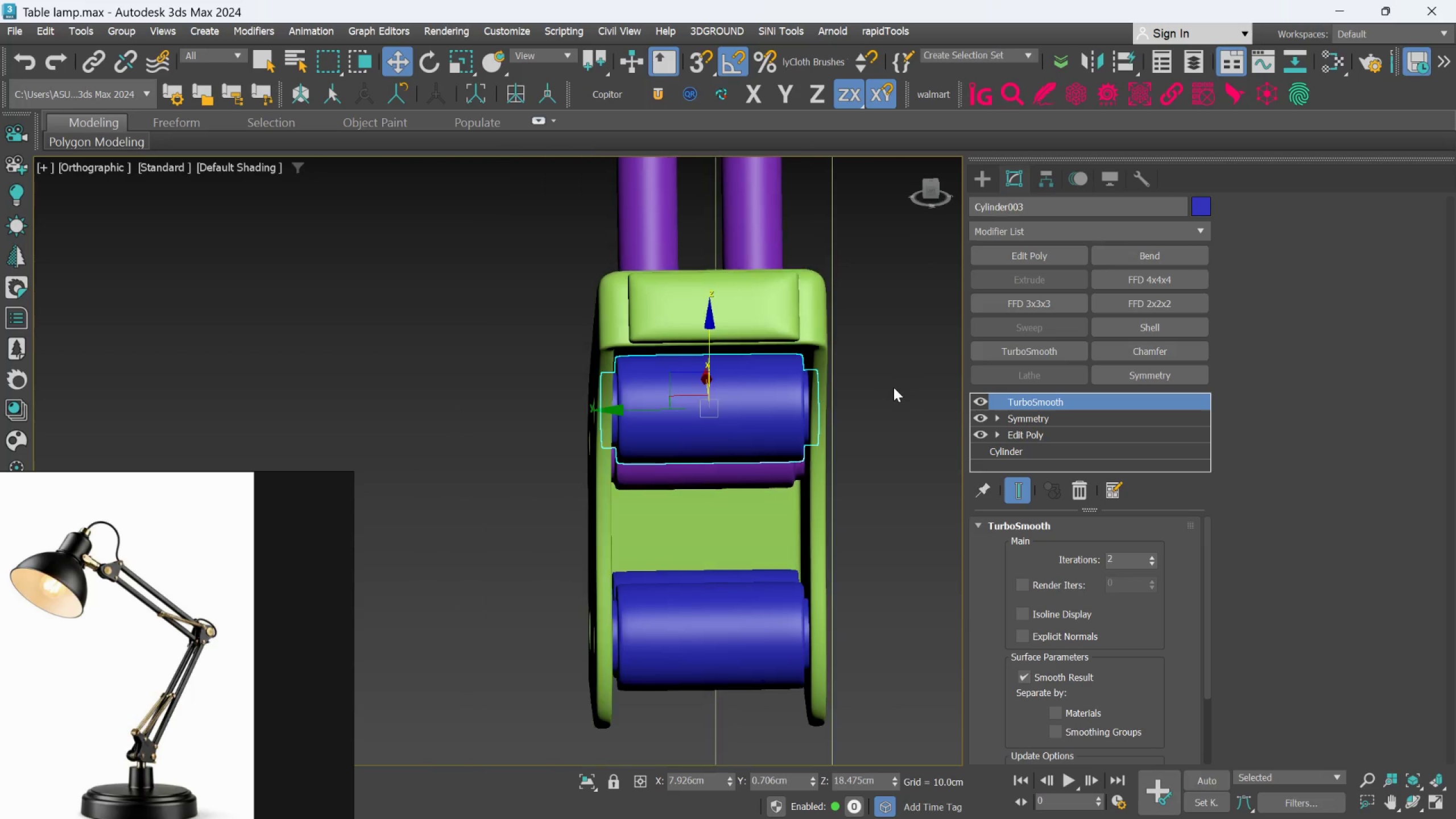 
hold_key(key=AltLeft, duration=0.56)
 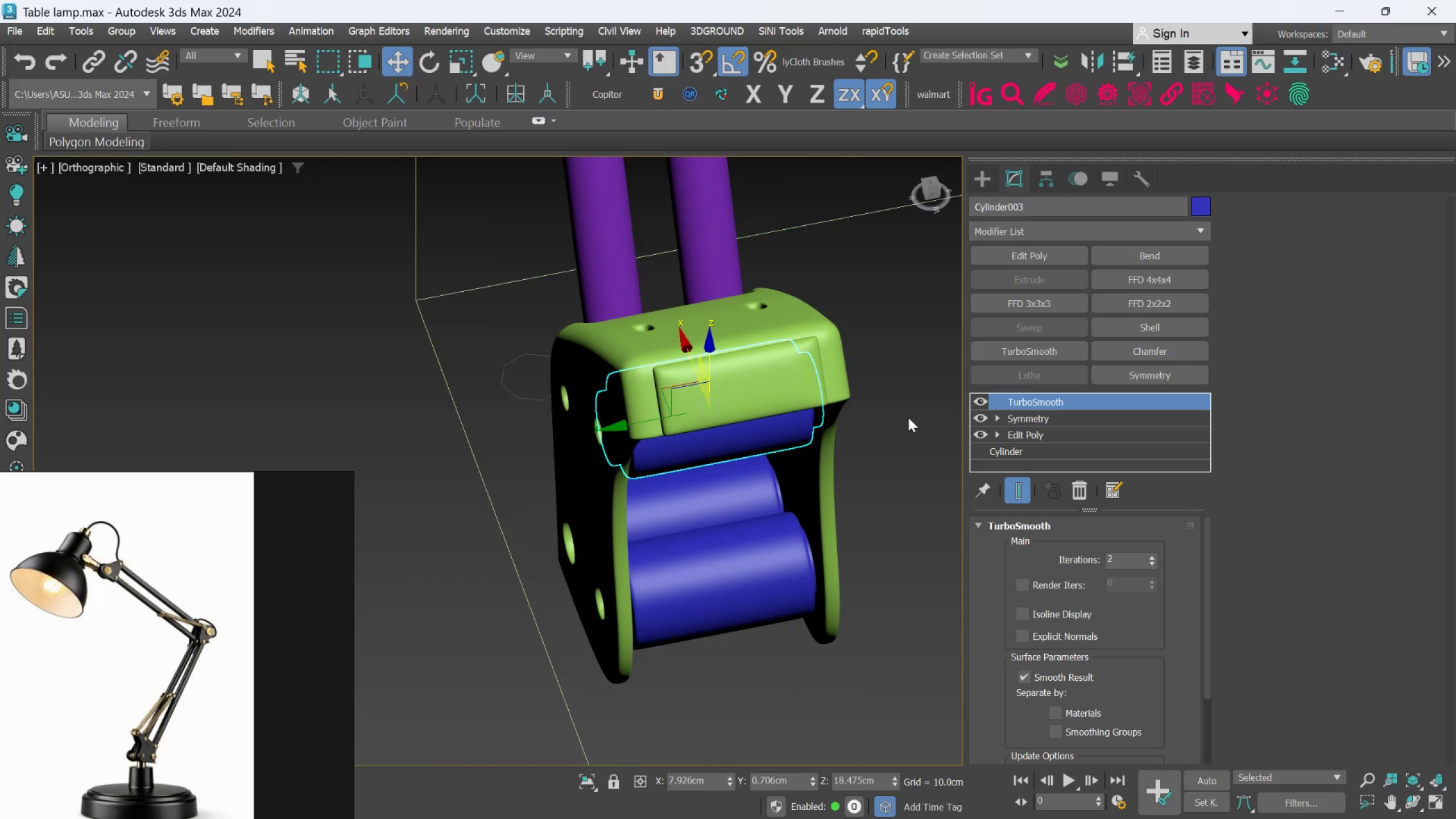 
hold_key(key=AltLeft, duration=0.61)
 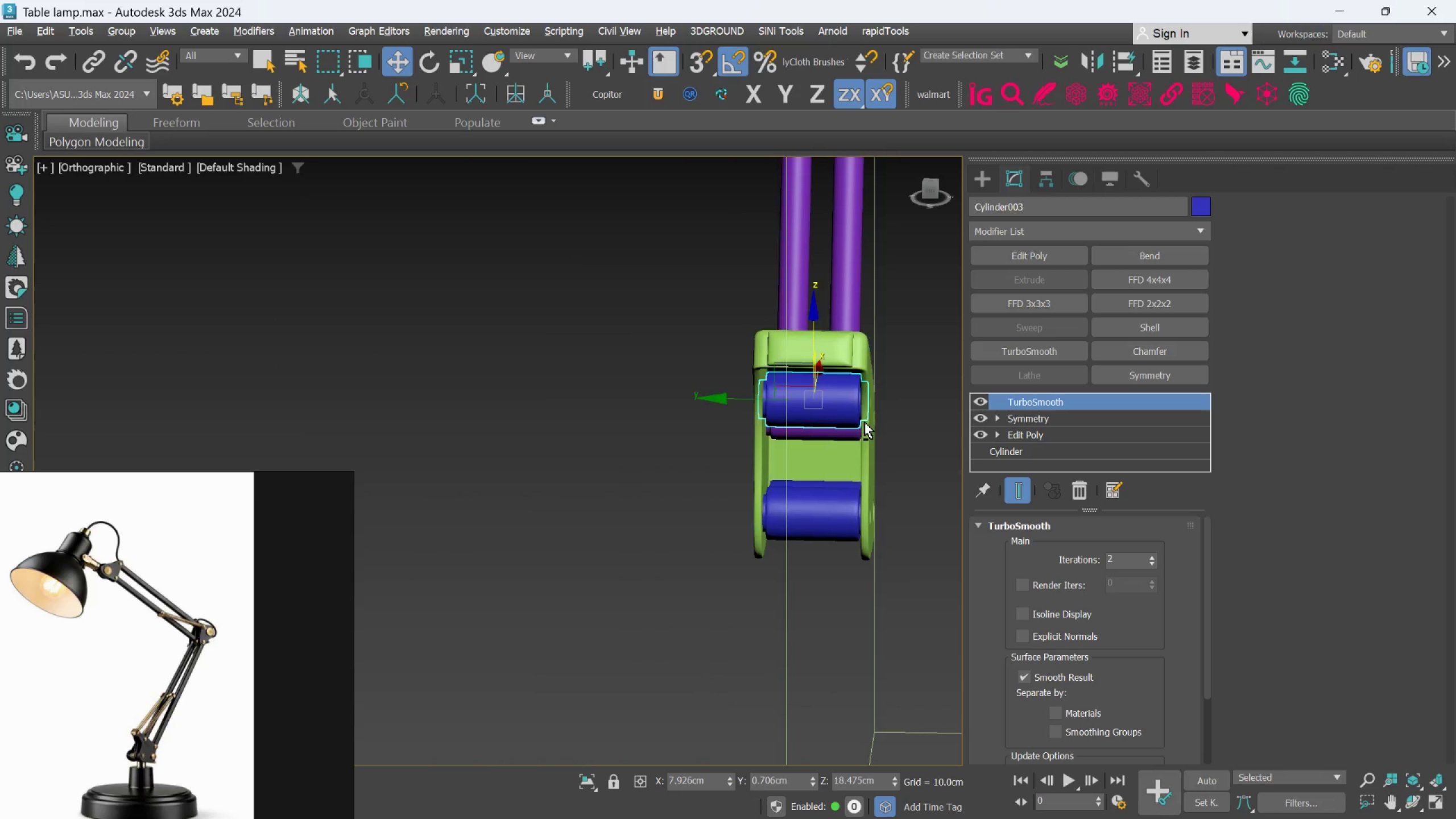 
hold_key(key=AltLeft, duration=0.78)
scroll: coordinate [916, 392], scroll_direction: down, amount: 2.0
 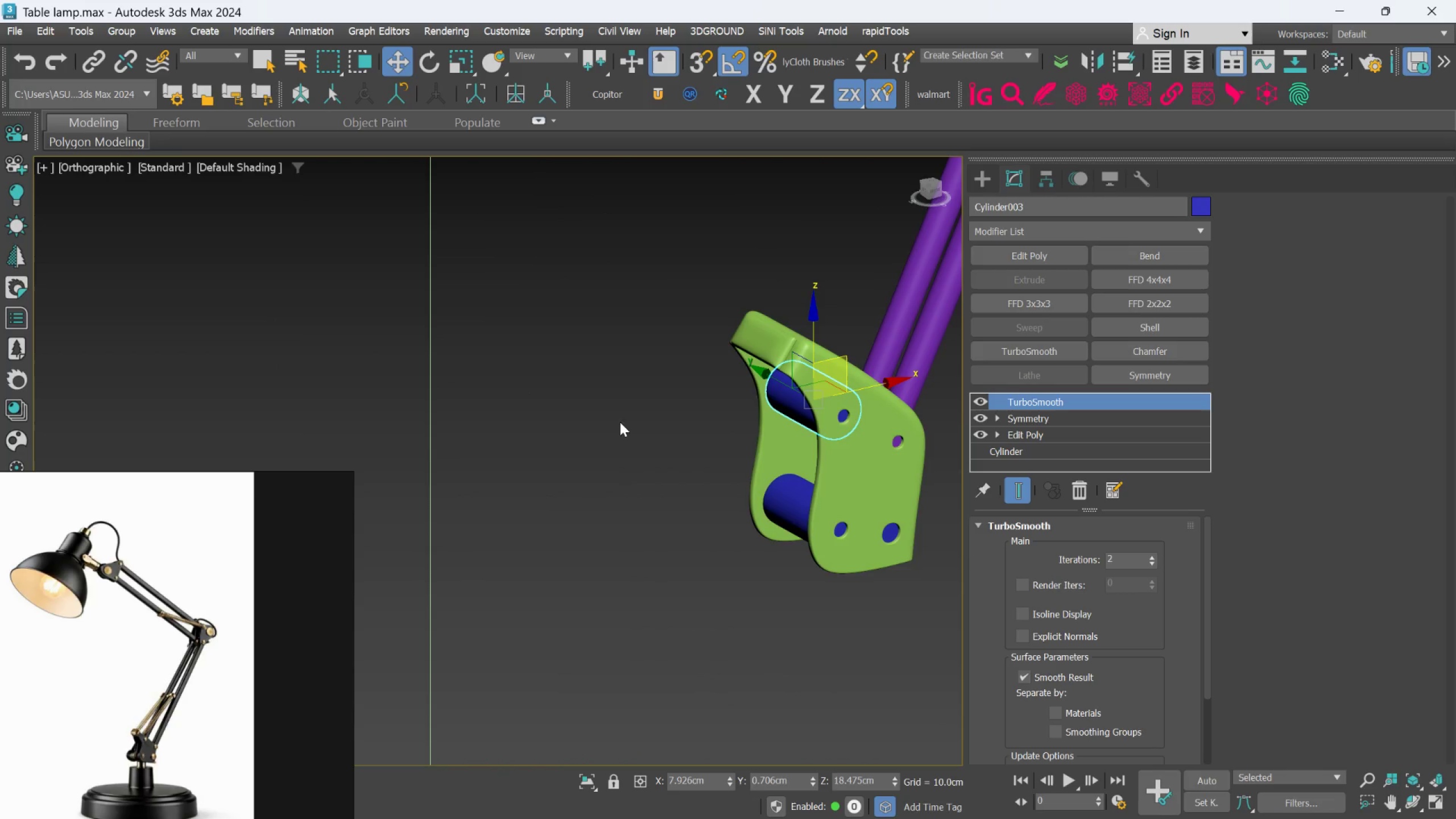 
left_click([611, 422])
 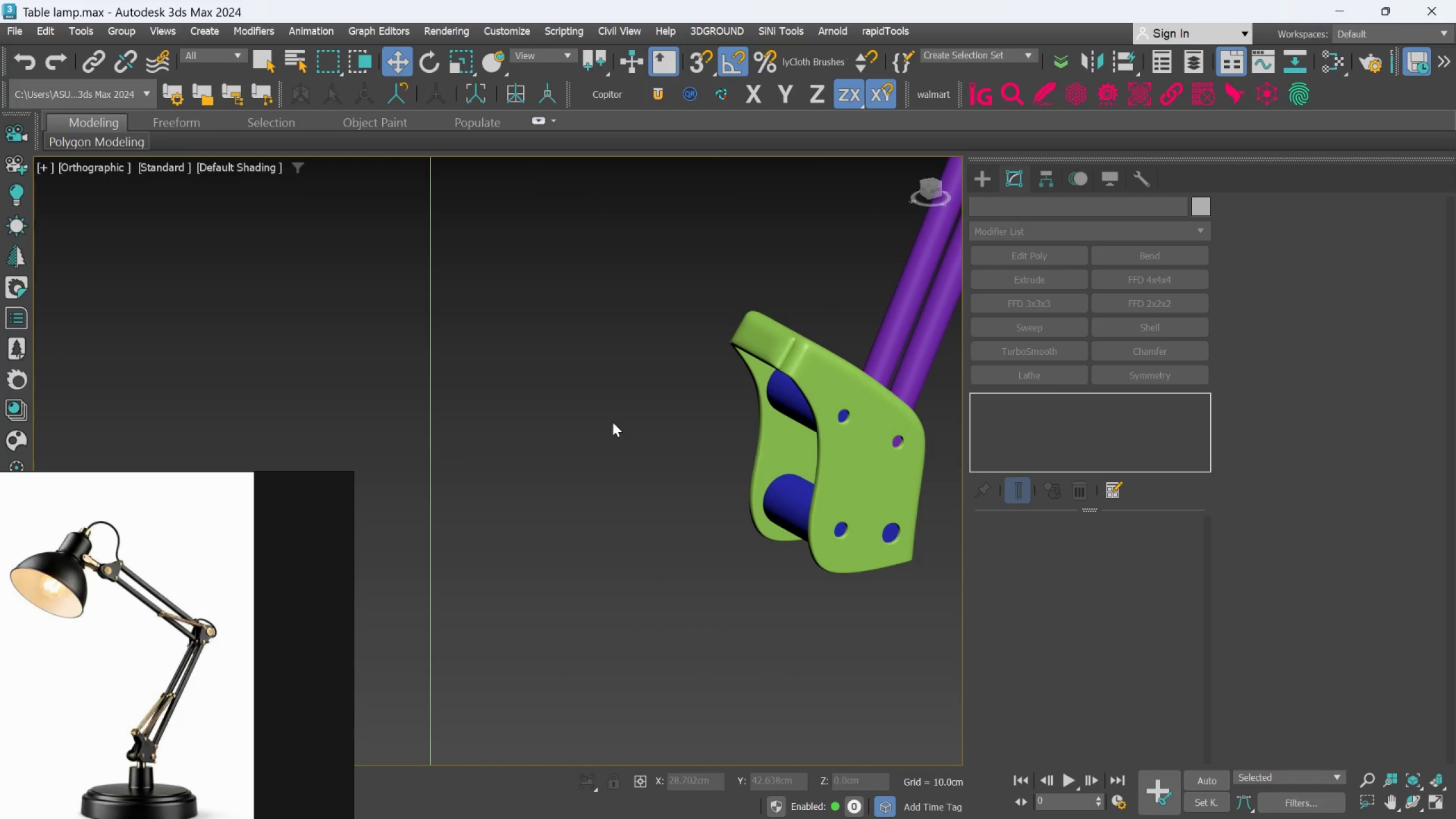 
scroll: coordinate [613, 422], scroll_direction: down, amount: 1.0
 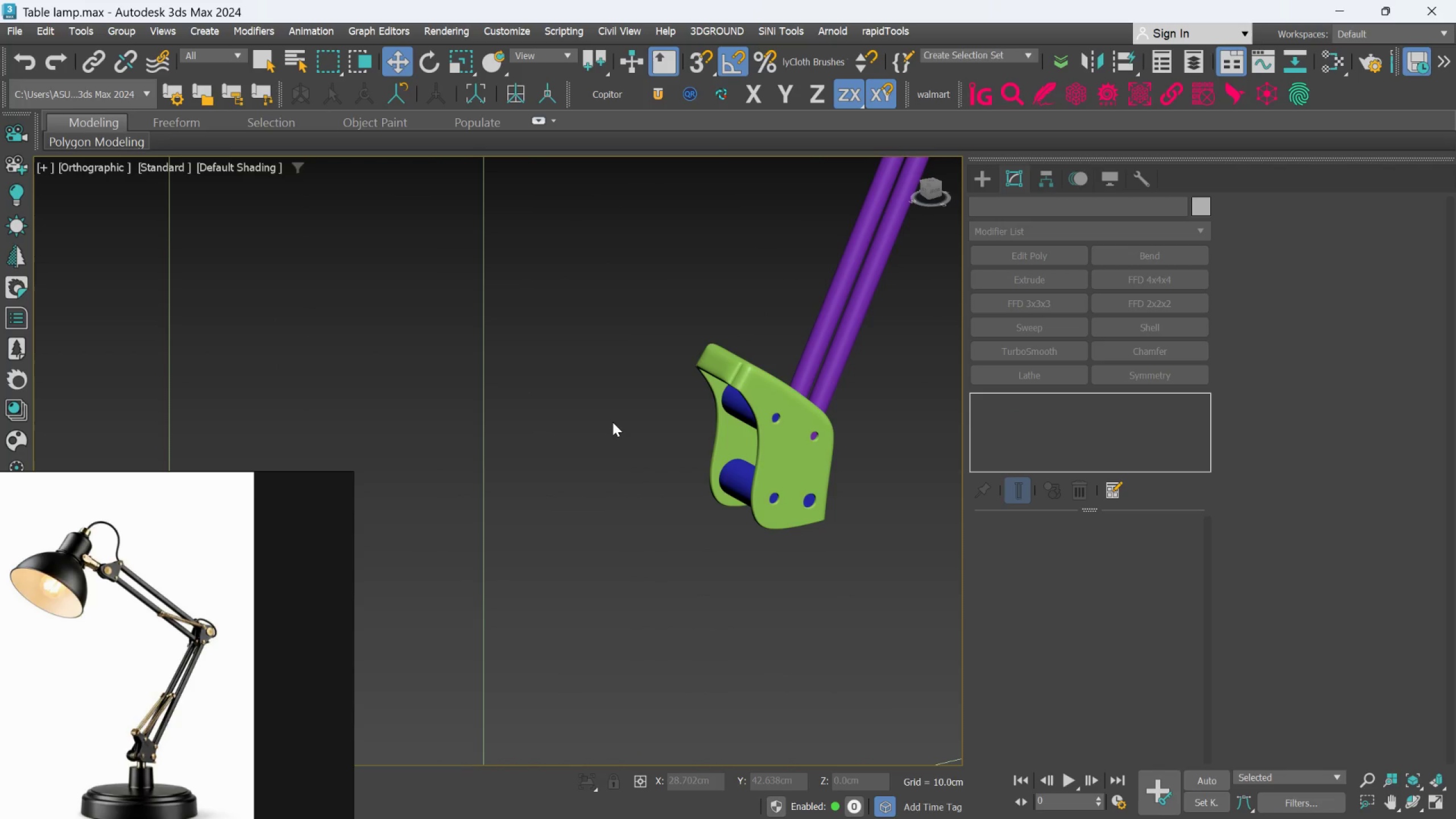 
hold_key(key=AltLeft, duration=0.53)
scroll: coordinate [607, 474], scroll_direction: down, amount: 5.0
 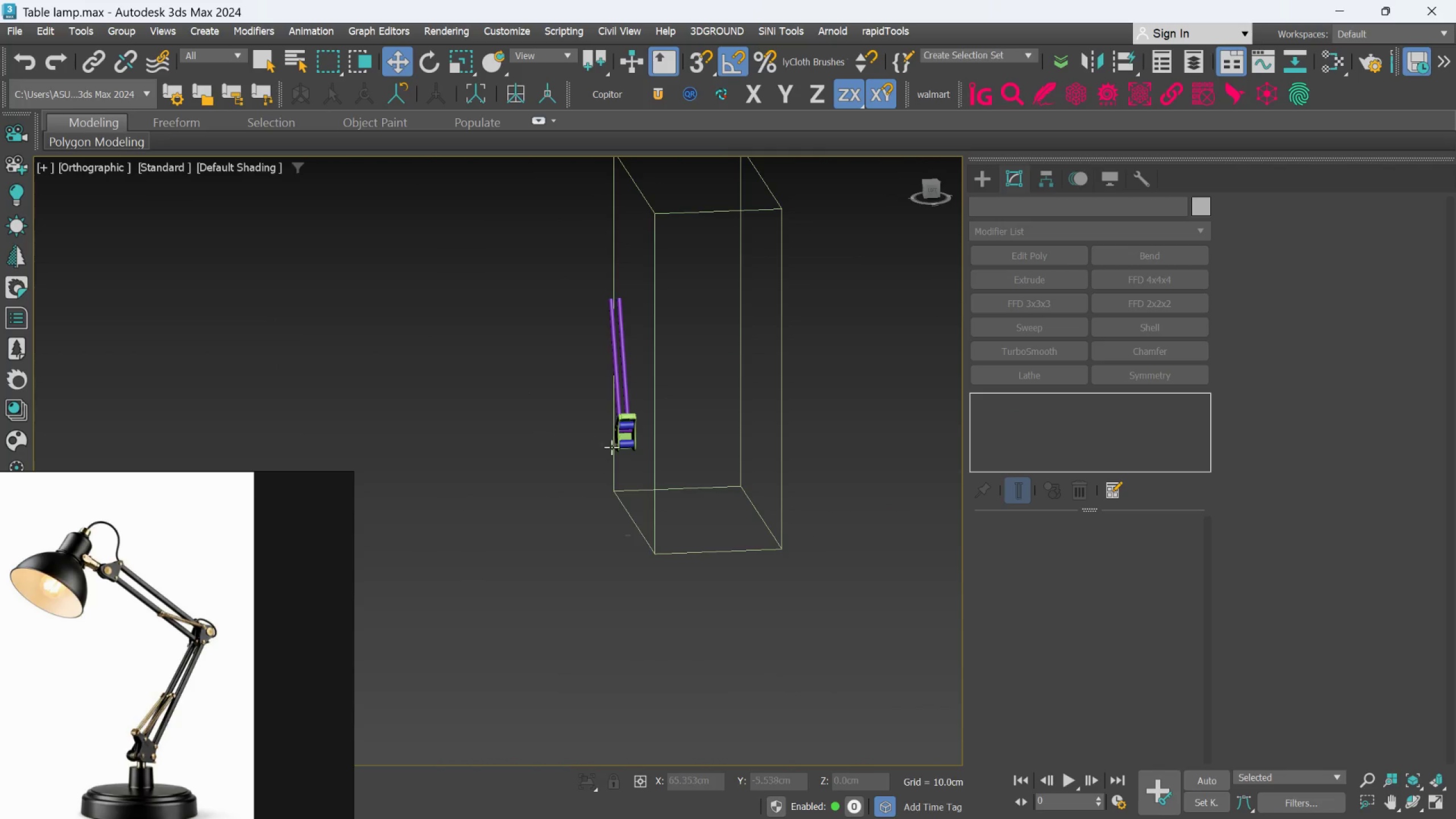 
scroll: coordinate [673, 415], scroll_direction: up, amount: 7.0
 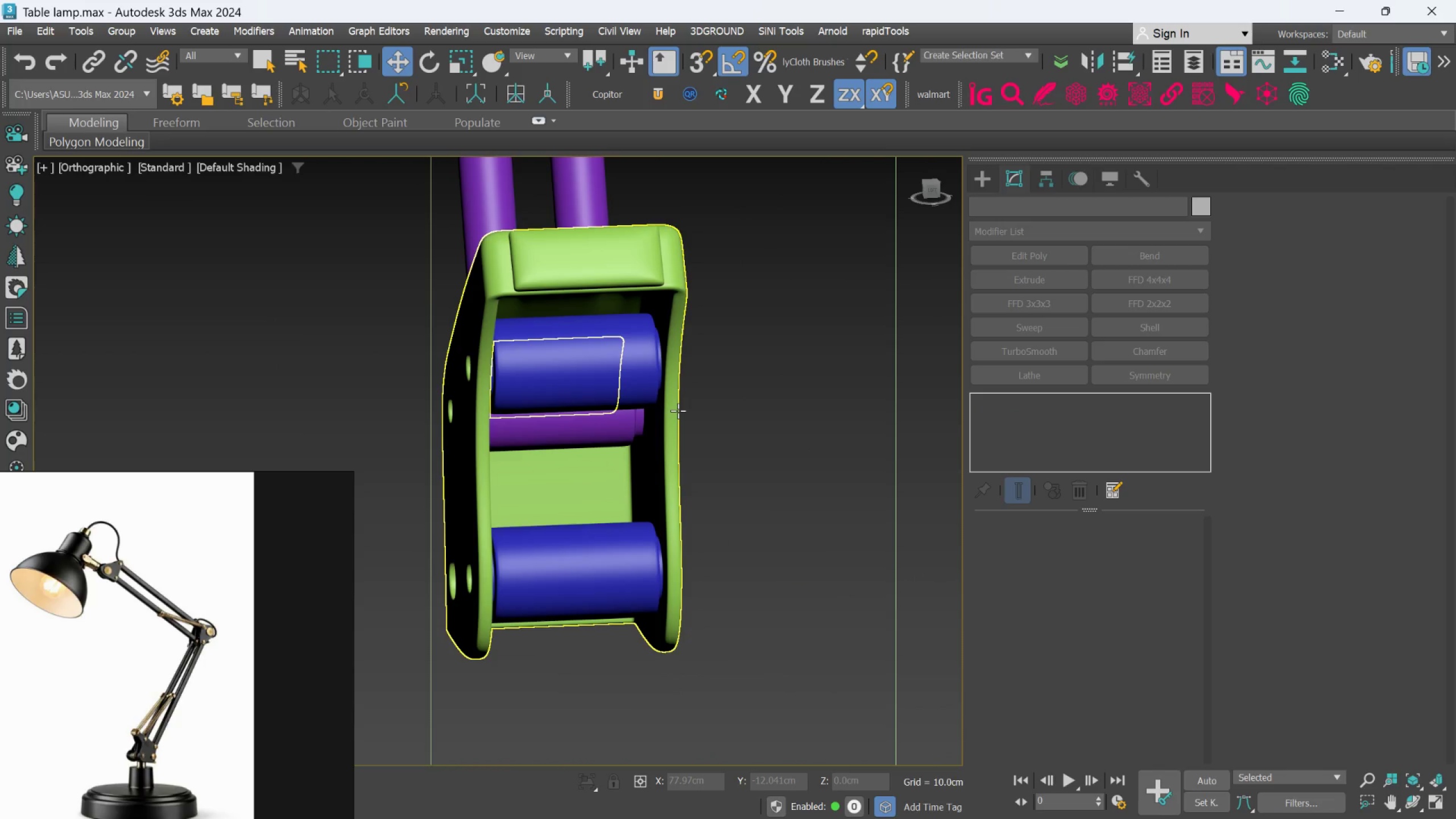 
scroll: coordinate [678, 411], scroll_direction: down, amount: 2.0
 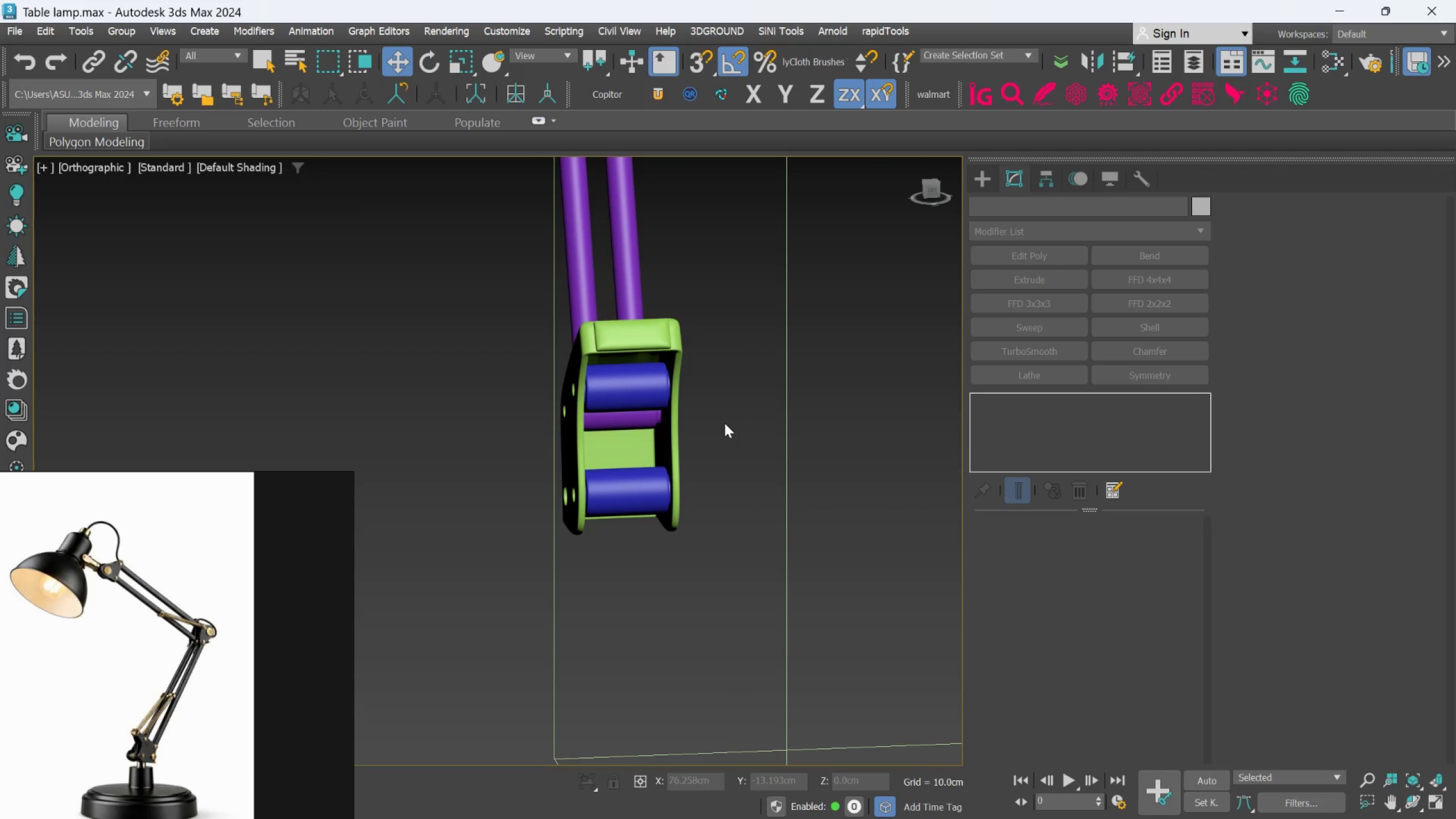 
scroll: coordinate [565, 351], scroll_direction: up, amount: 4.0
 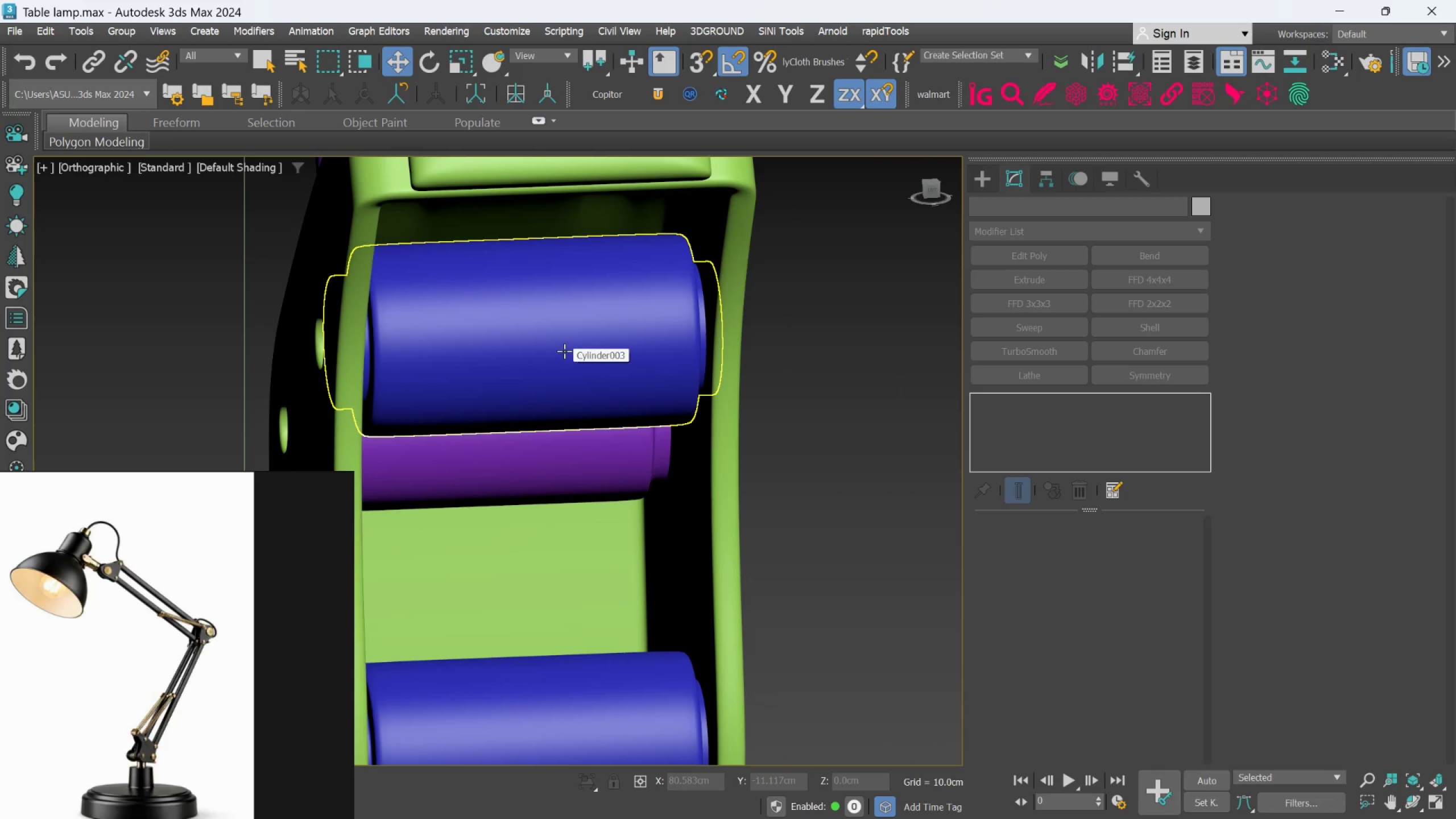 
left_click([564, 351])
 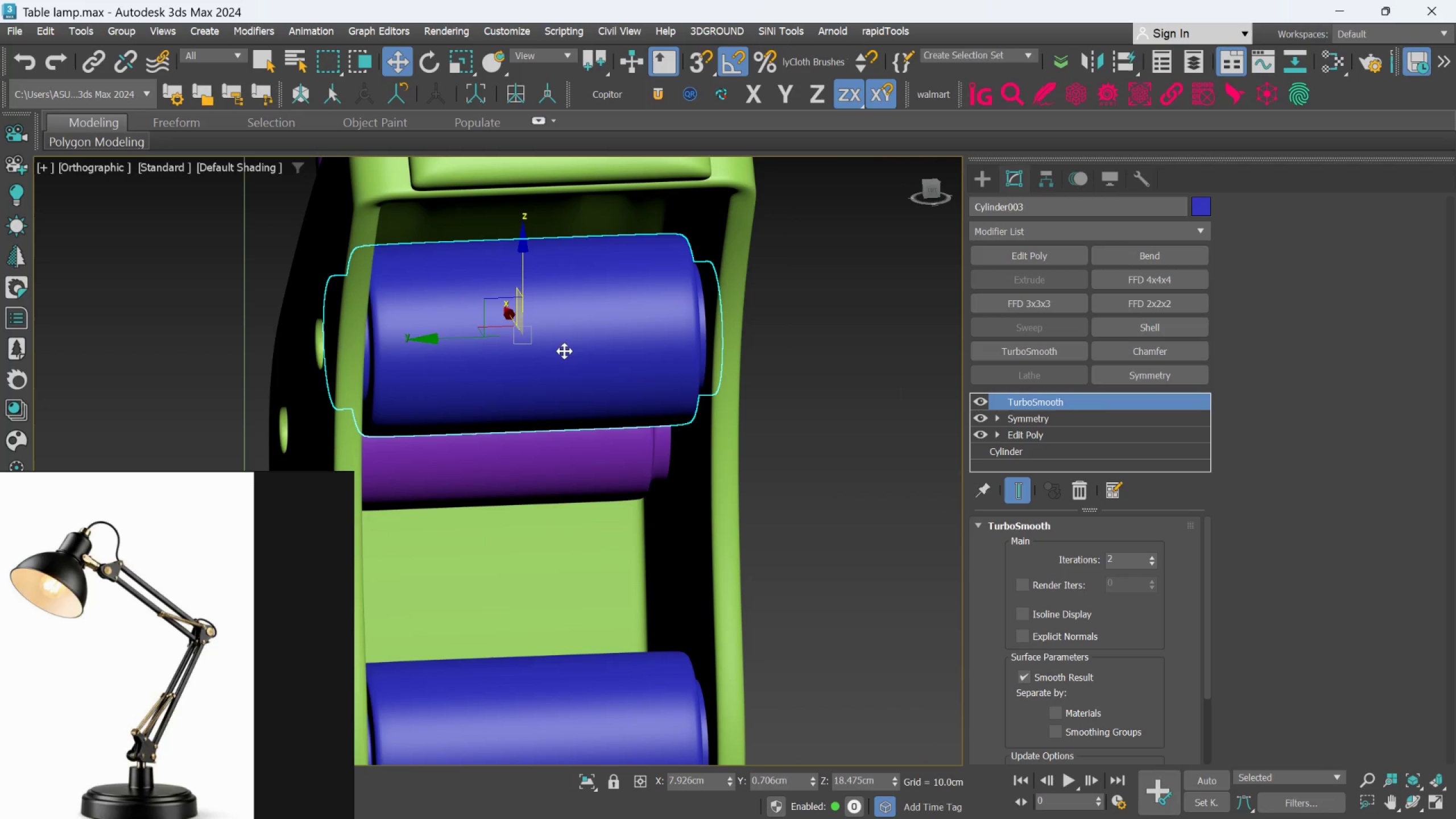 
scroll: coordinate [564, 351], scroll_direction: down, amount: 1.0
 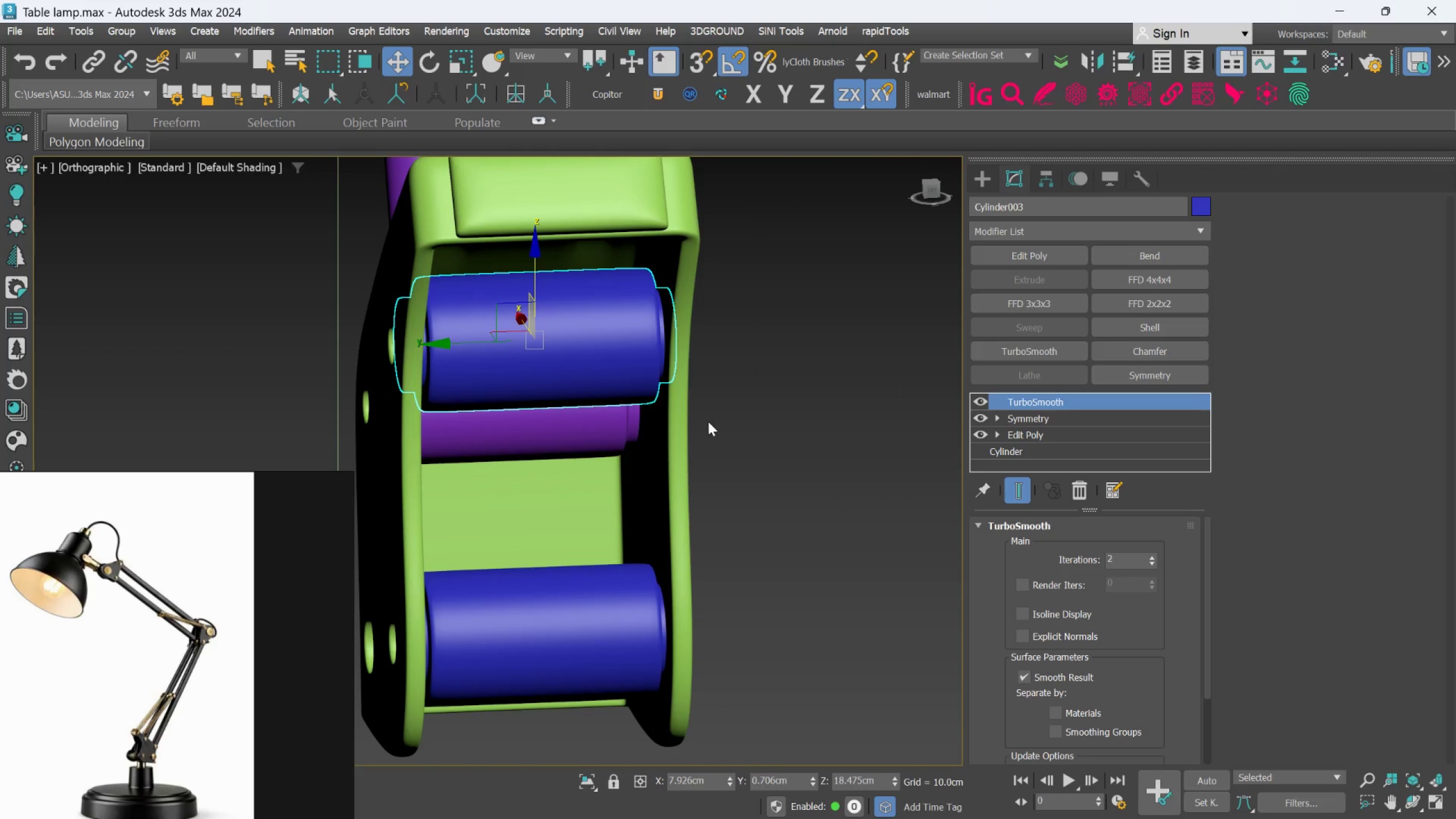 
hold_key(key=AltLeft, duration=1.5)
 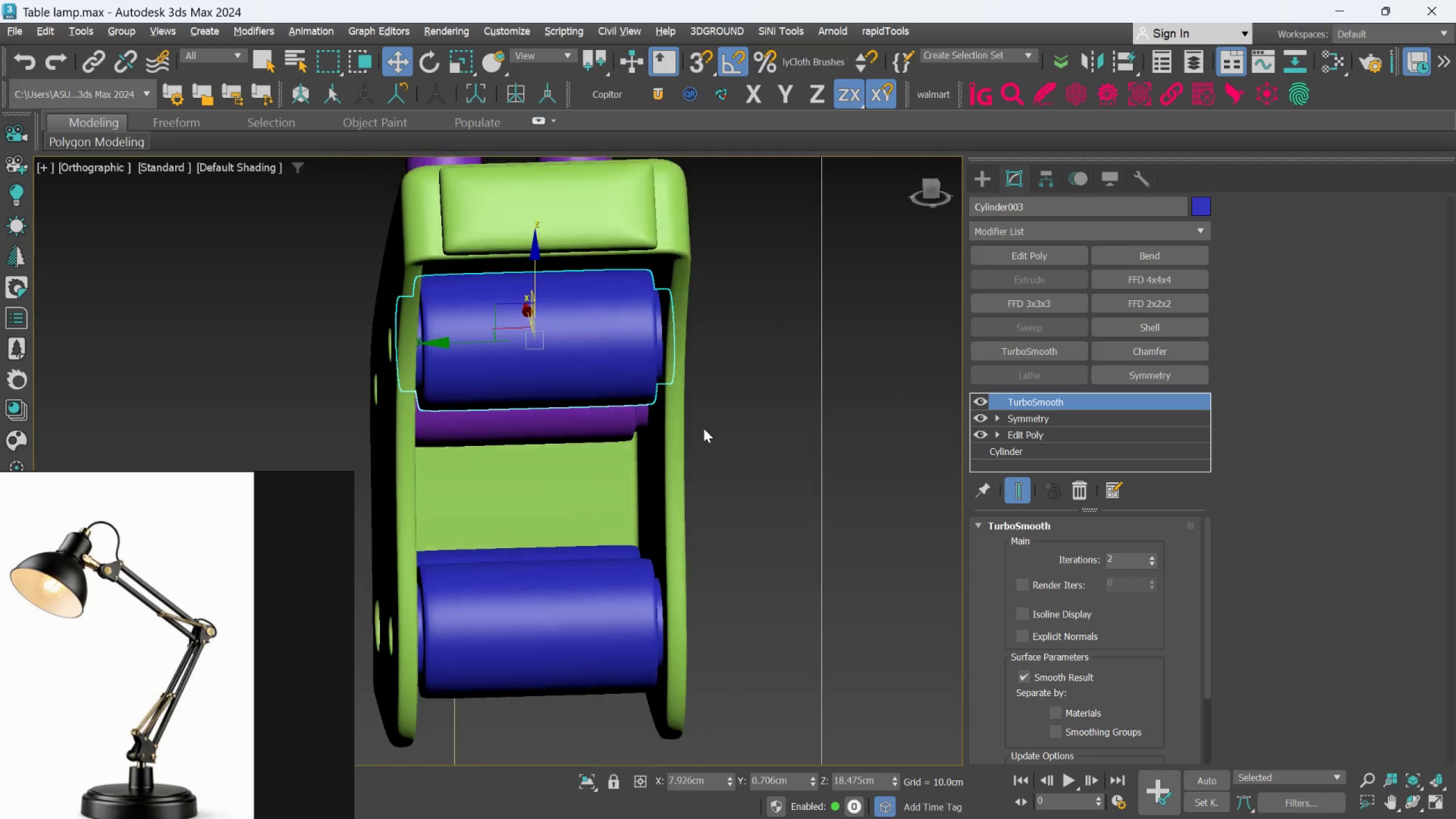 
hold_key(key=AltLeft, duration=1.51)
 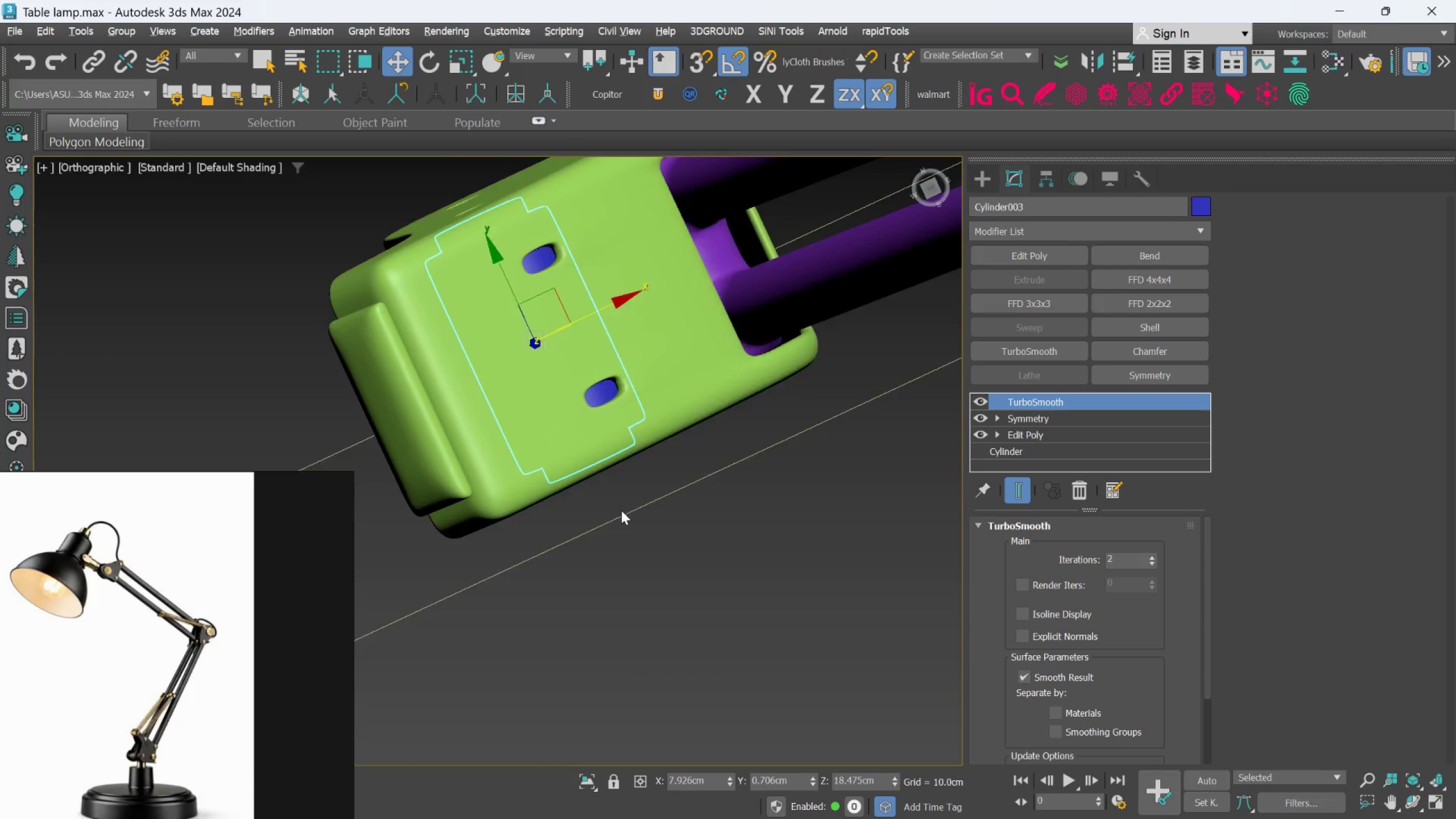 
hold_key(key=AltLeft, duration=1.33)
 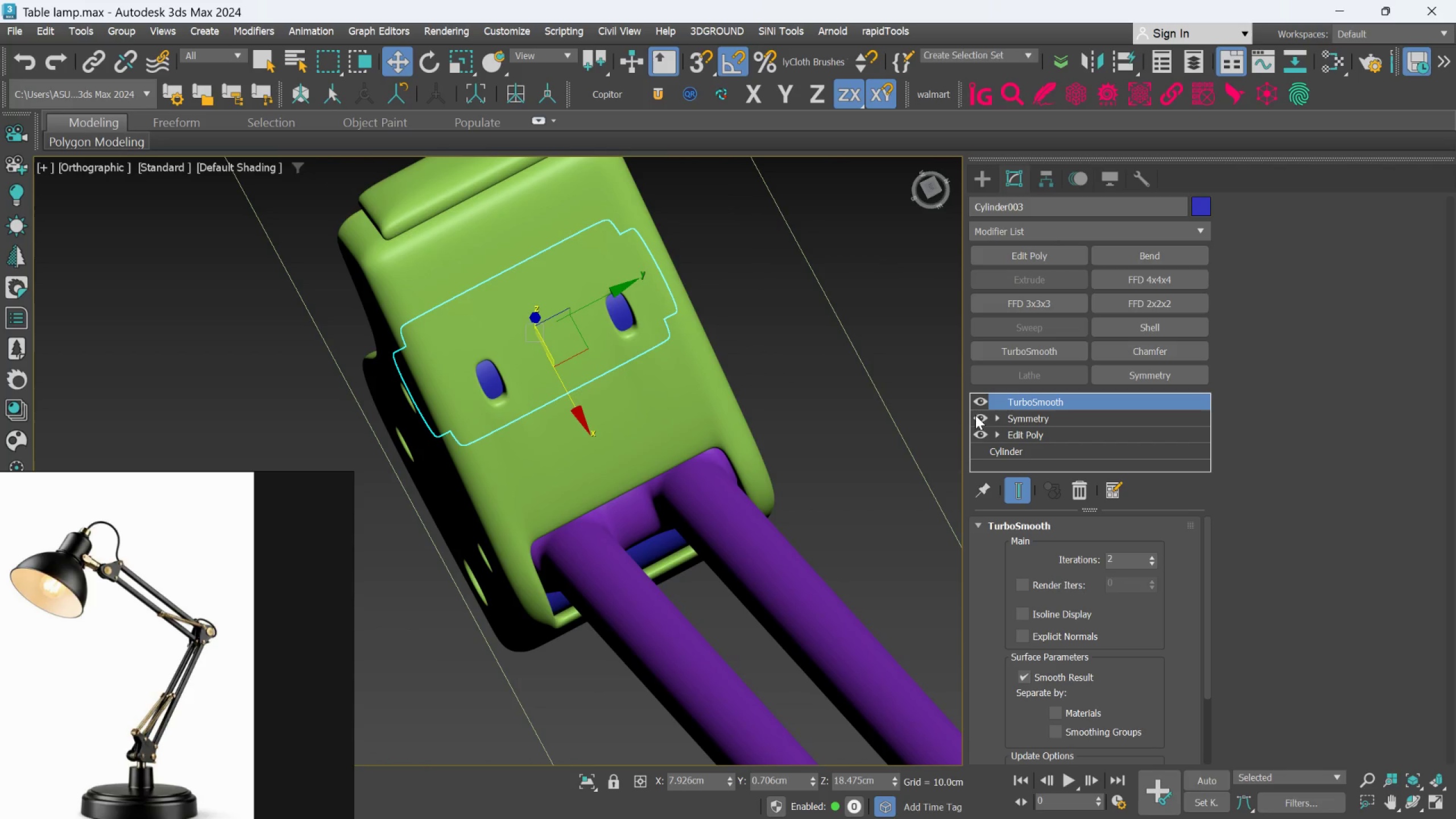 
left_click([980, 402])
 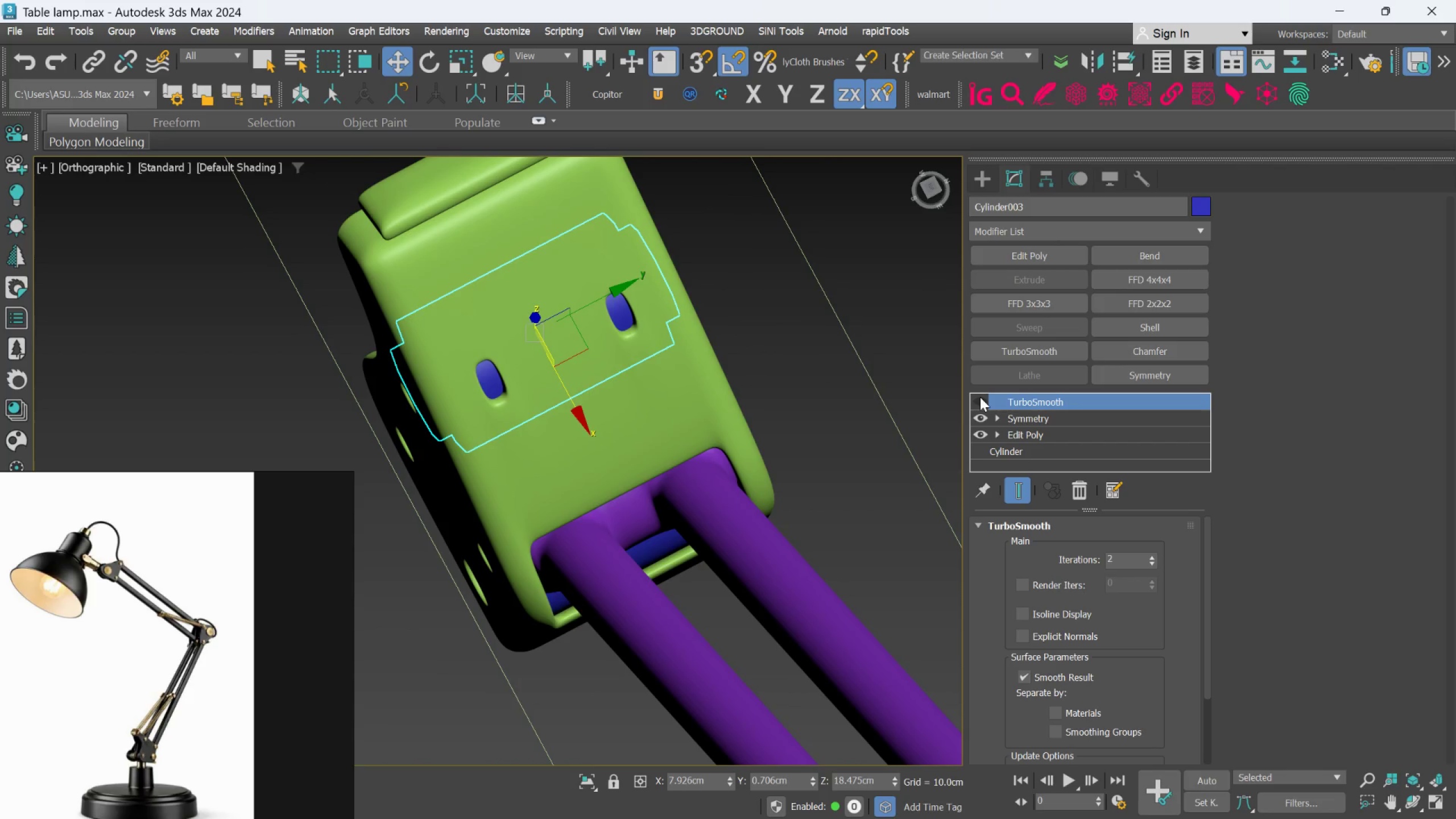 
key(F4)
 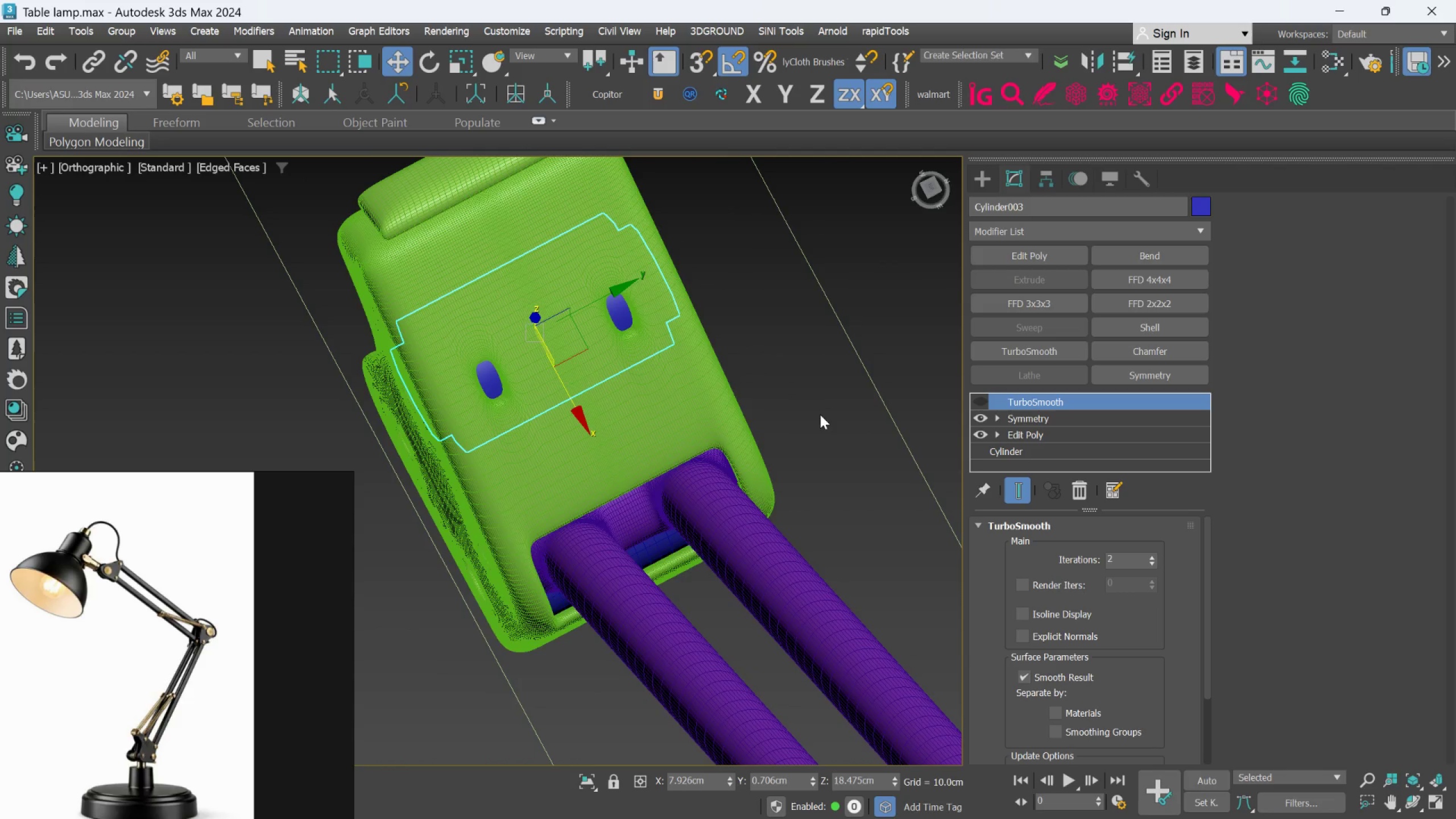 
scroll: coordinate [433, 359], scroll_direction: up, amount: 2.0
 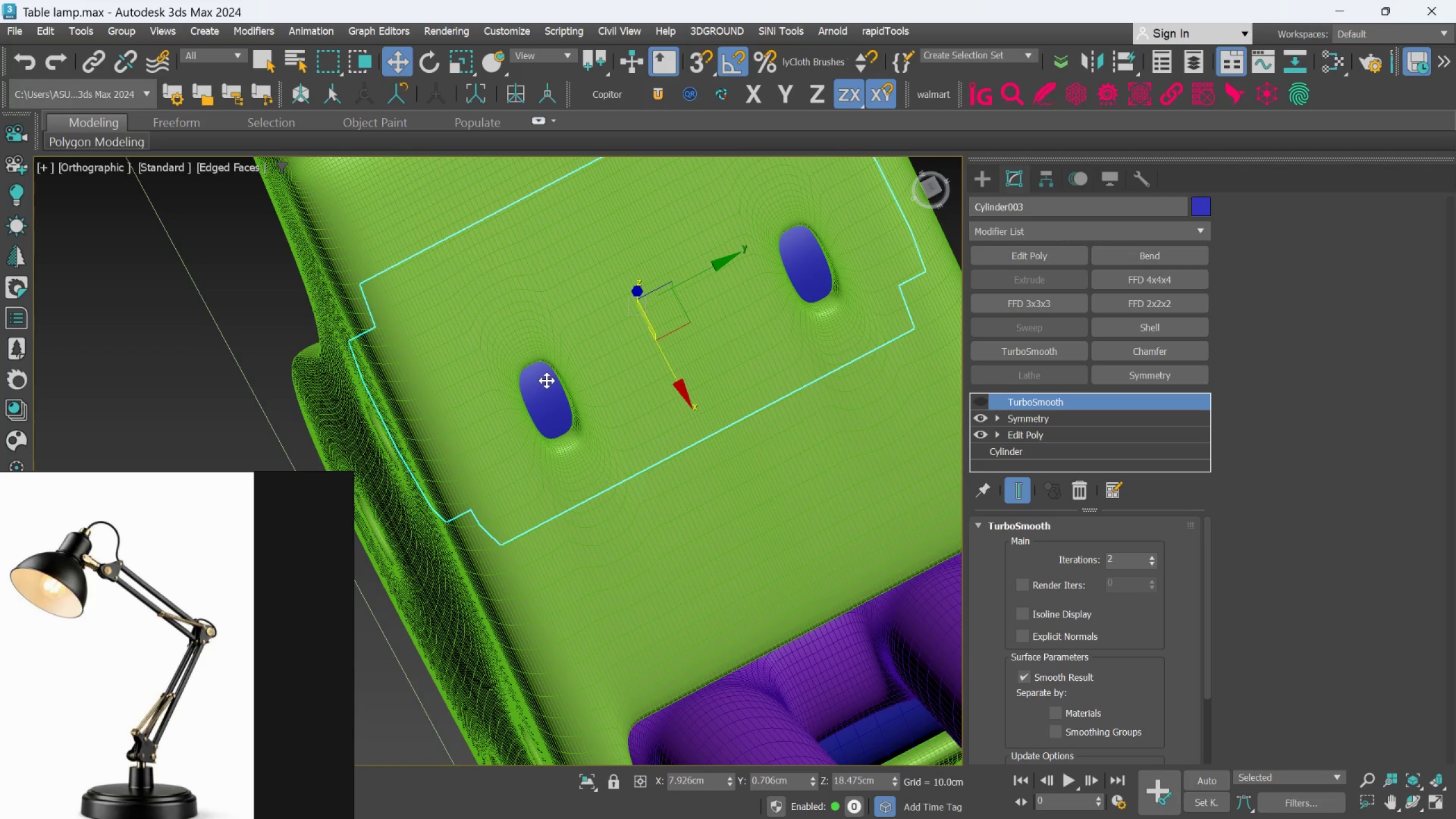 
left_click([547, 380])
 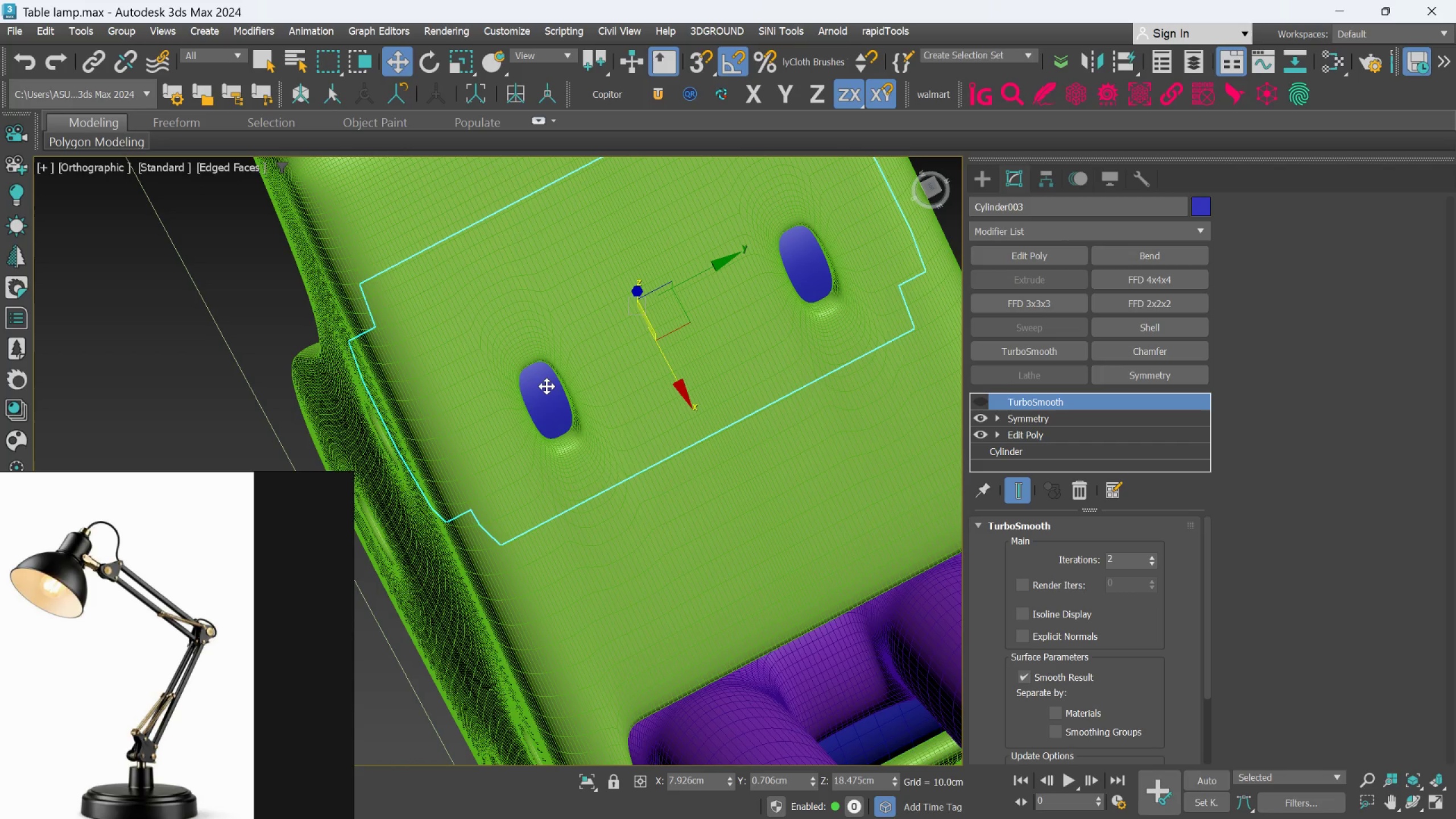 
key(F4)
 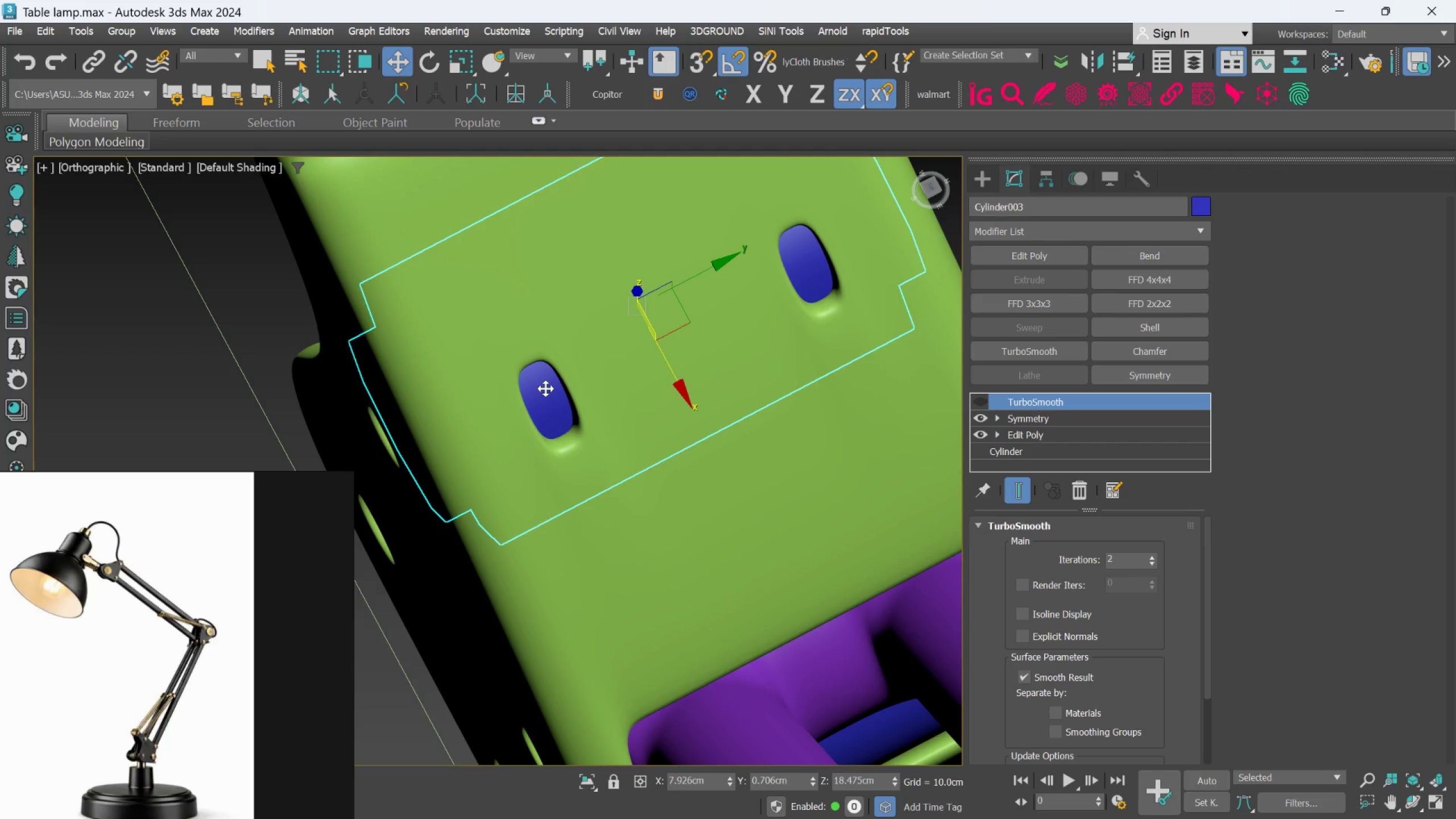 
left_click([545, 388])
 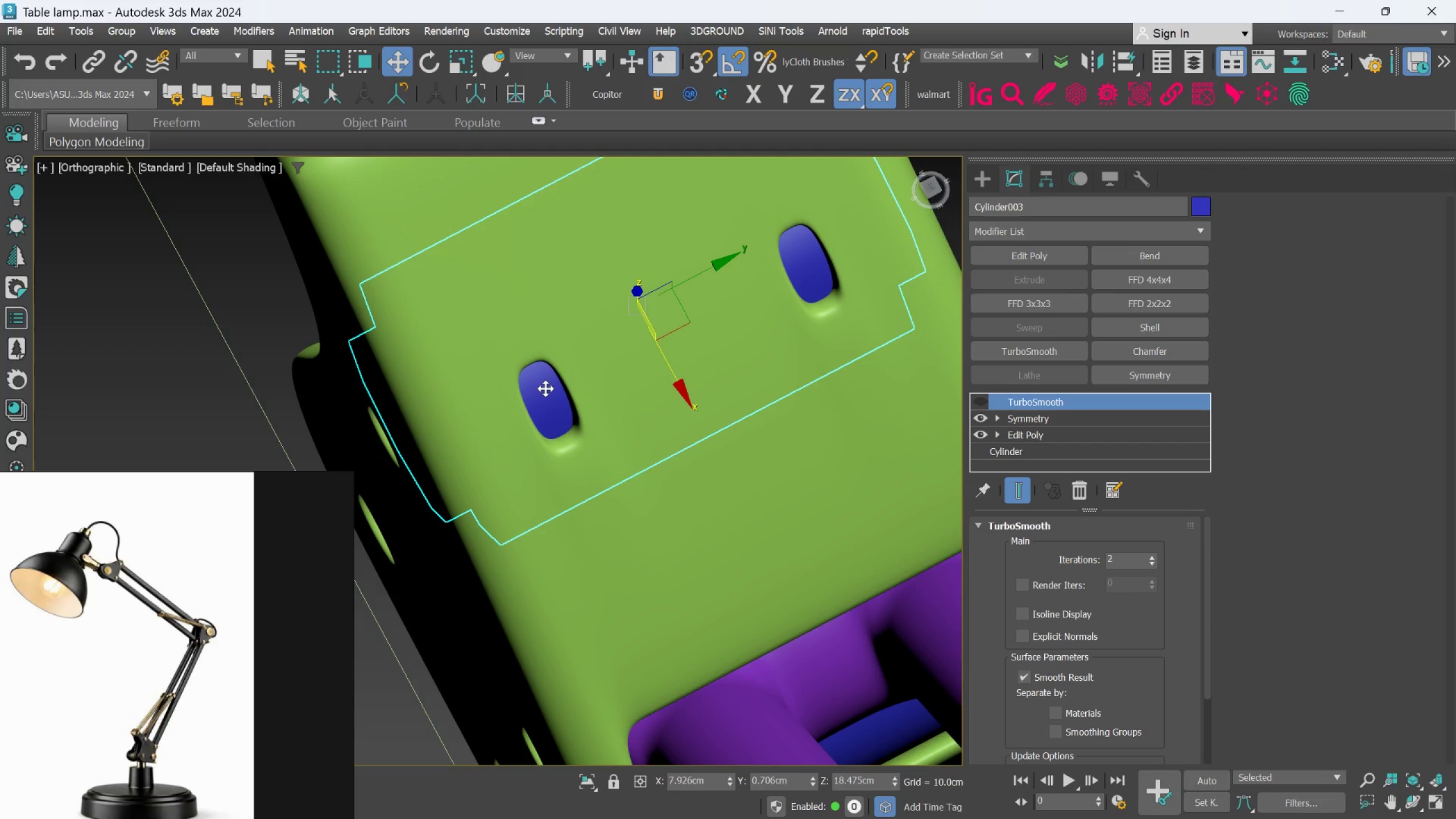 
key(F4)
 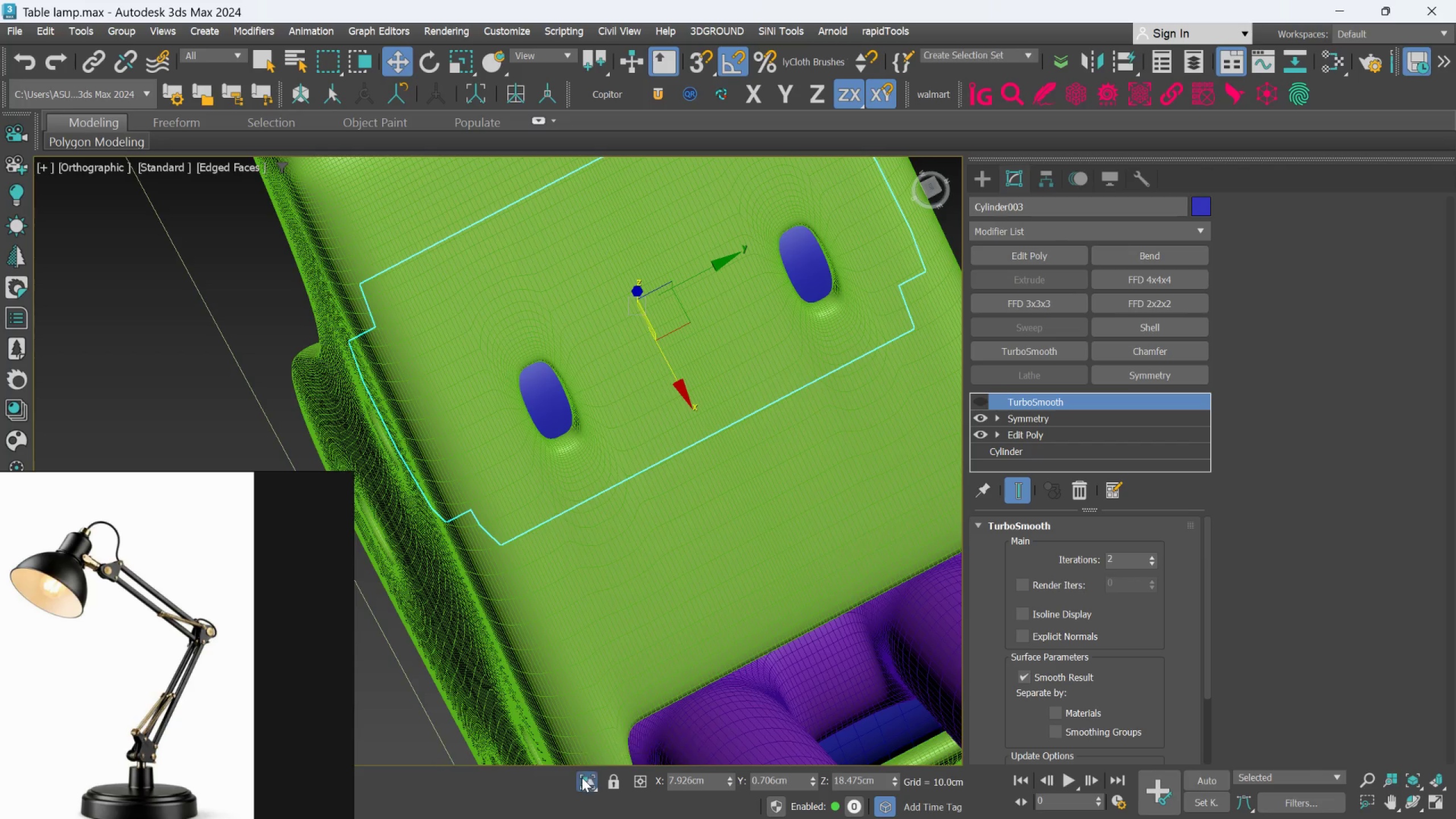 
left_click([582, 777])
 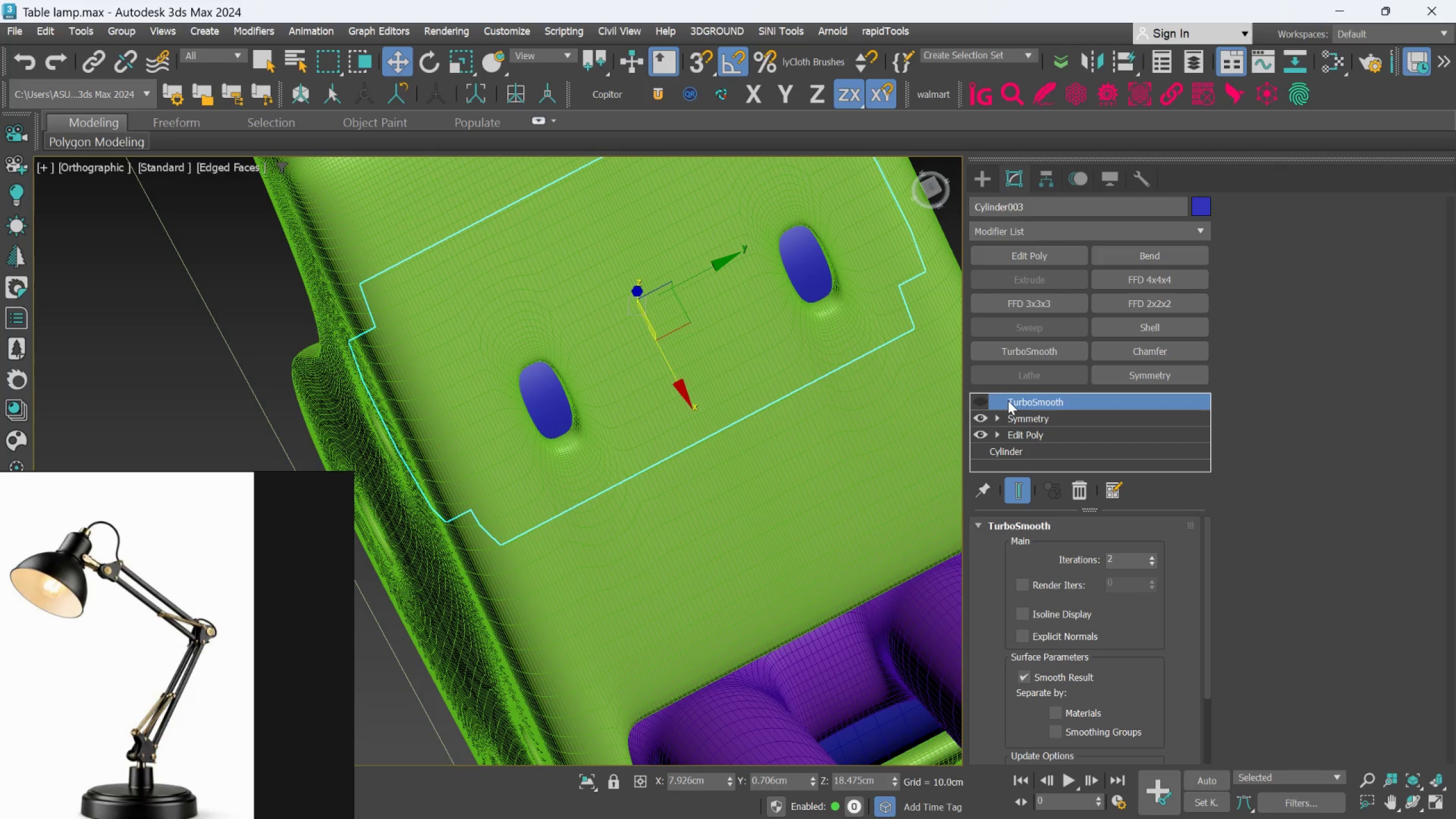 
left_click([1023, 436])
 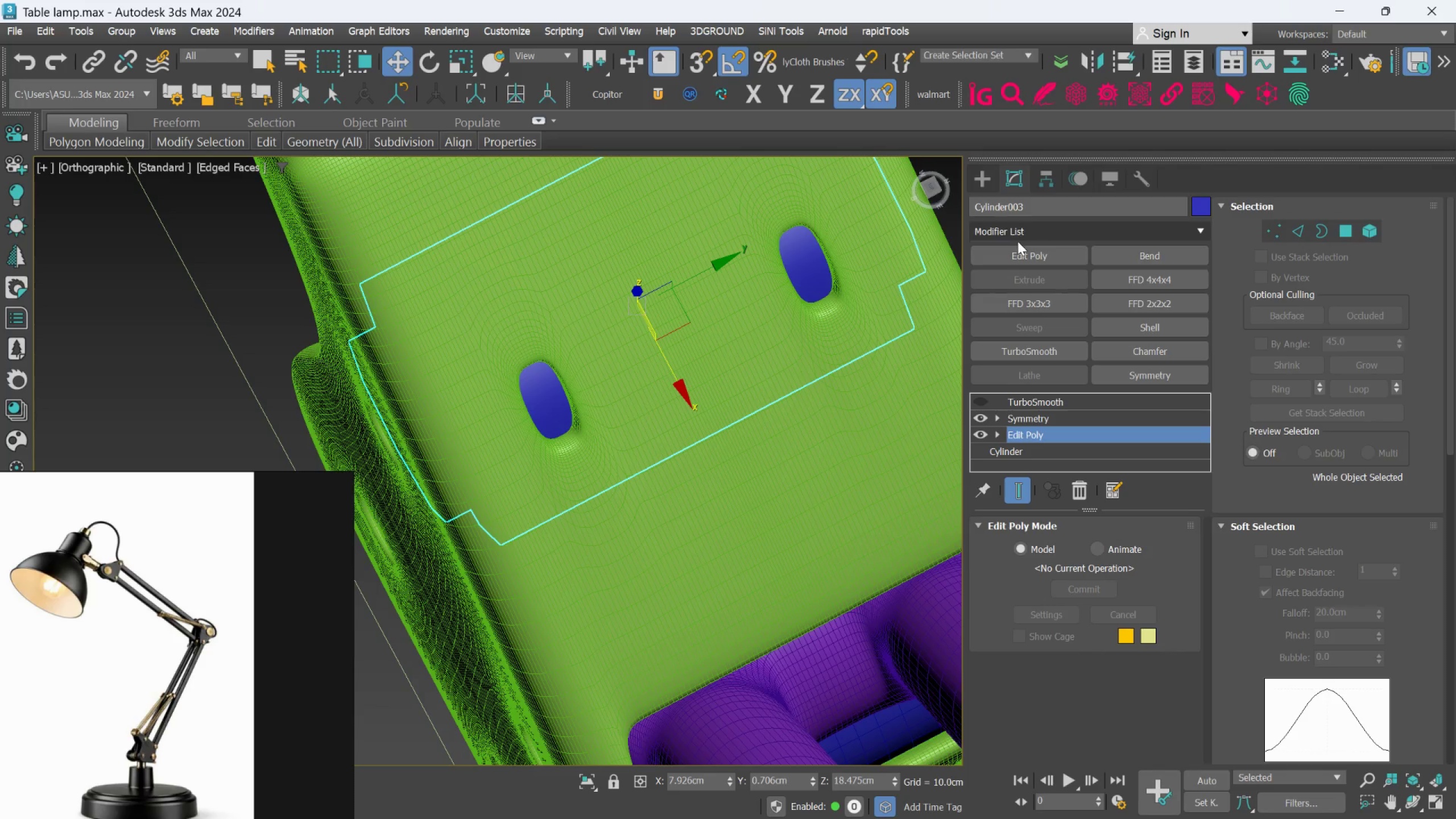 
left_click([1017, 249])
 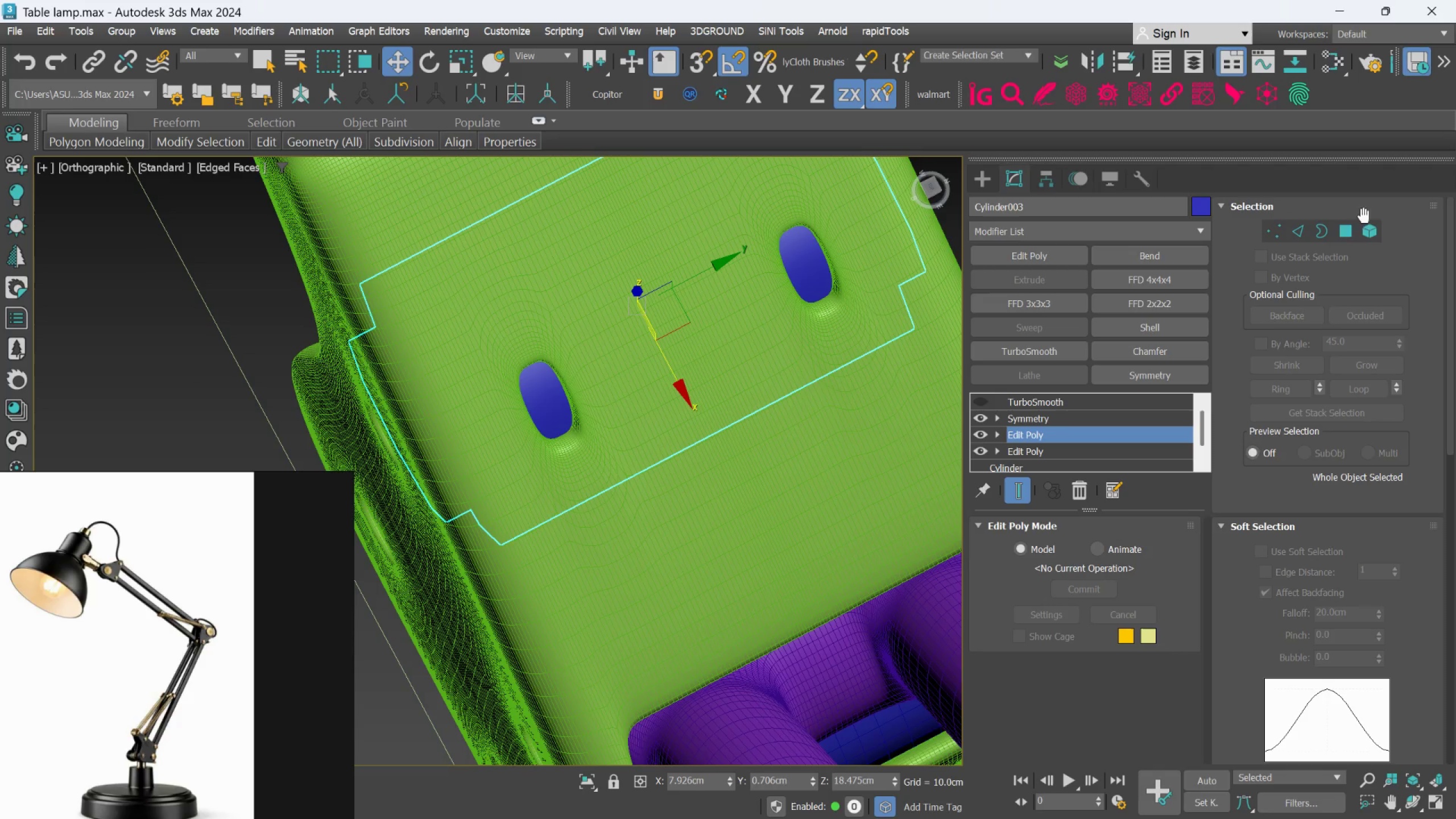 
left_click([1342, 232])
 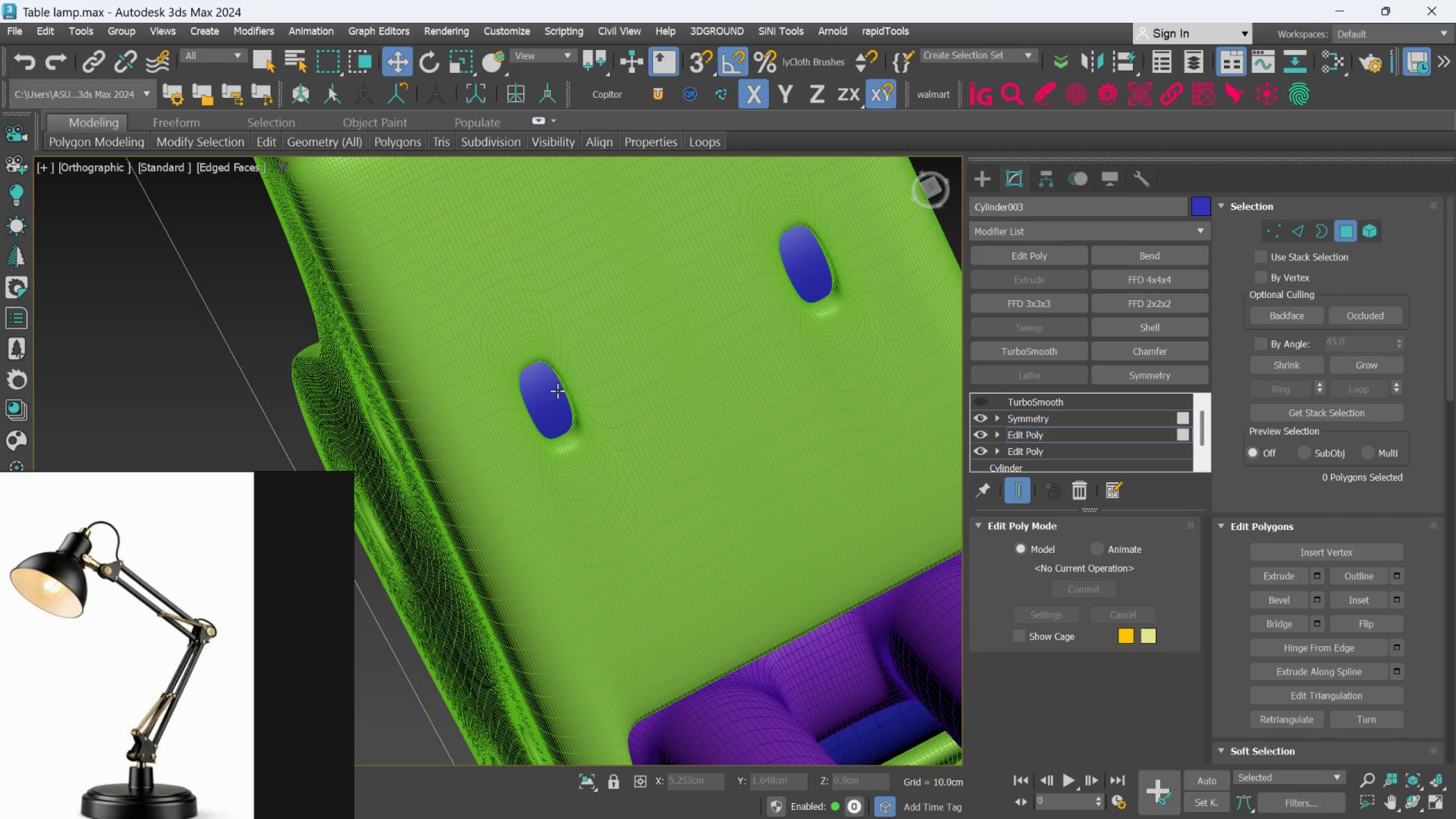 
left_click([555, 395])
 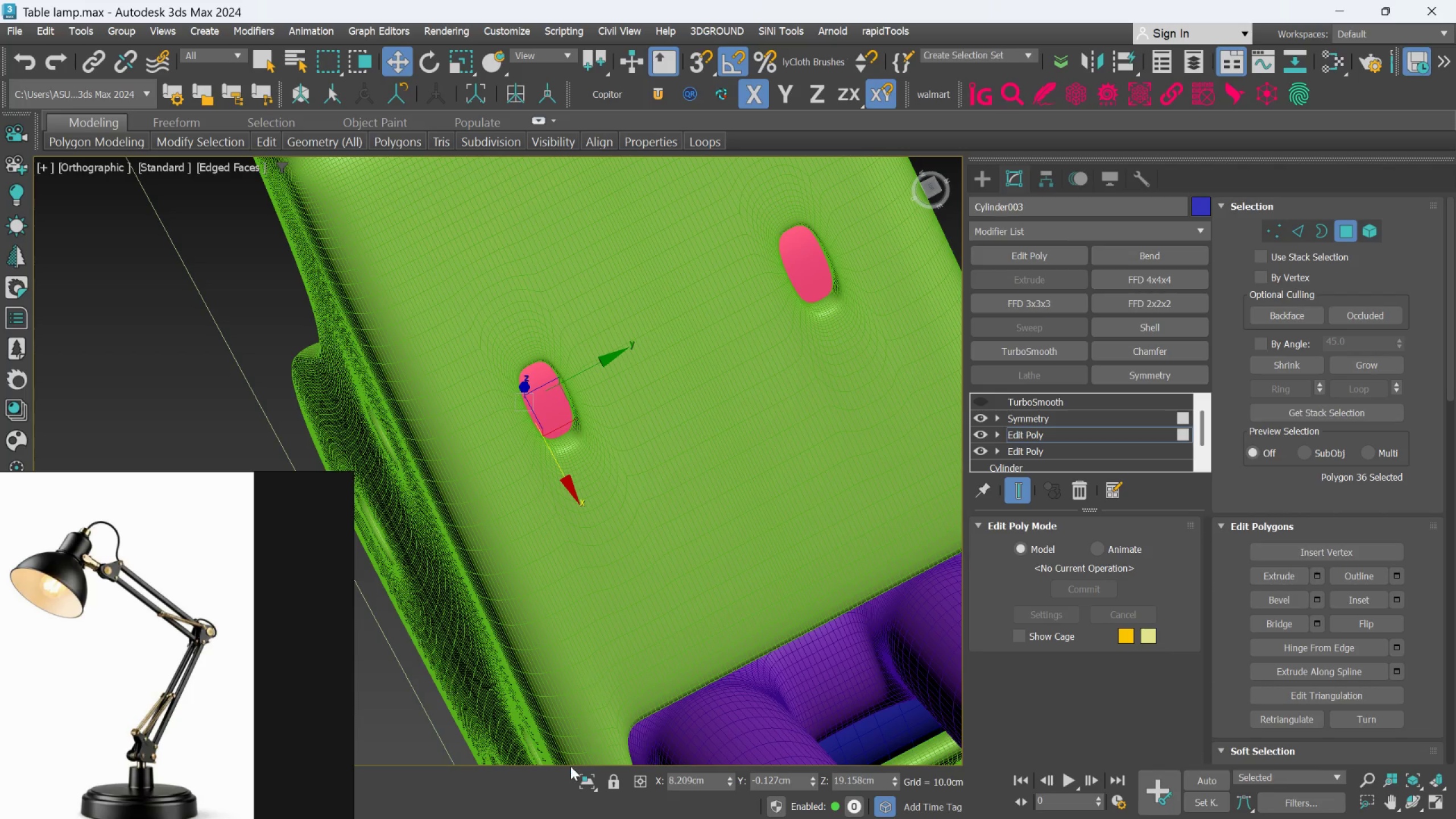 
left_click([578, 781])
 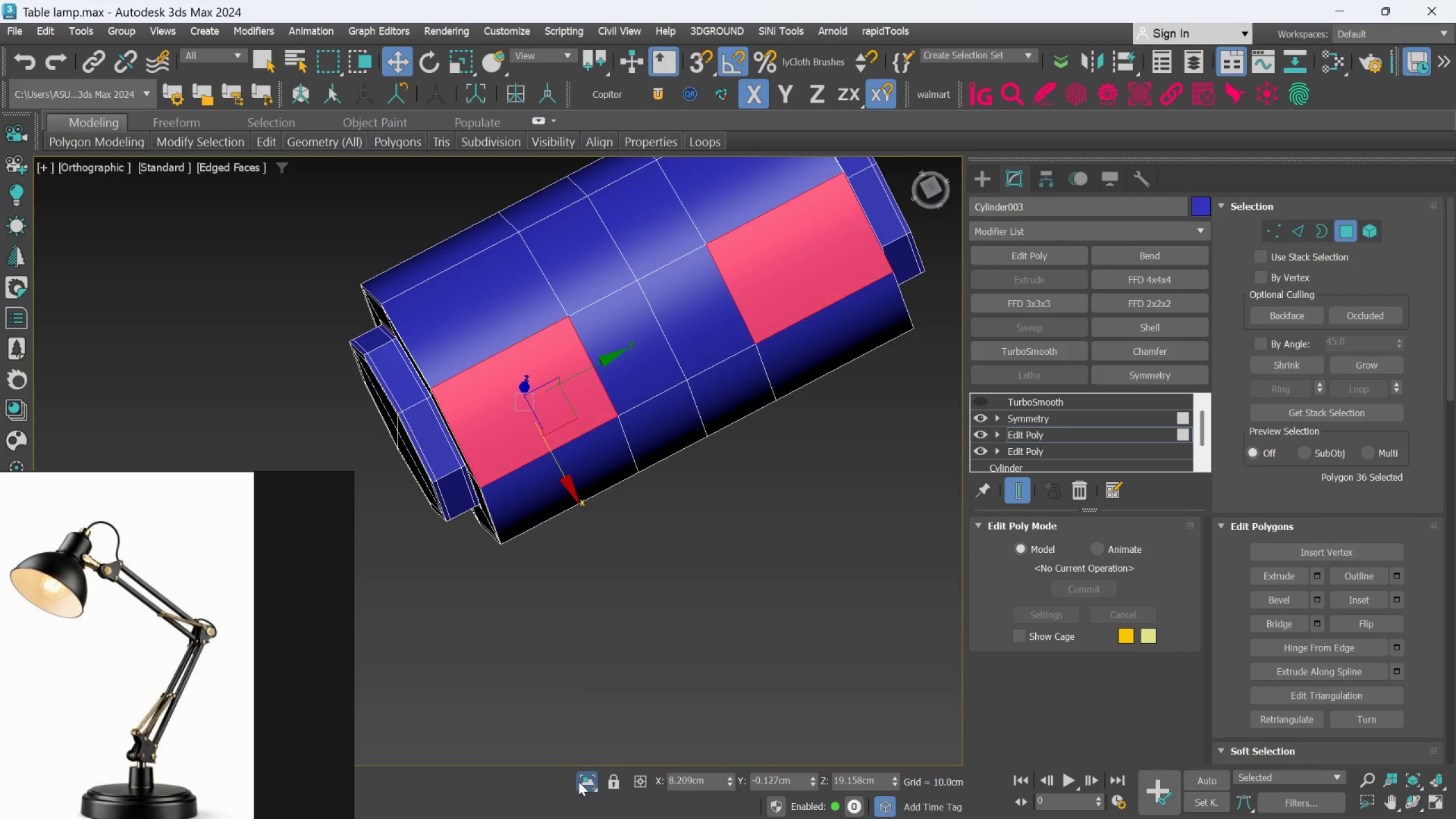 
left_click([578, 781])
 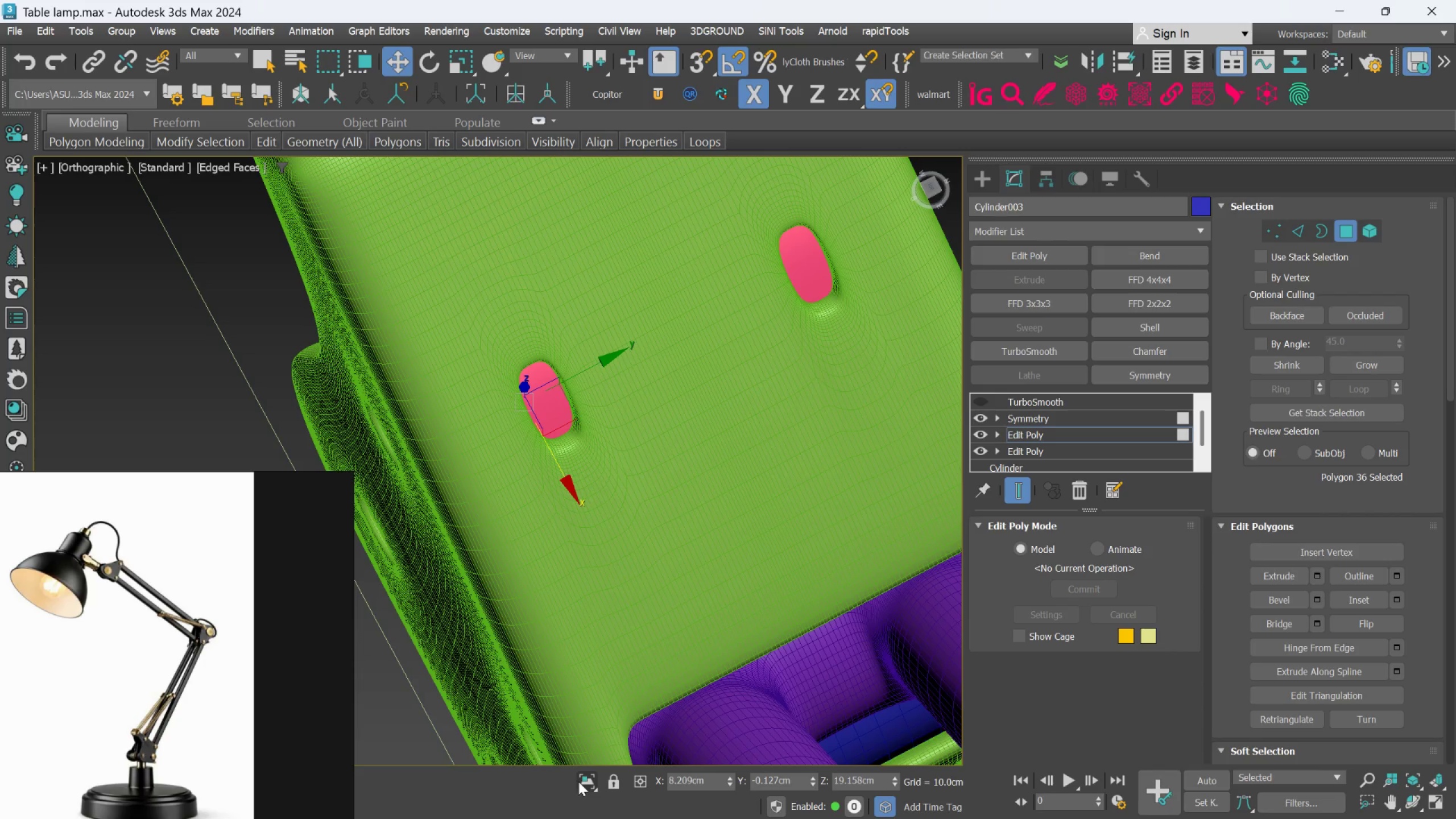 
left_click([578, 781])
 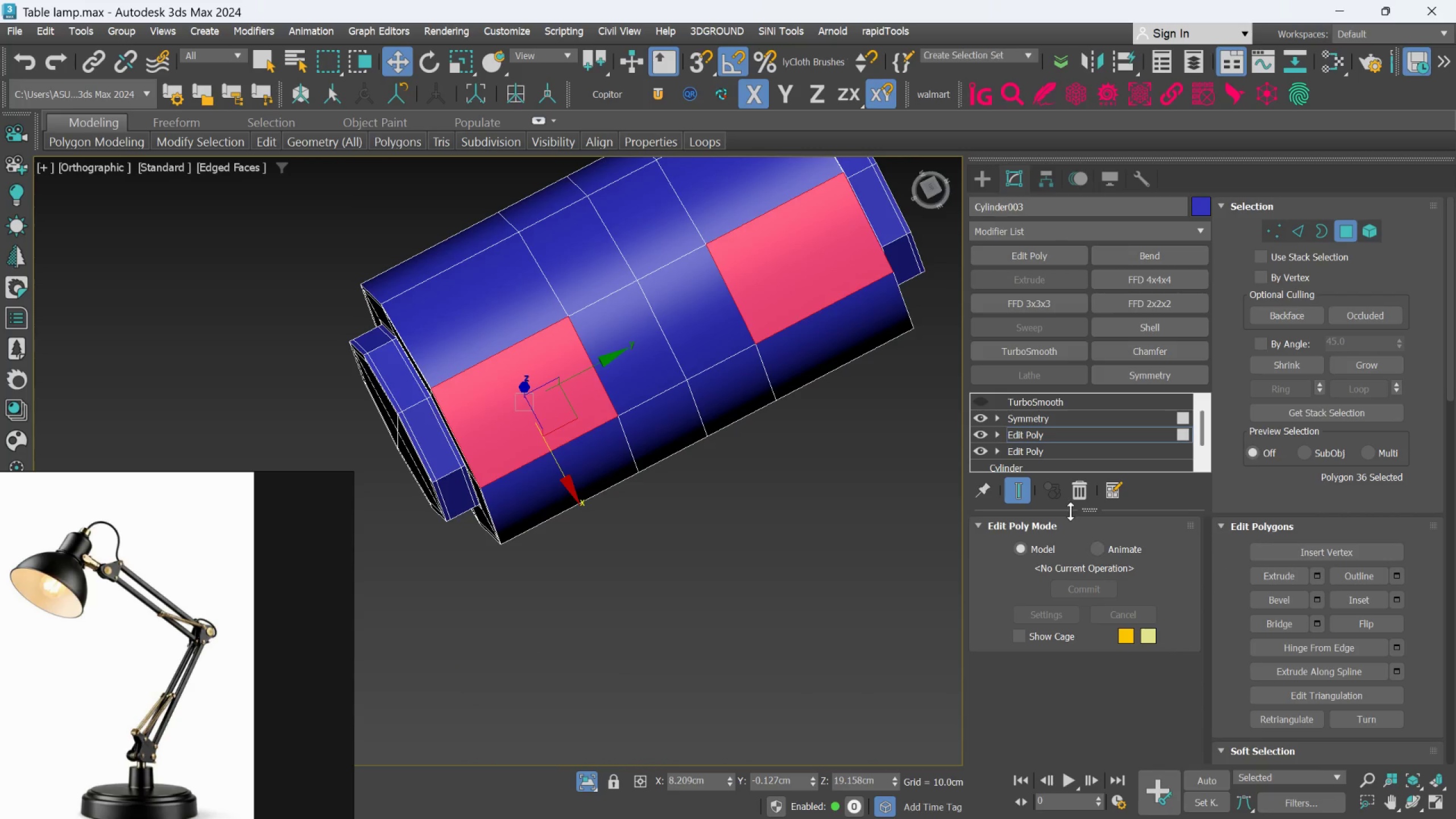 
left_click([982, 415])
 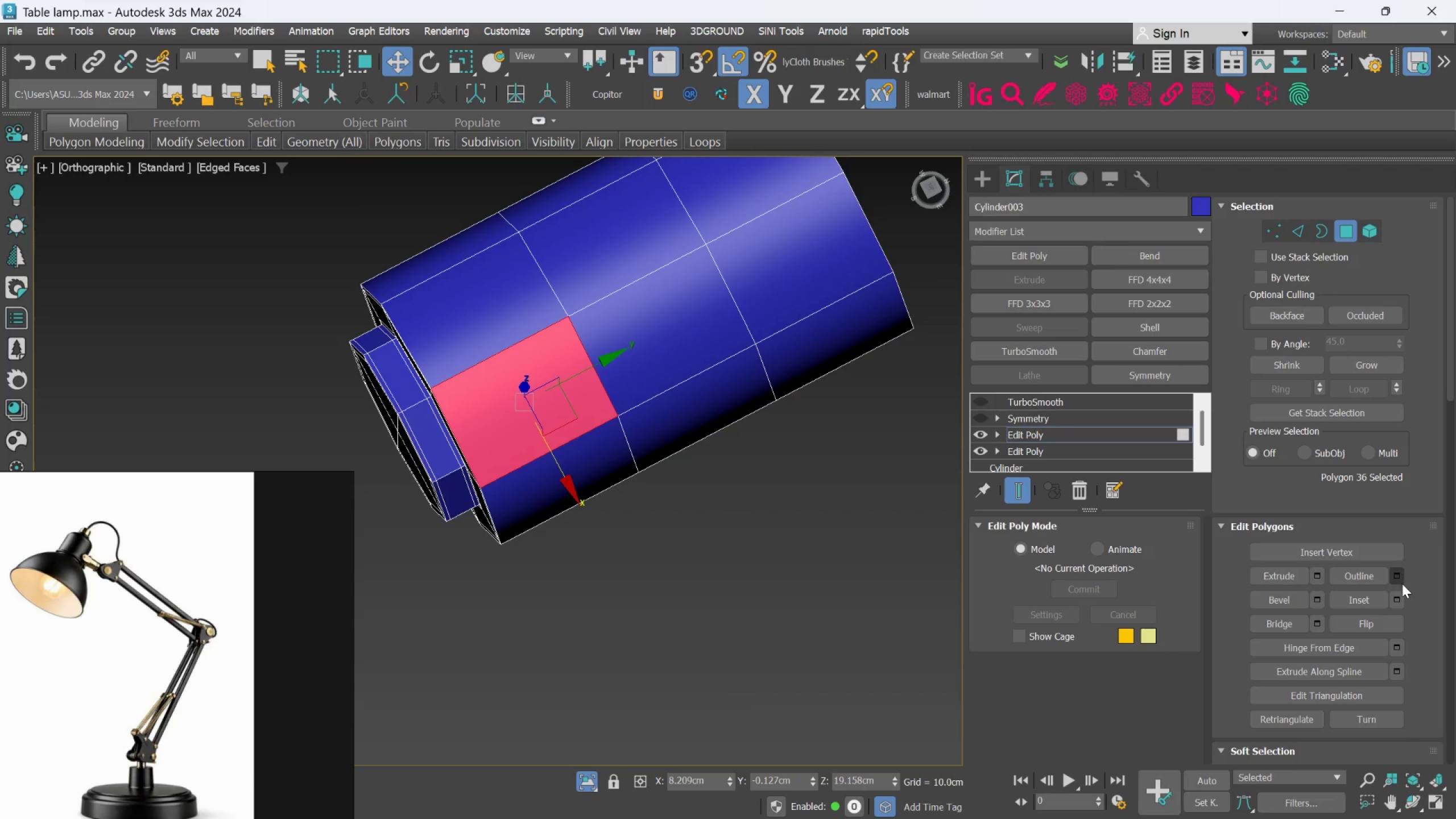 
left_click([1396, 594])
 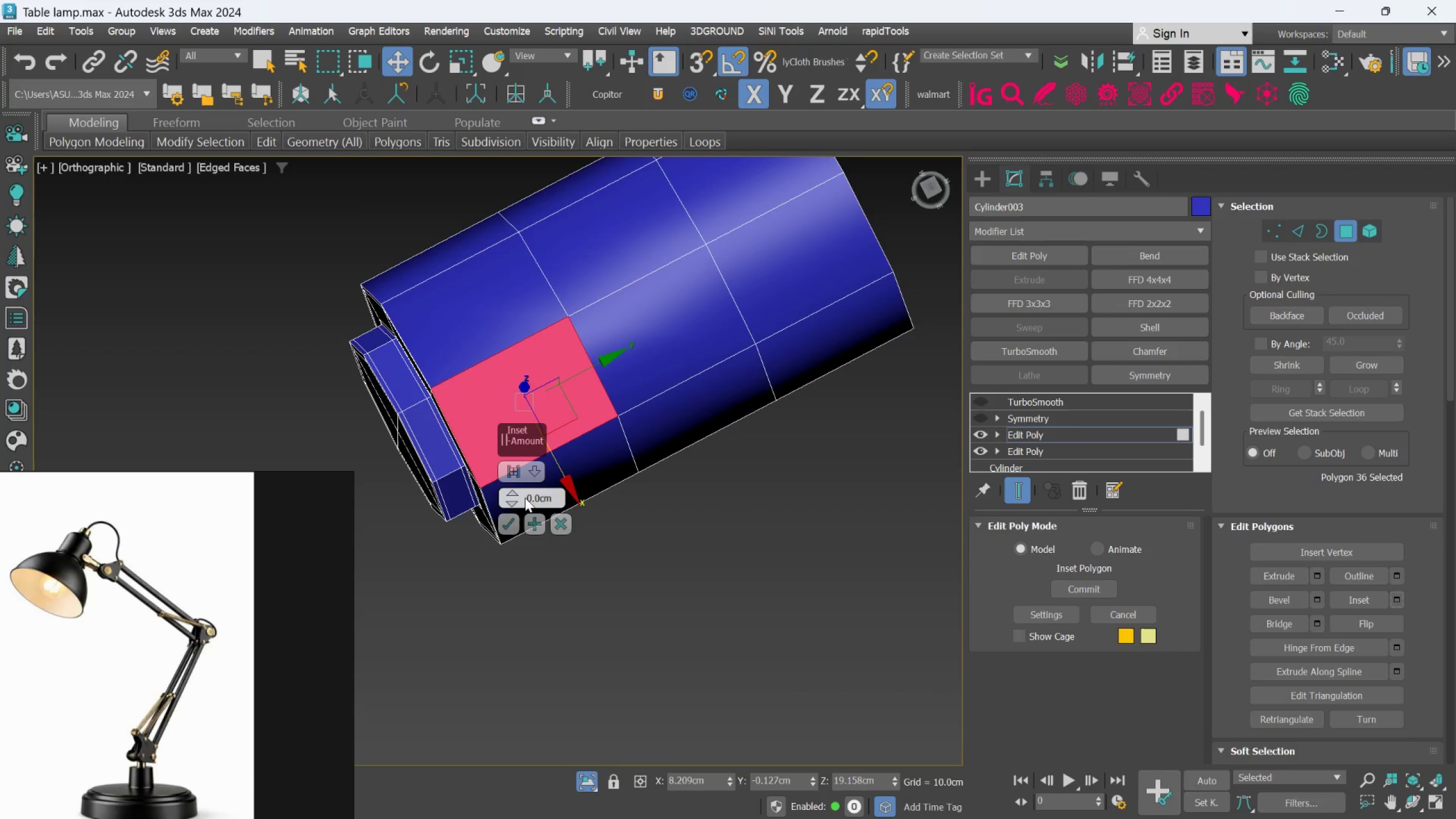 
left_click_drag(start_coordinate=[518, 493], to_coordinate=[505, 472])
 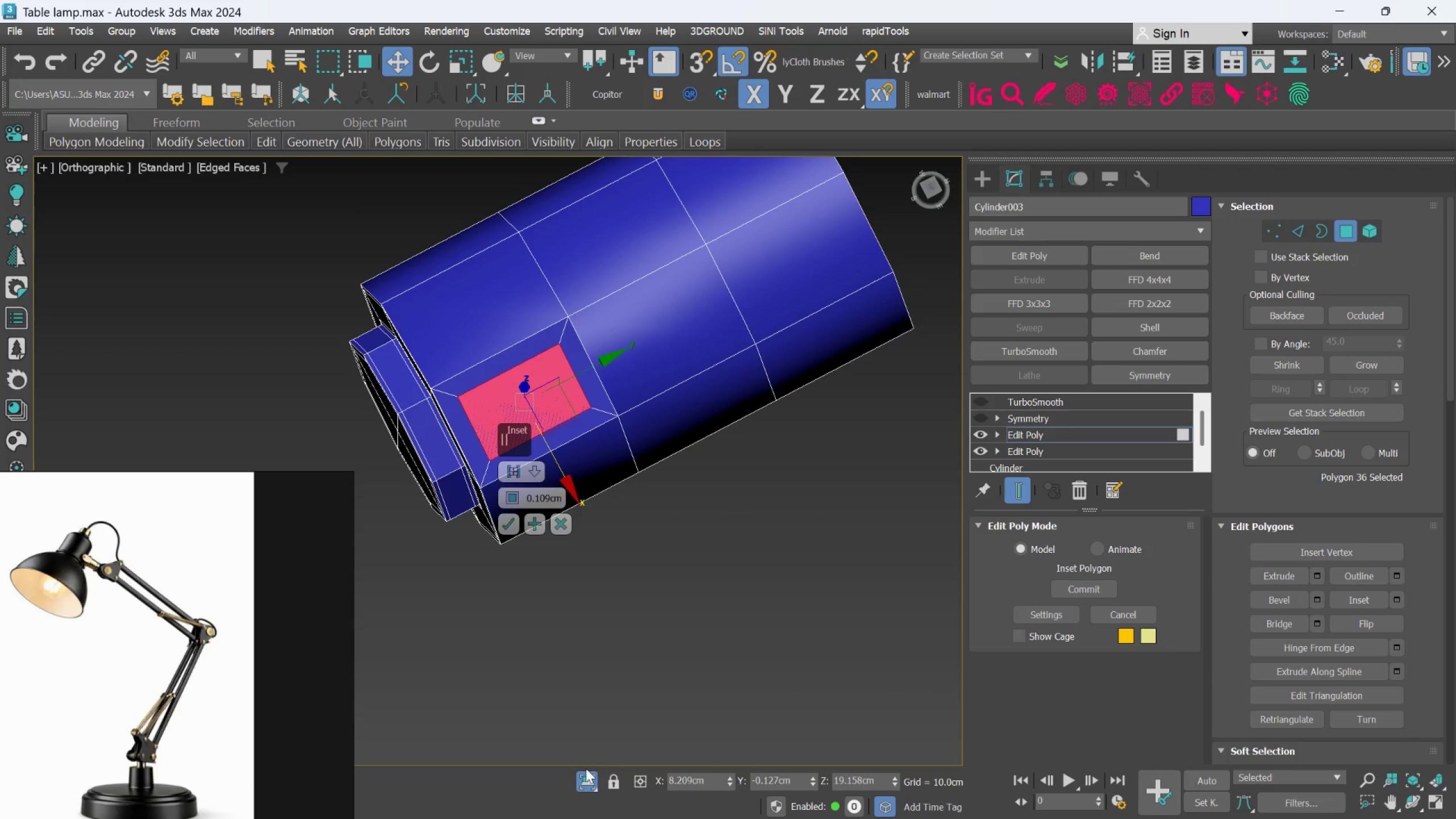 
left_click([586, 772])
 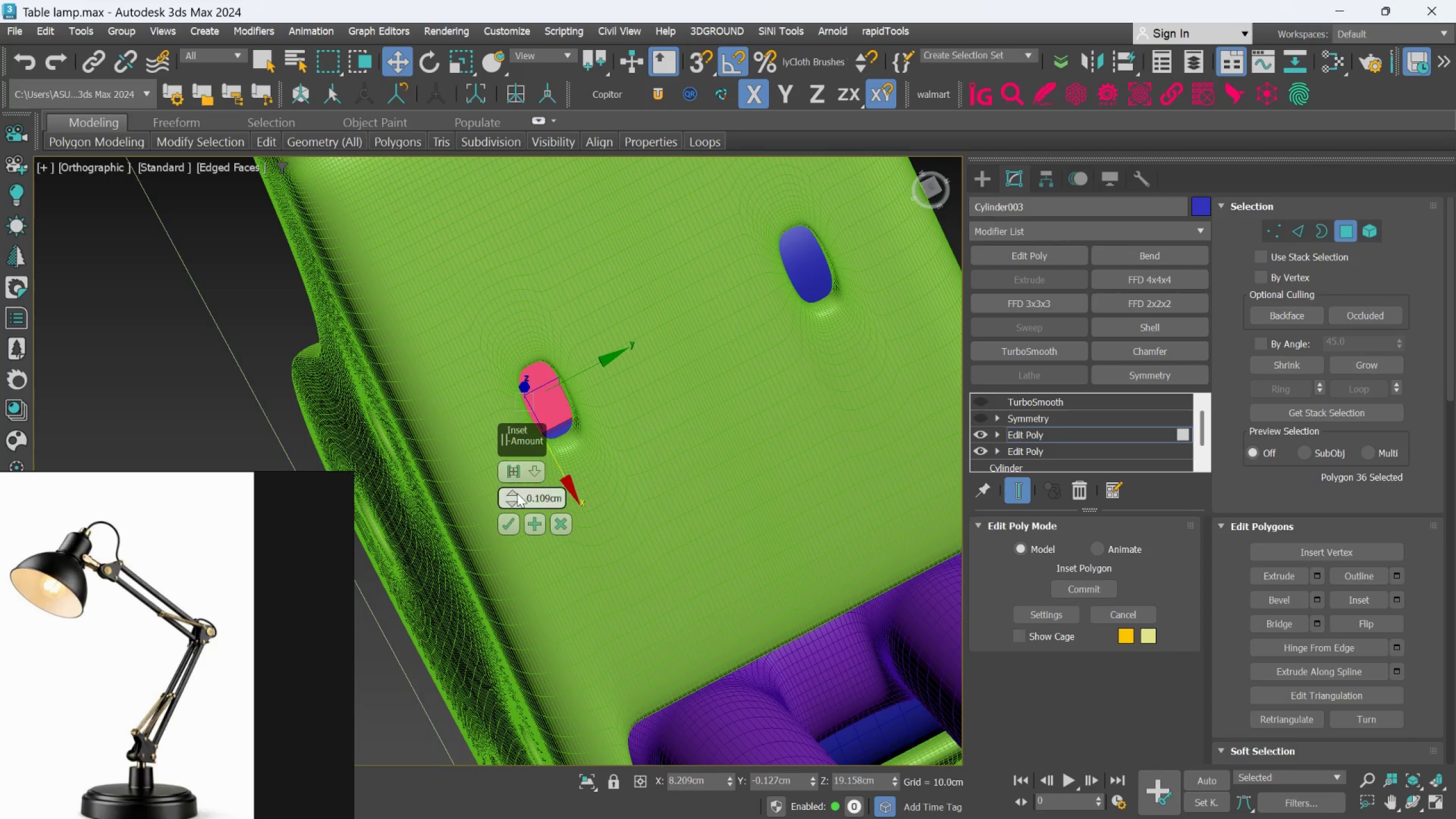 
left_click_drag(start_coordinate=[516, 493], to_coordinate=[507, 475])
 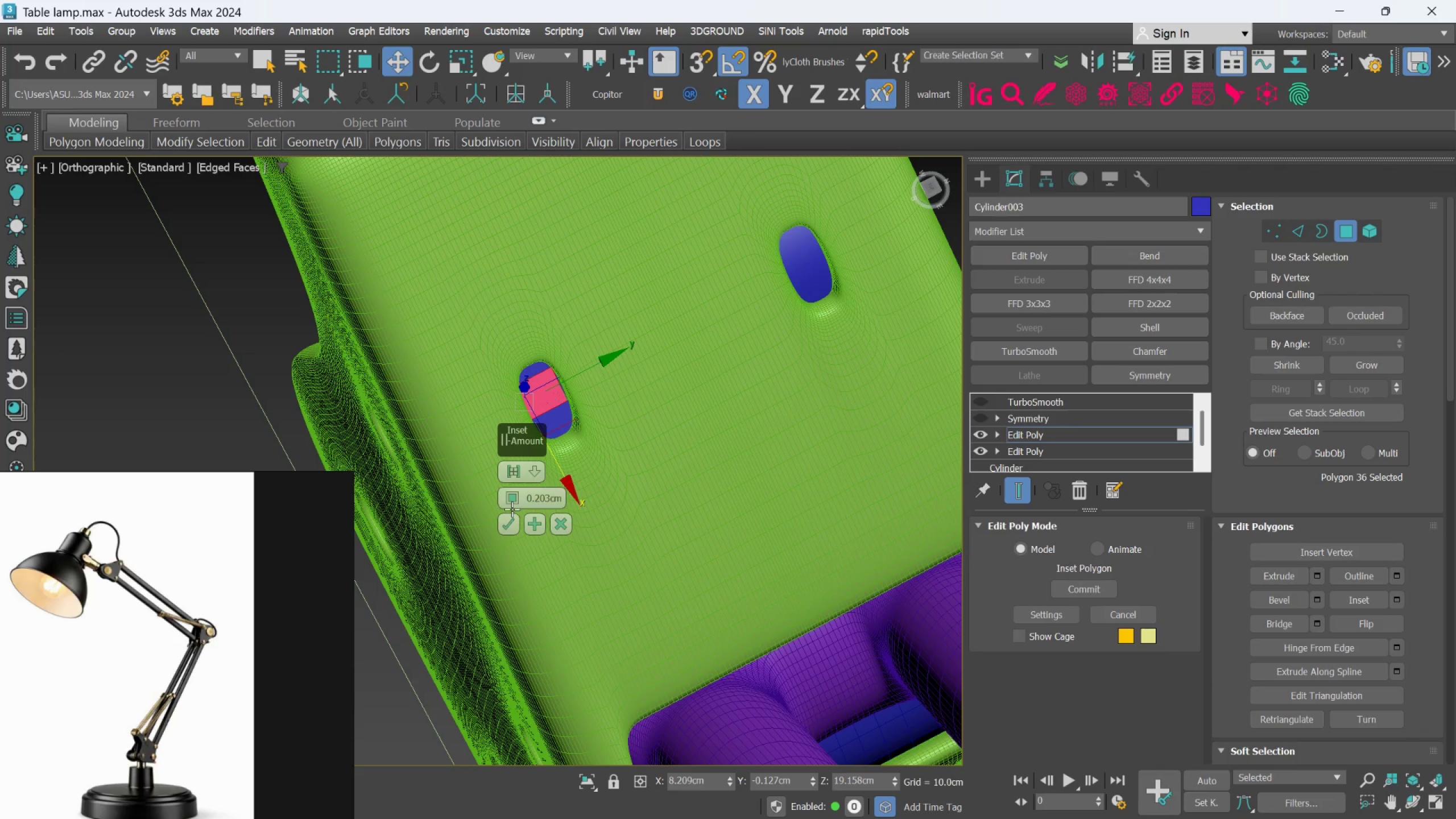 
left_click([589, 783])
 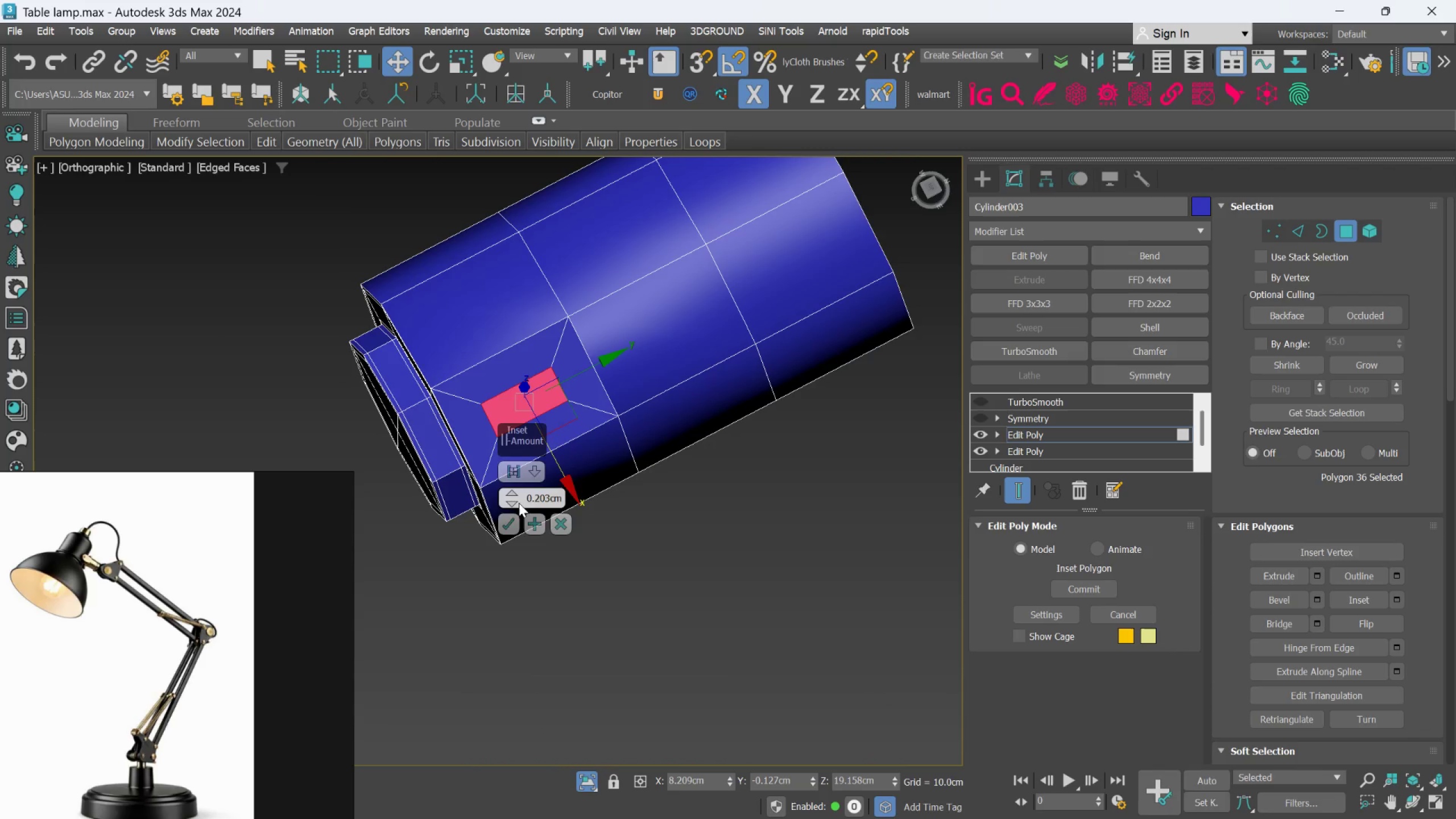 
left_click_drag(start_coordinate=[514, 500], to_coordinate=[516, 520])
 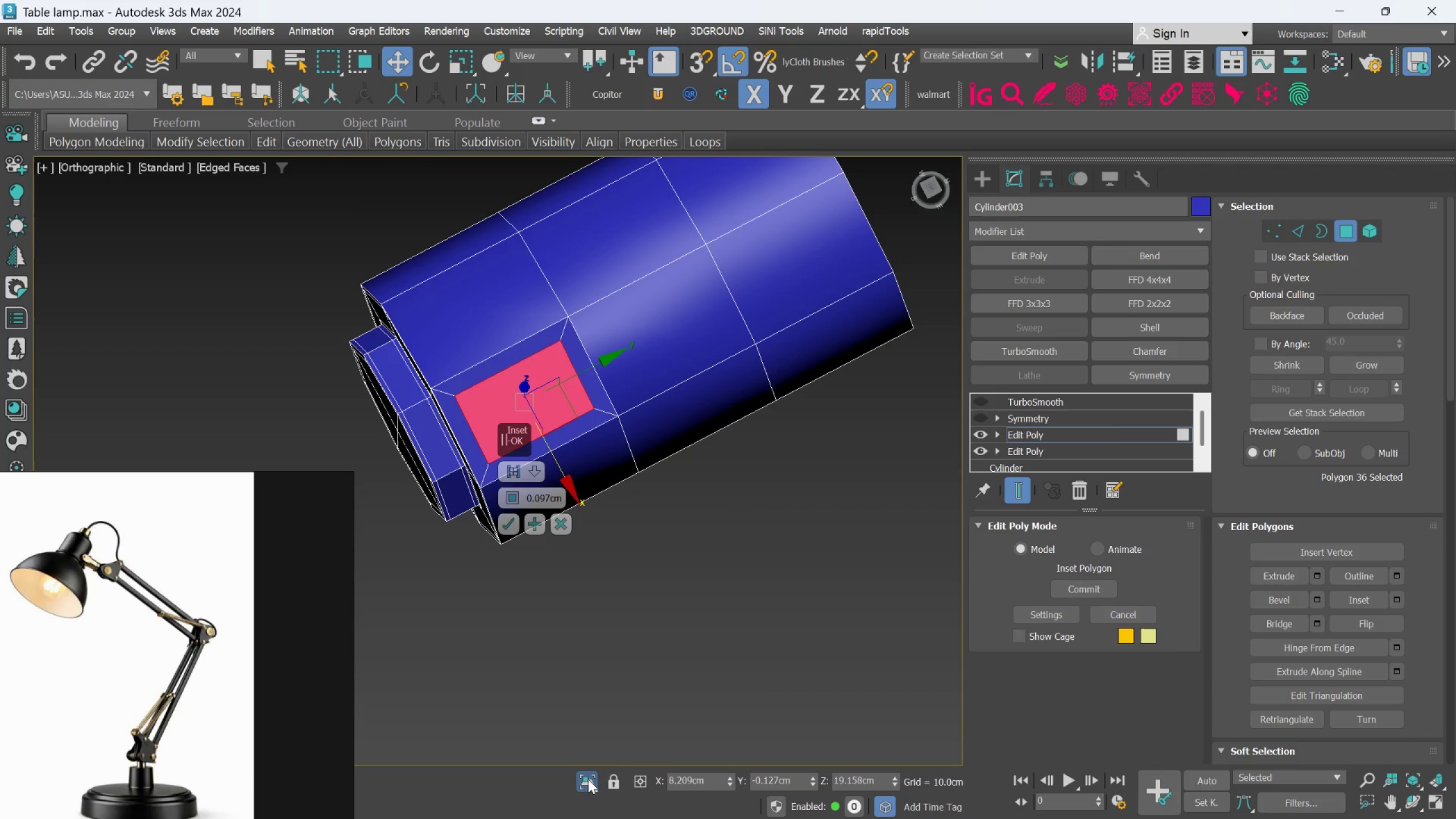 
left_click([588, 781])
 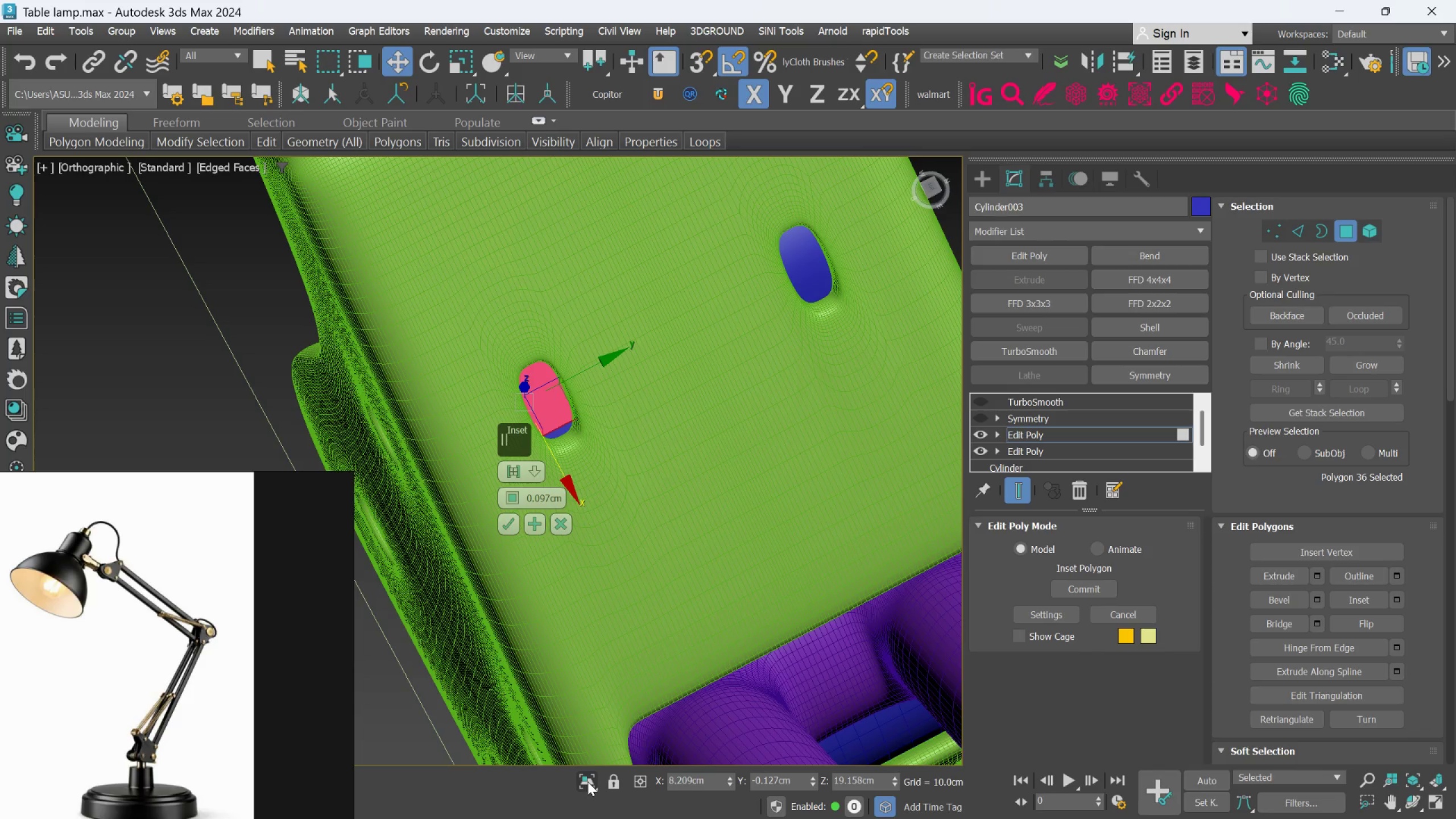 
scroll: coordinate [701, 557], scroll_direction: down, amount: 1.0
 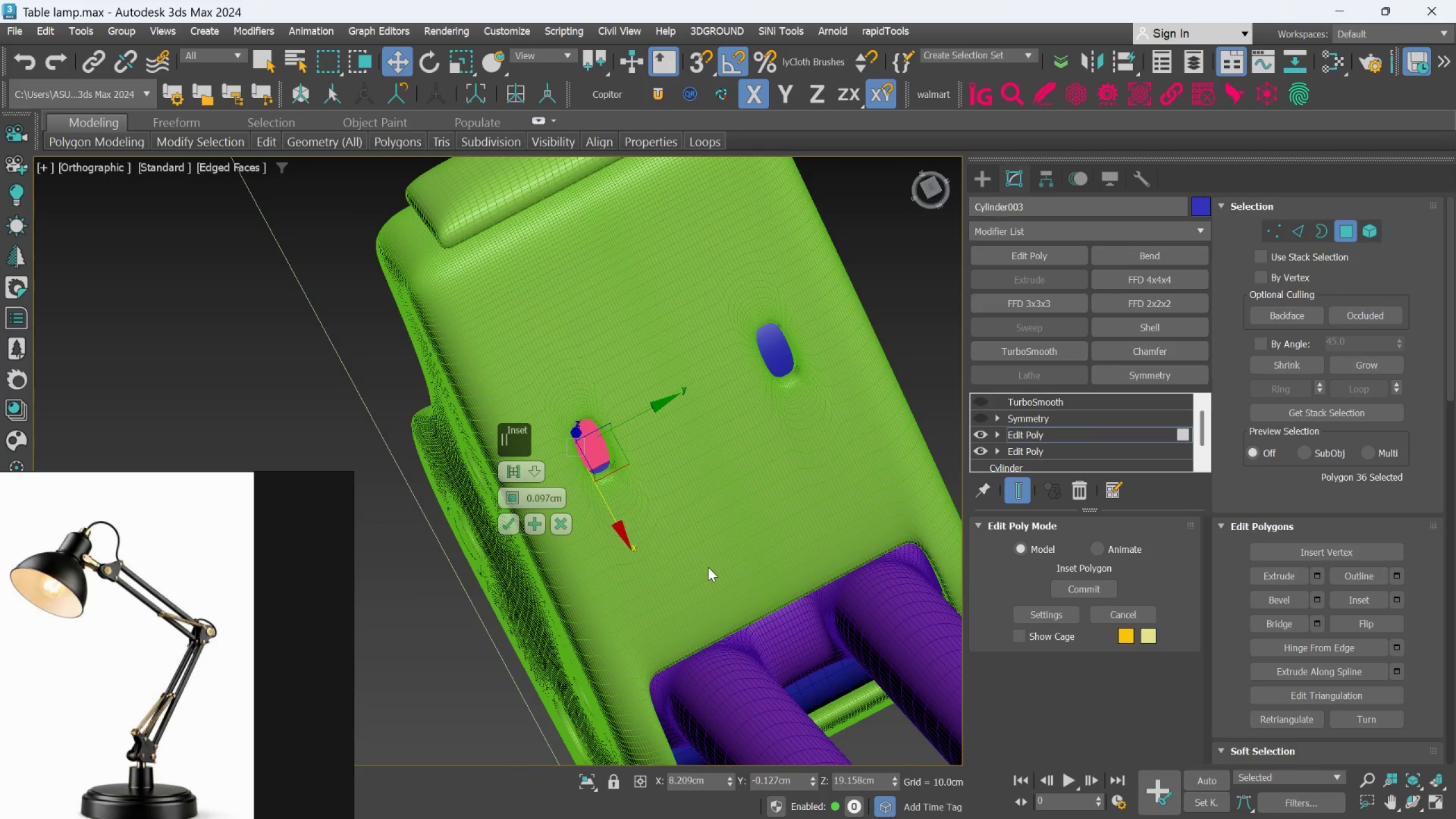 
hold_key(key=AltLeft, duration=1.16)
 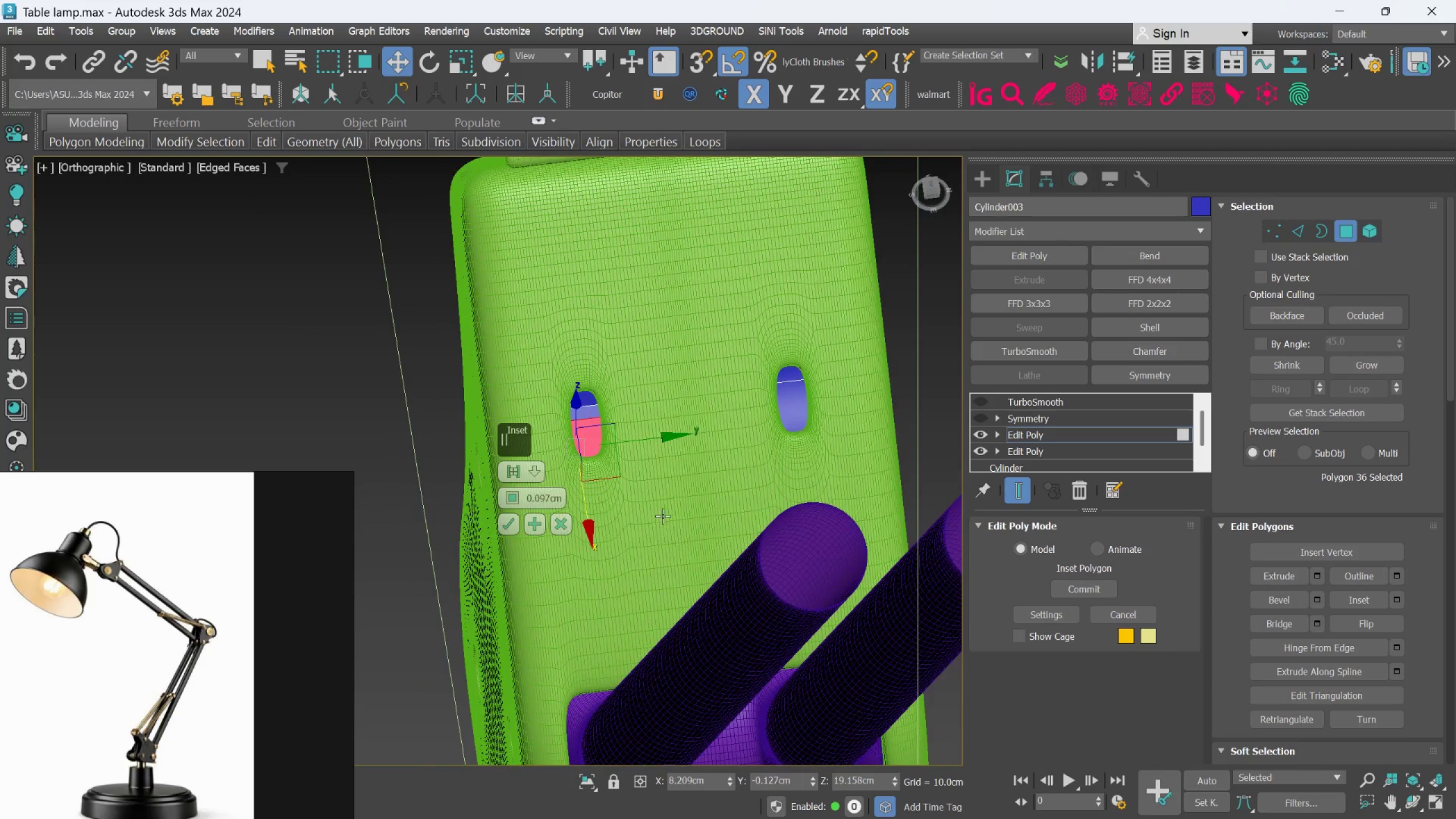 
hold_key(key=AltLeft, duration=1.5)
 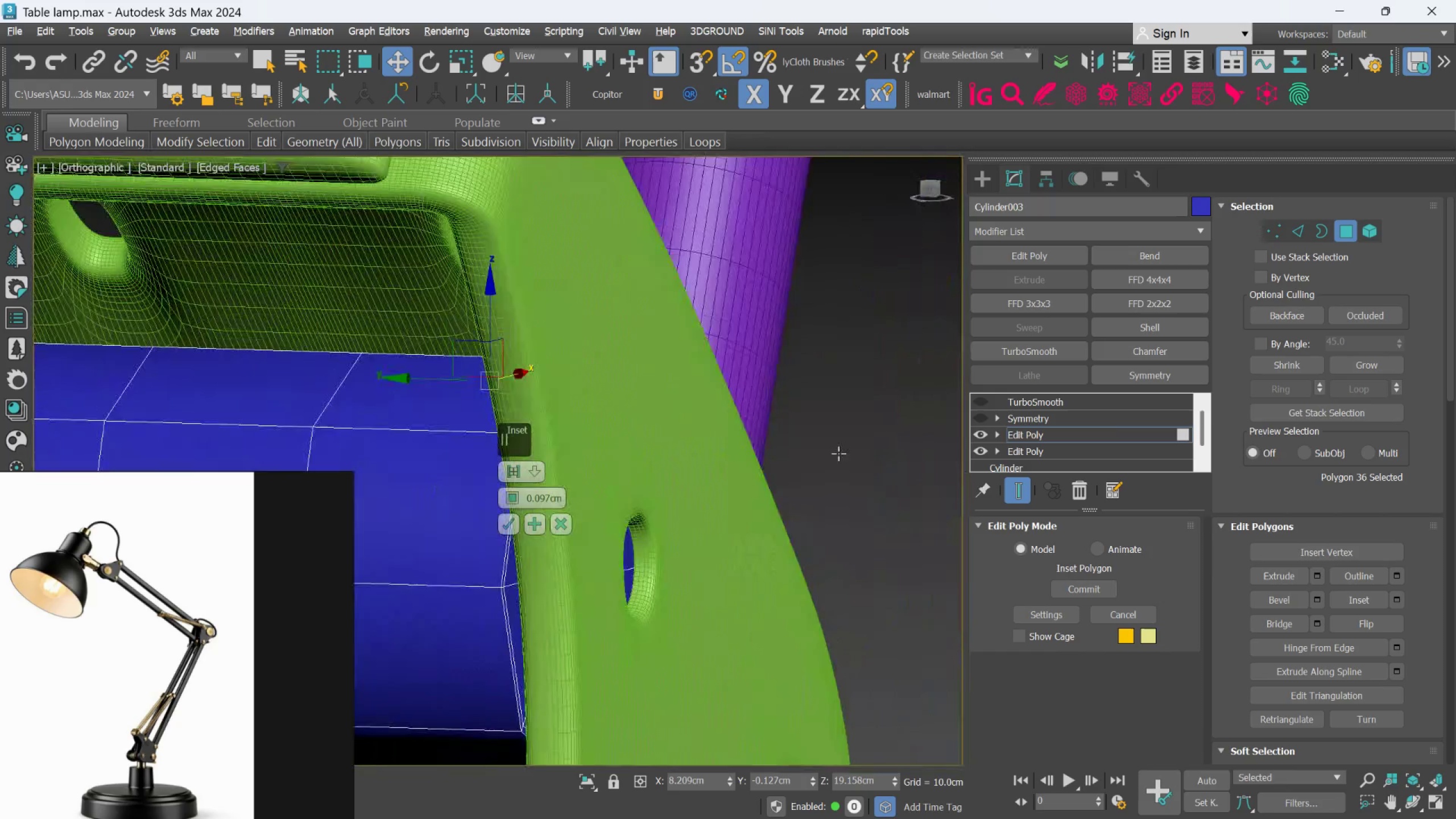 
scroll: coordinate [661, 513], scroll_direction: up, amount: 2.0
 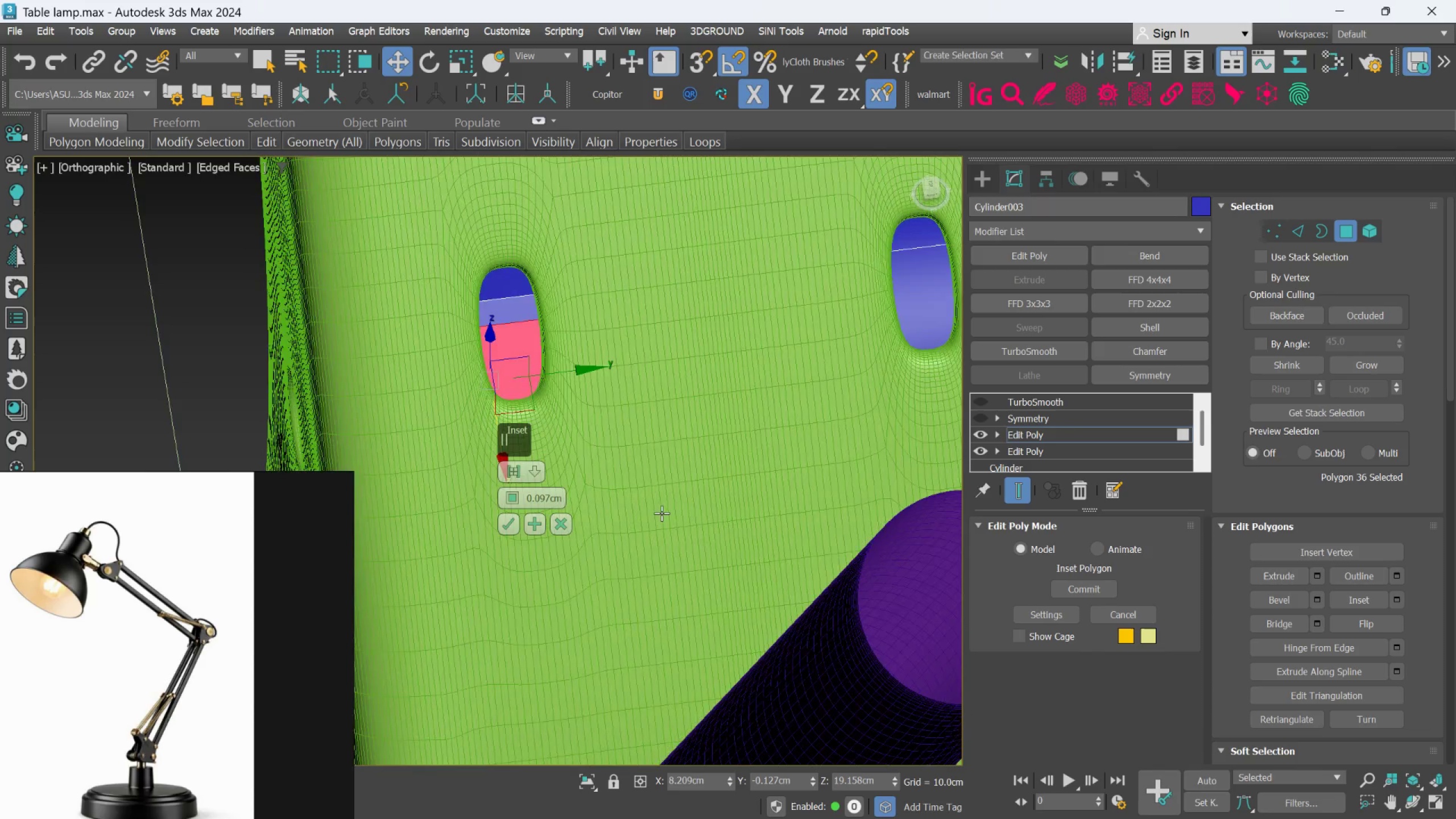 
hold_key(key=AltLeft, duration=1.28)
 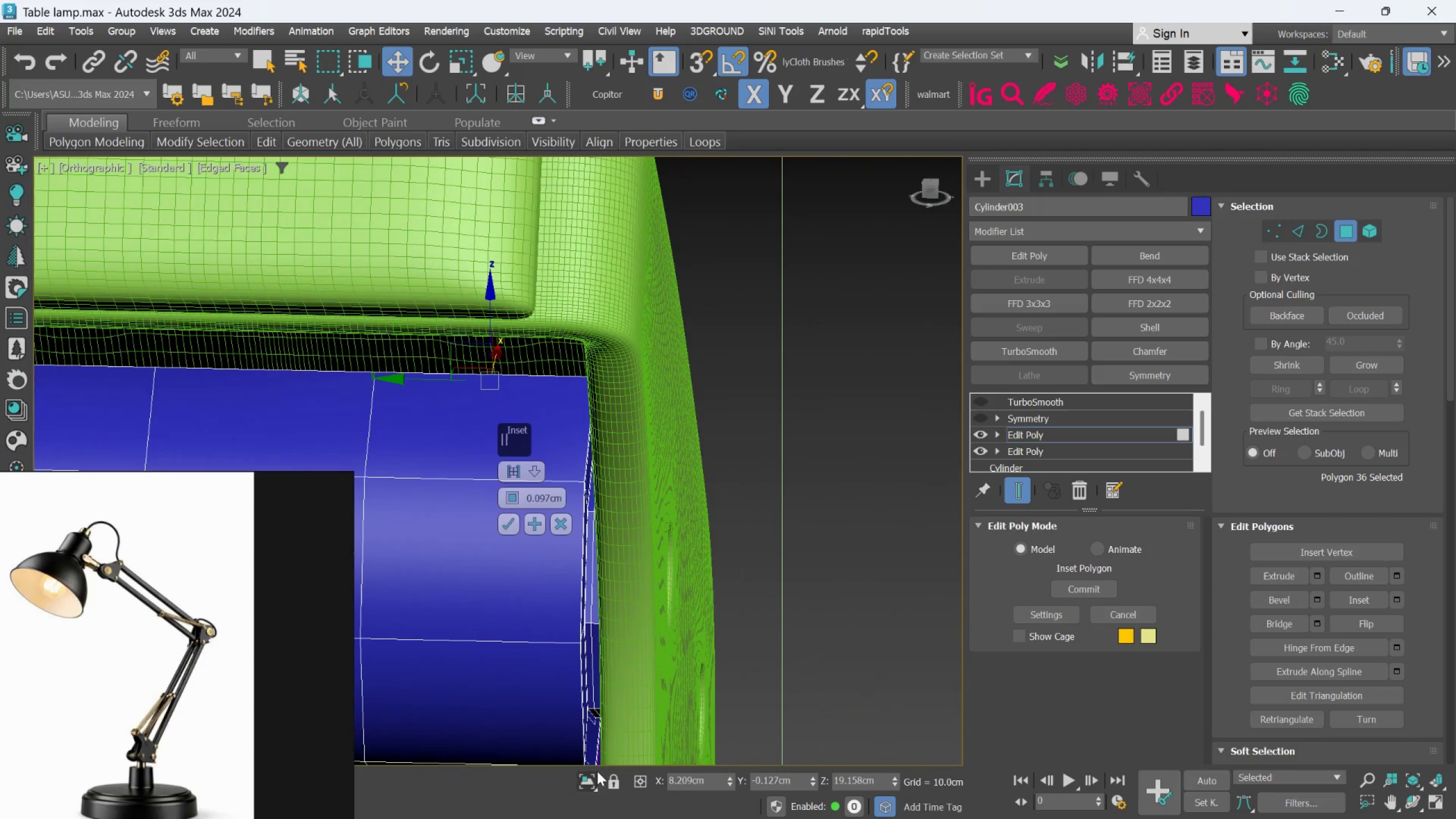 
left_click([592, 777])
 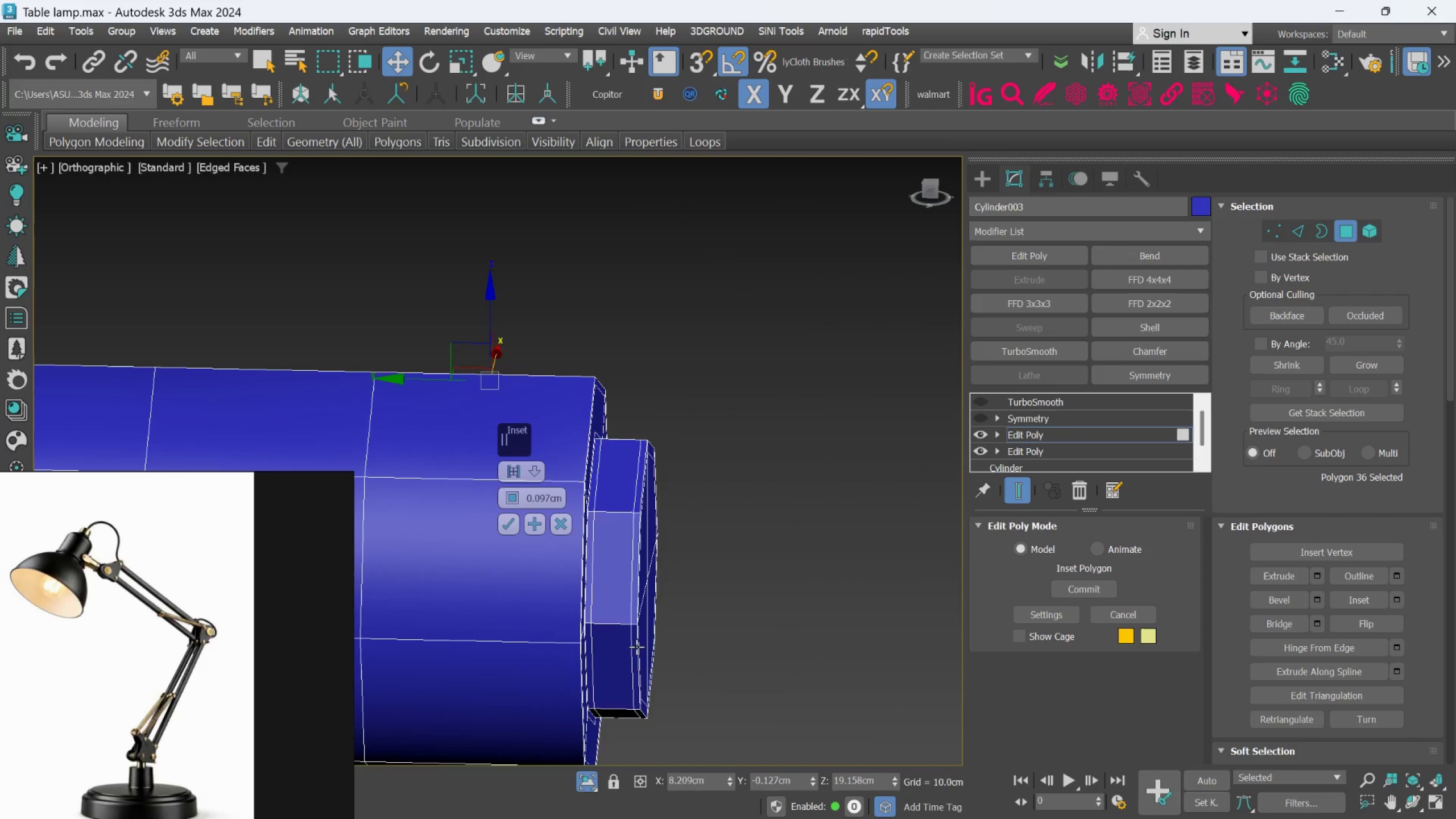 
hold_key(key=AltLeft, duration=1.45)
 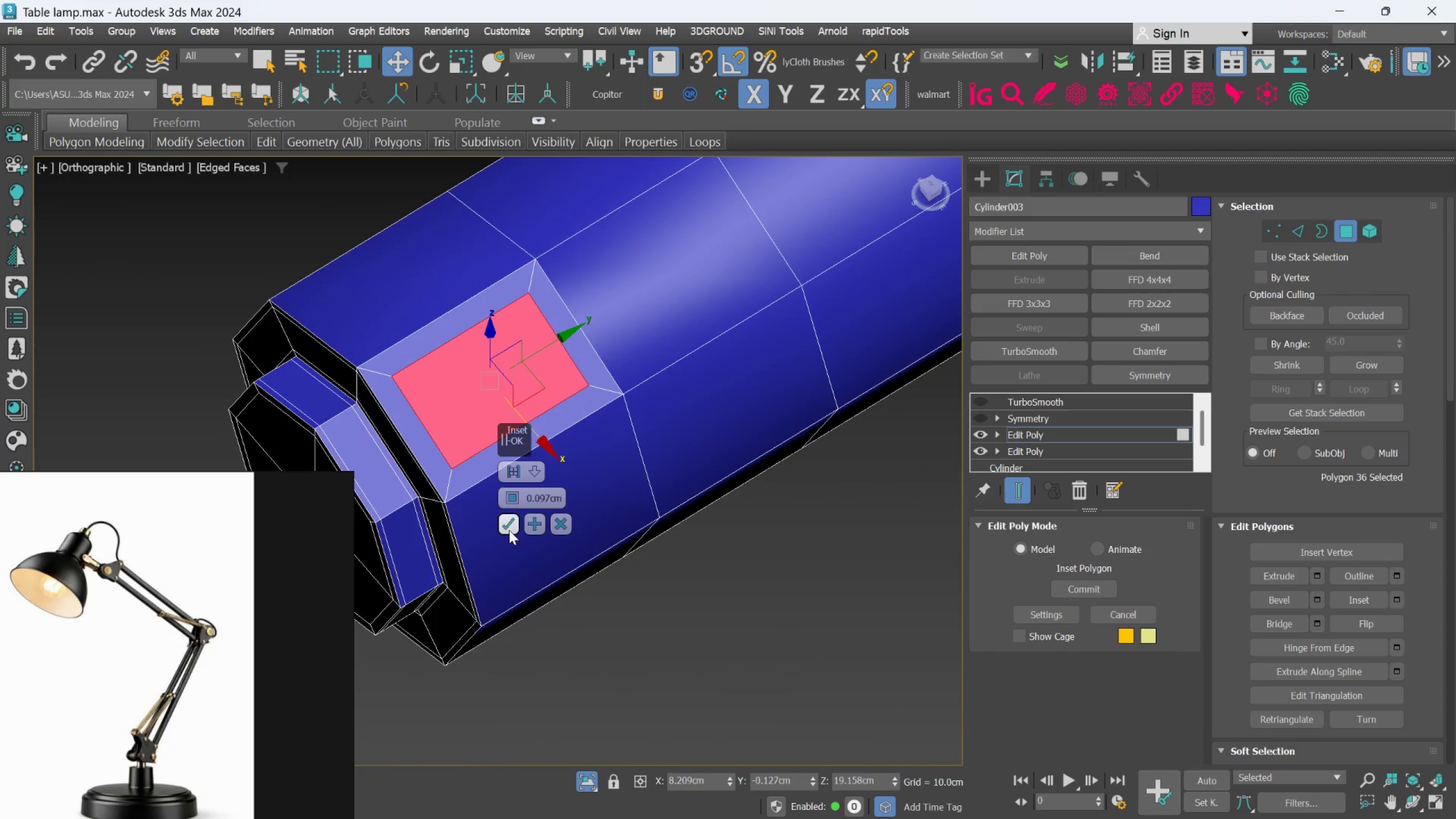 
left_click([509, 525])
 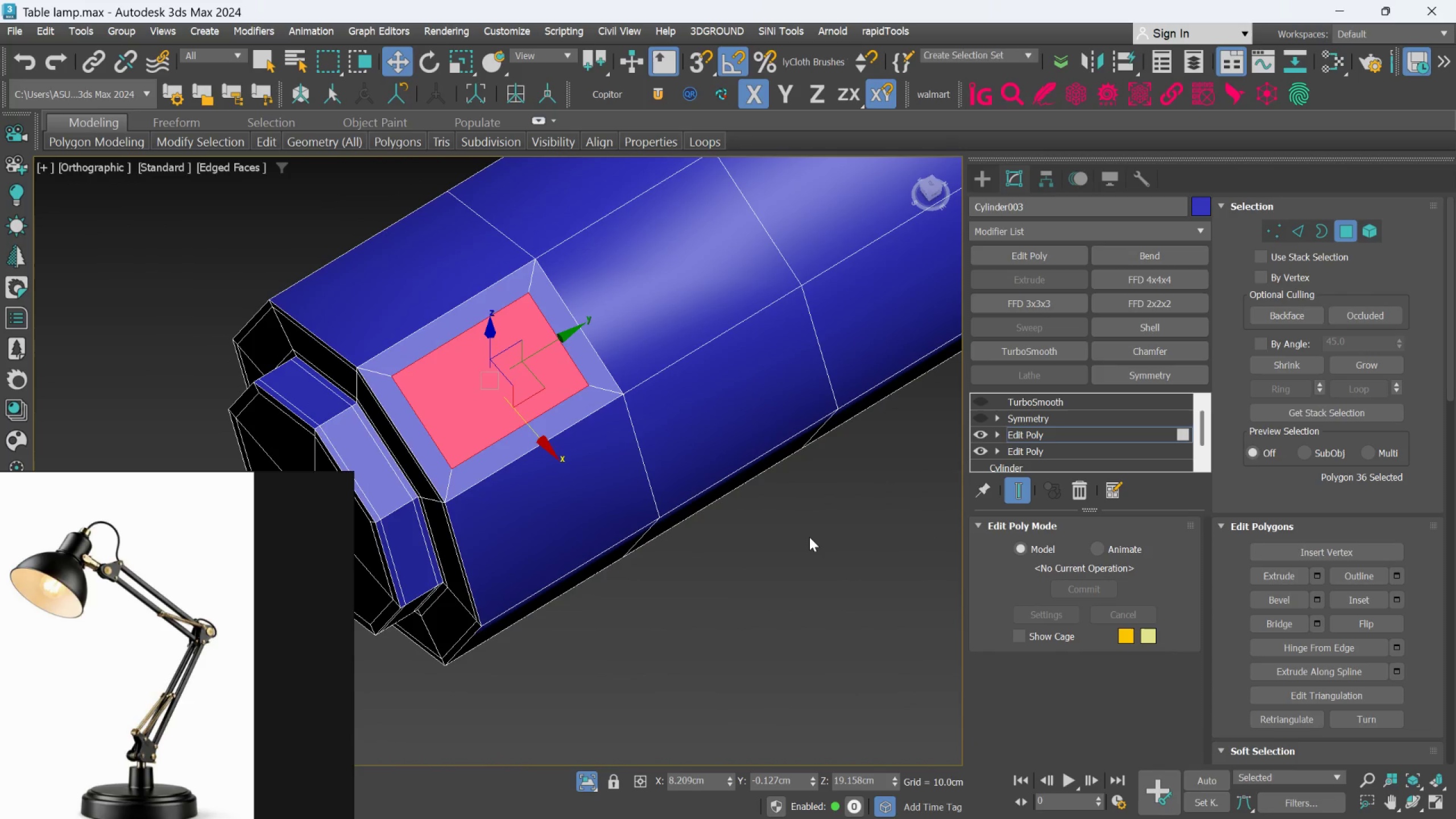 
wait(5.05)
 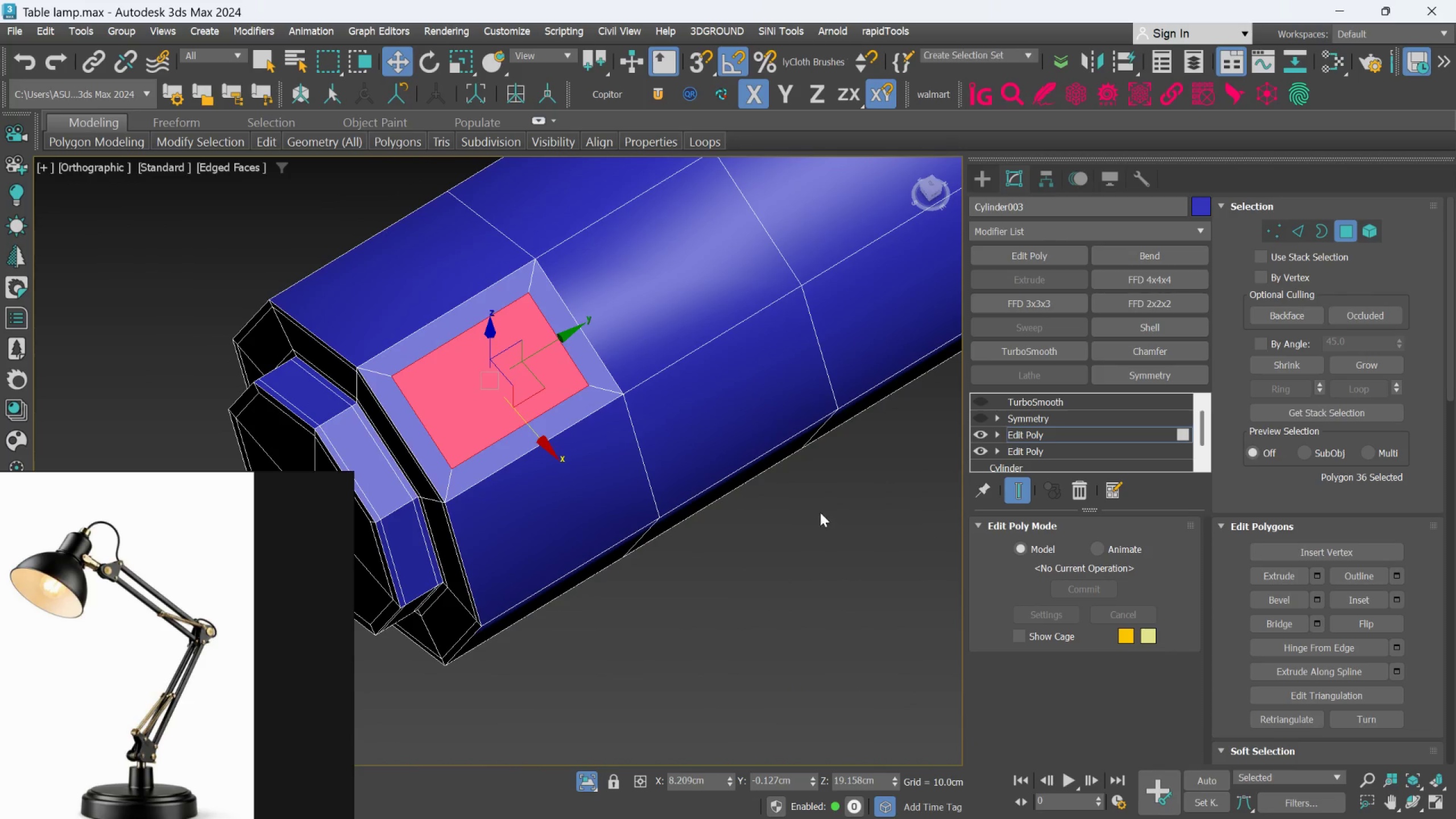 
key(Delete)
 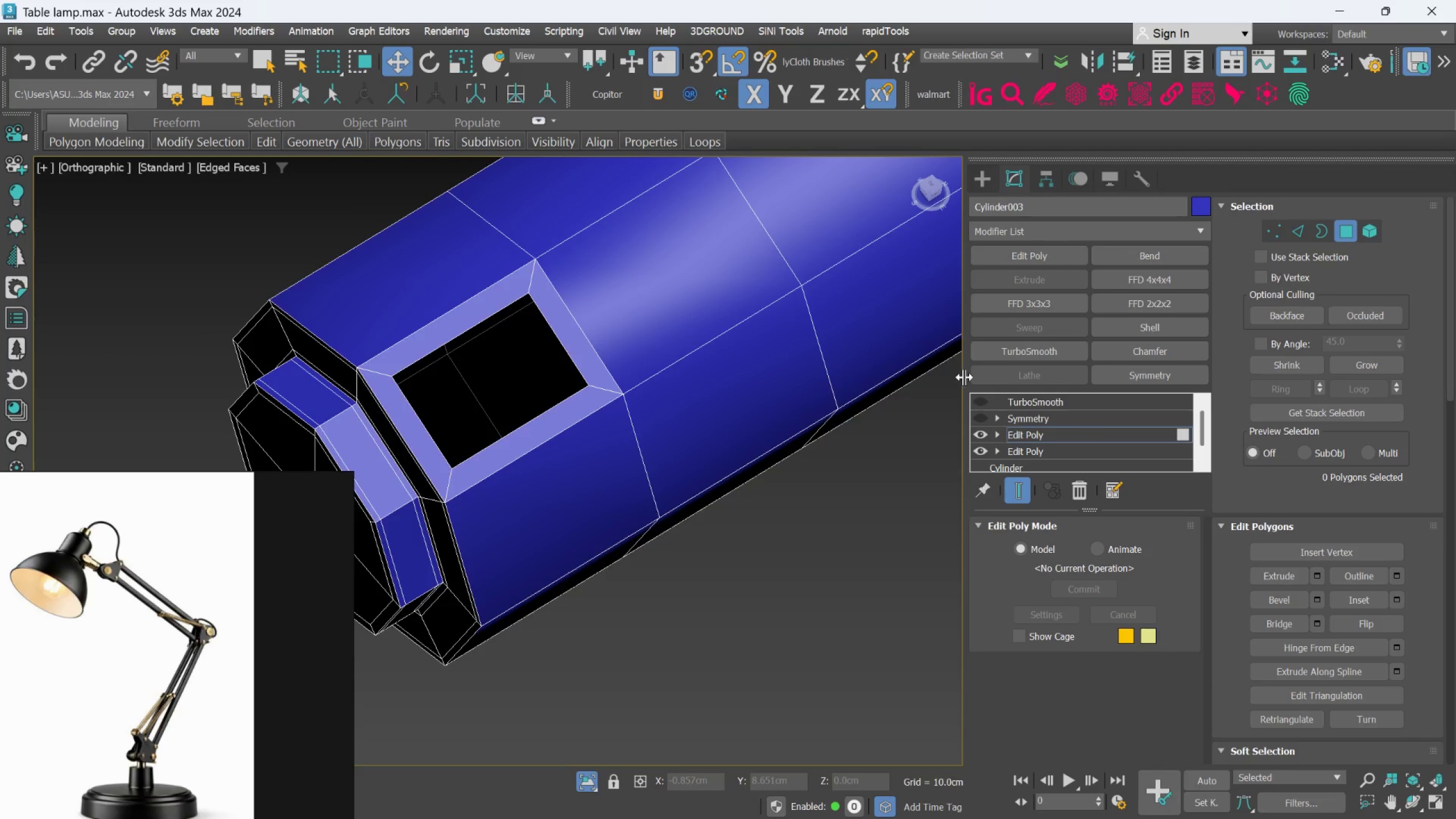 
key(Control+Z)
 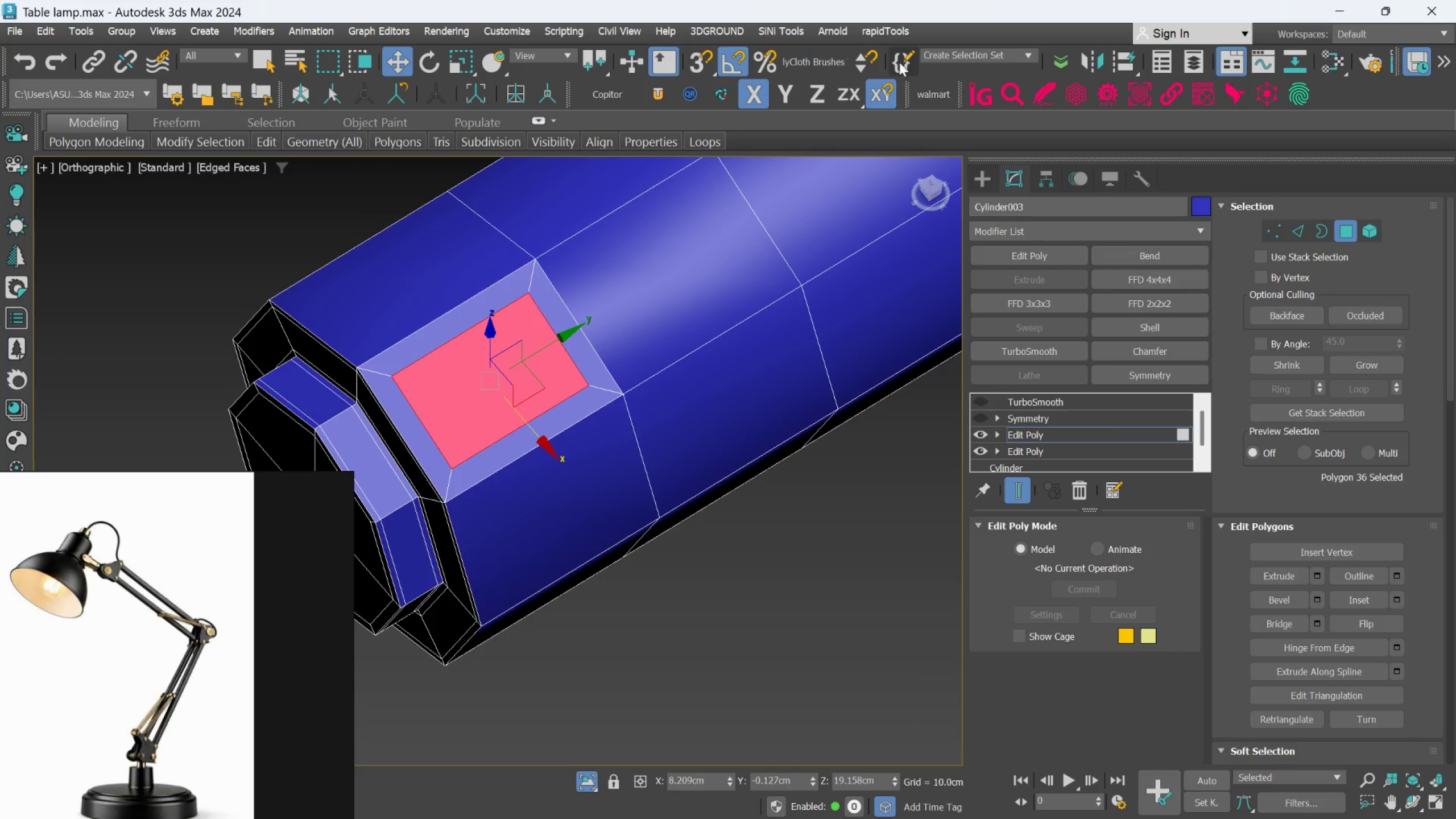 
left_click([893, 34])
 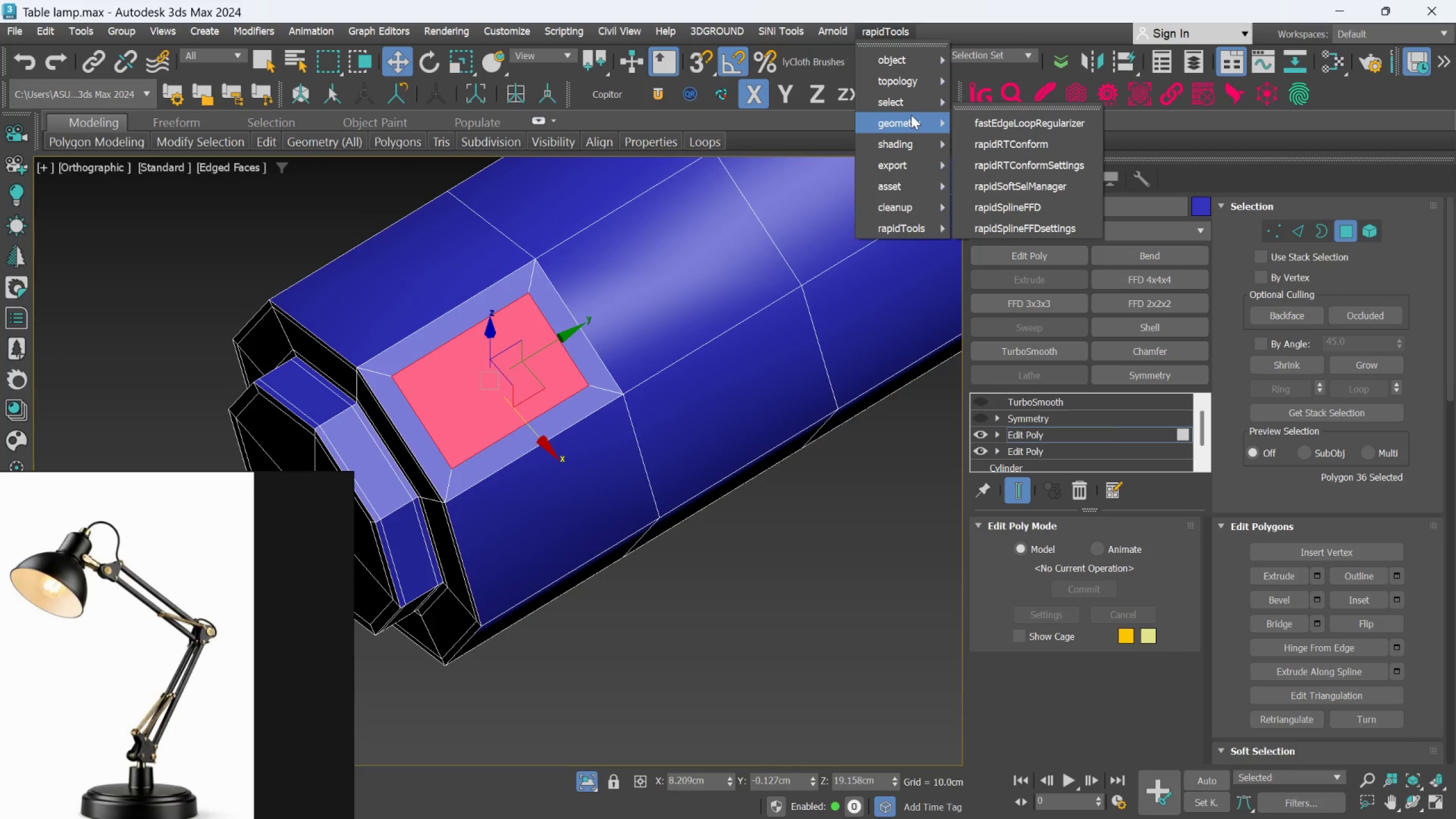 
left_click([987, 116])
 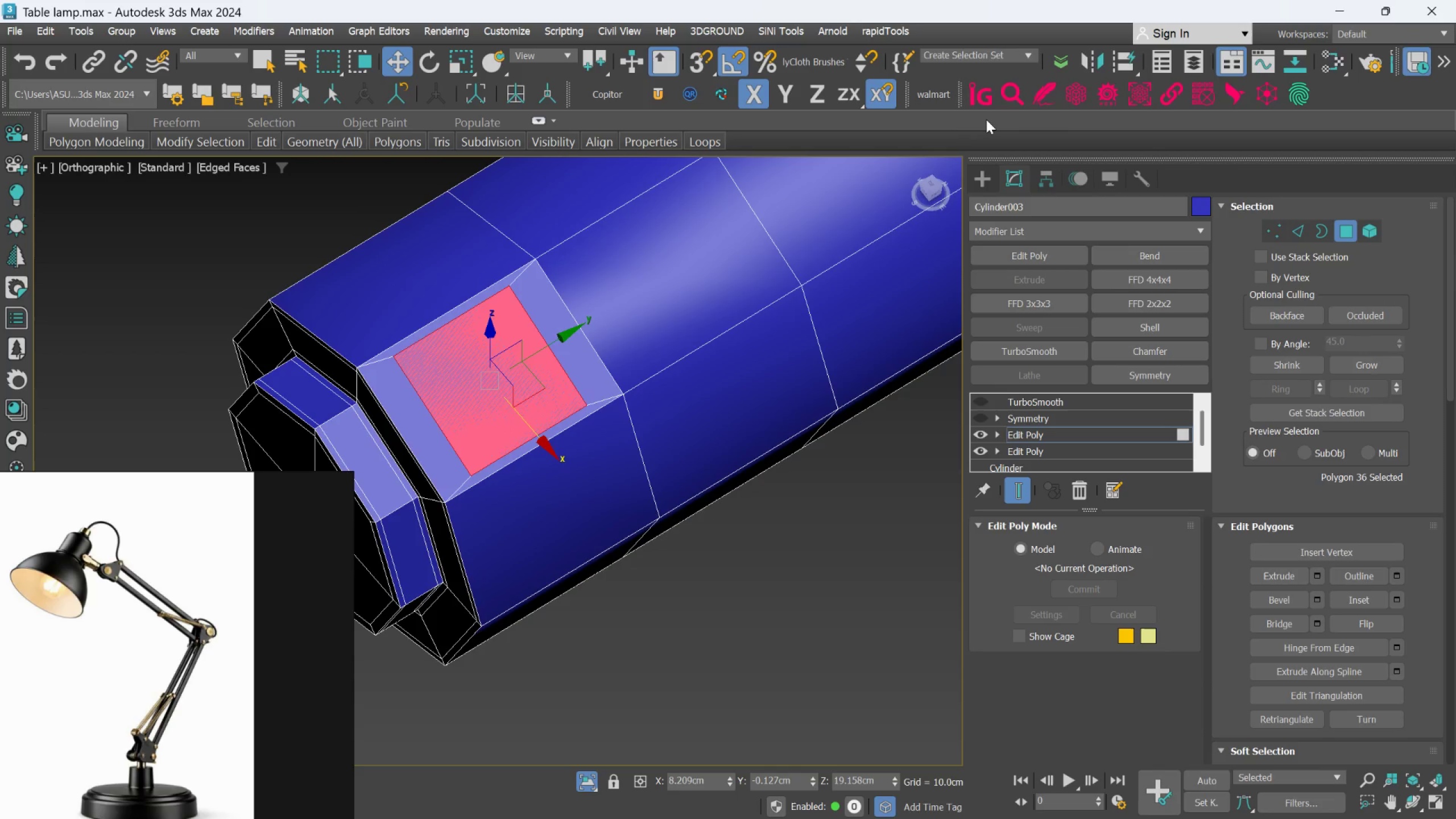 
key(Control+Z)
 